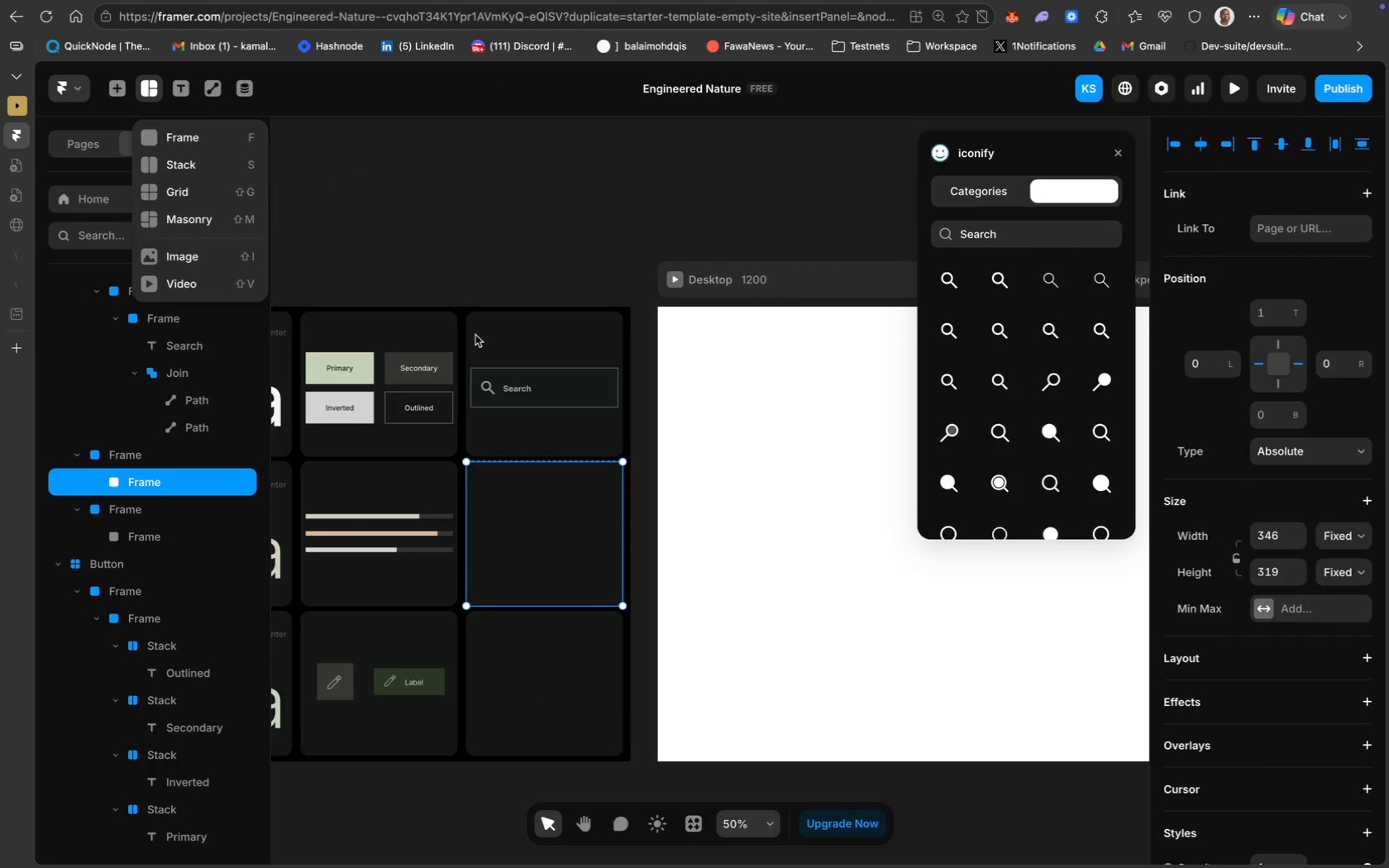 
key(CapsLock)
 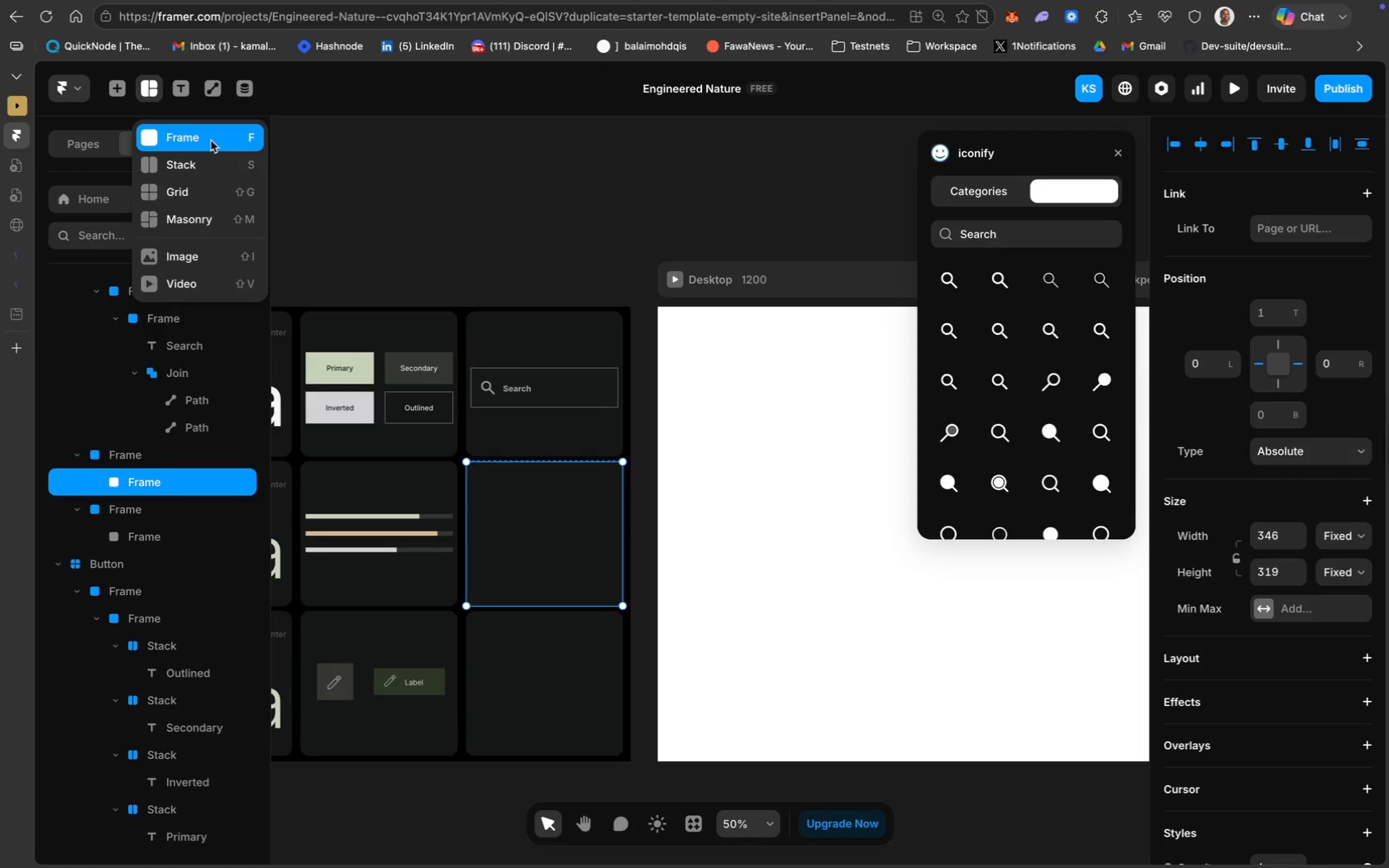 
wait(6.38)
 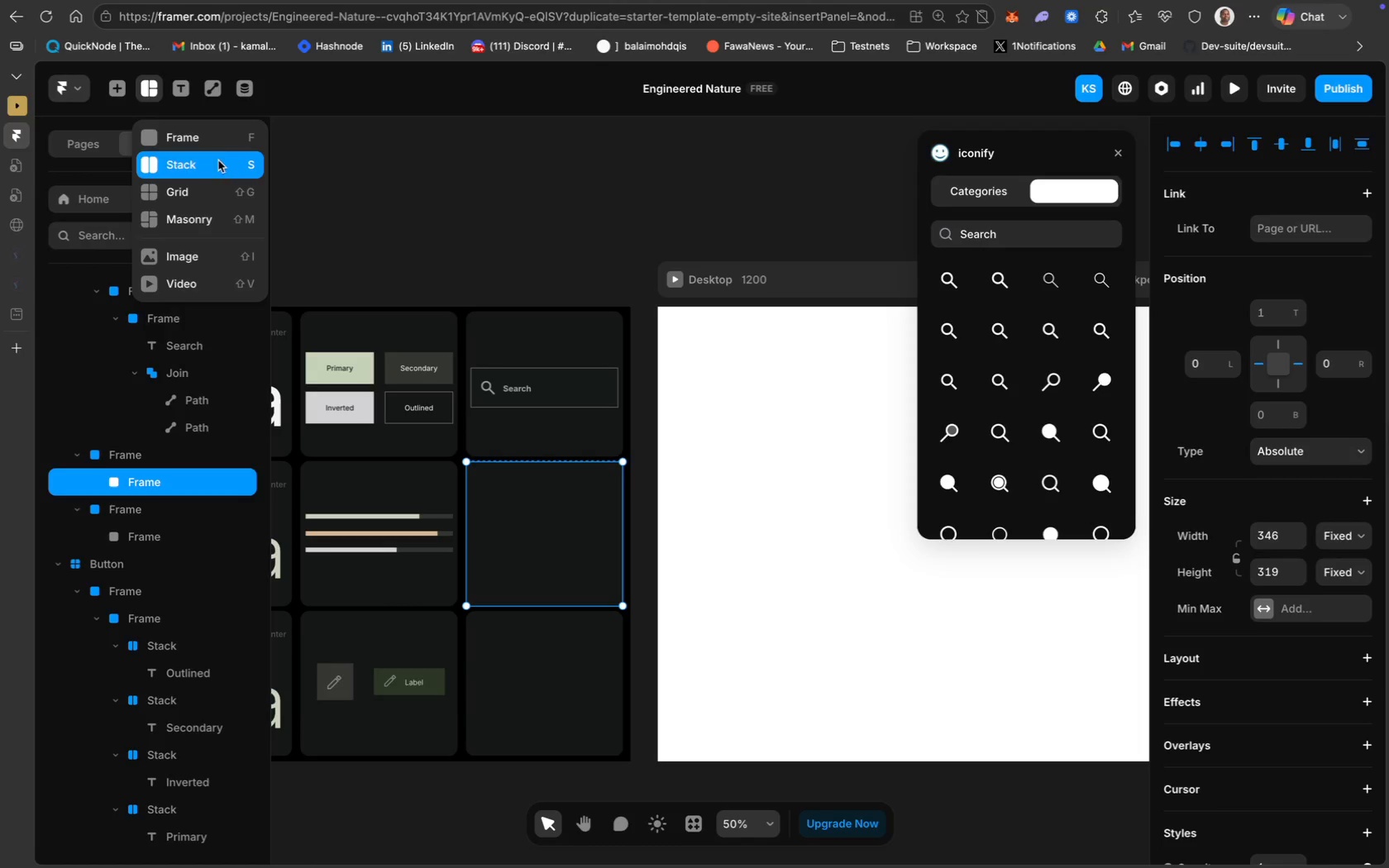 
left_click([211, 141])
 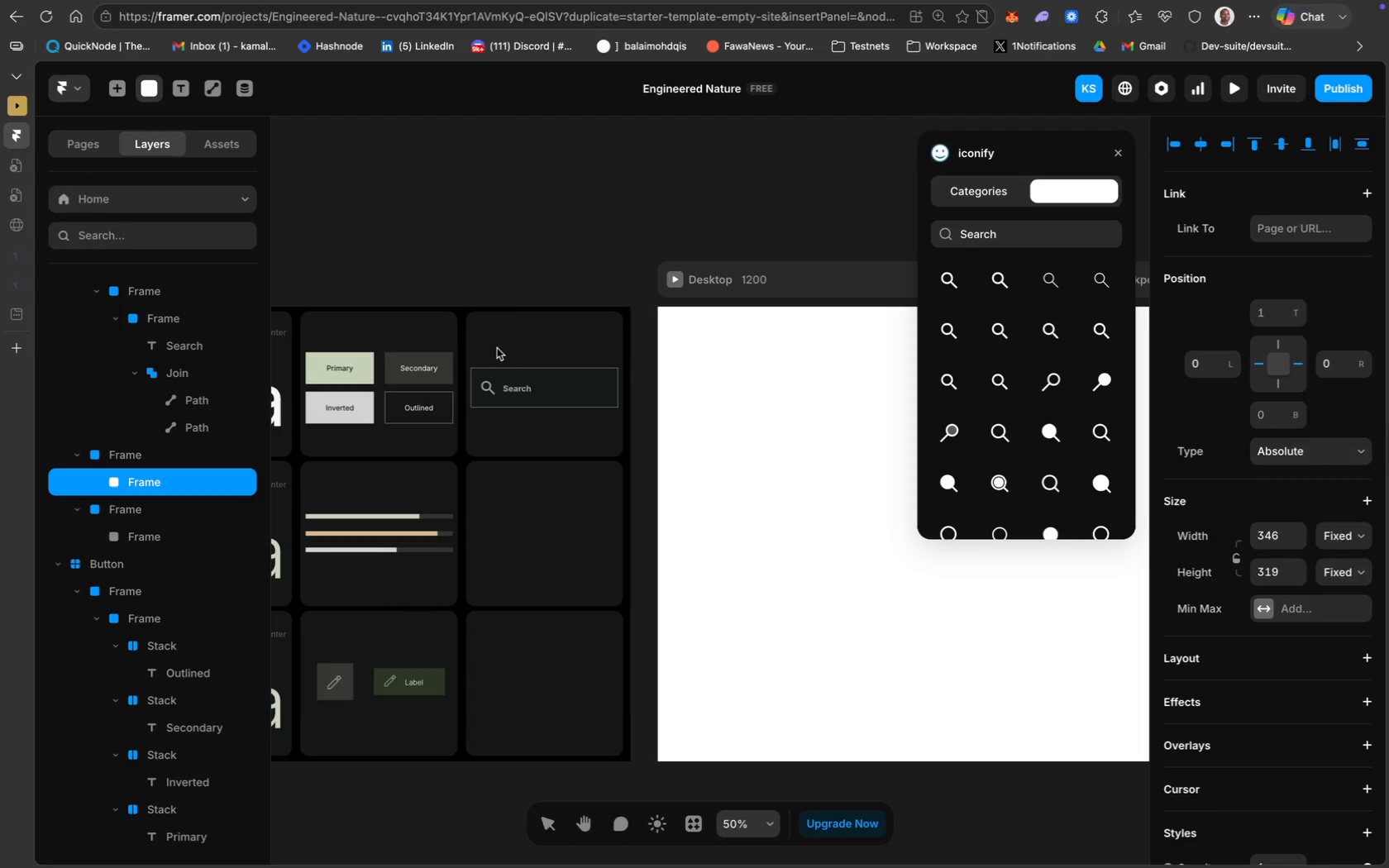 
wait(7.68)
 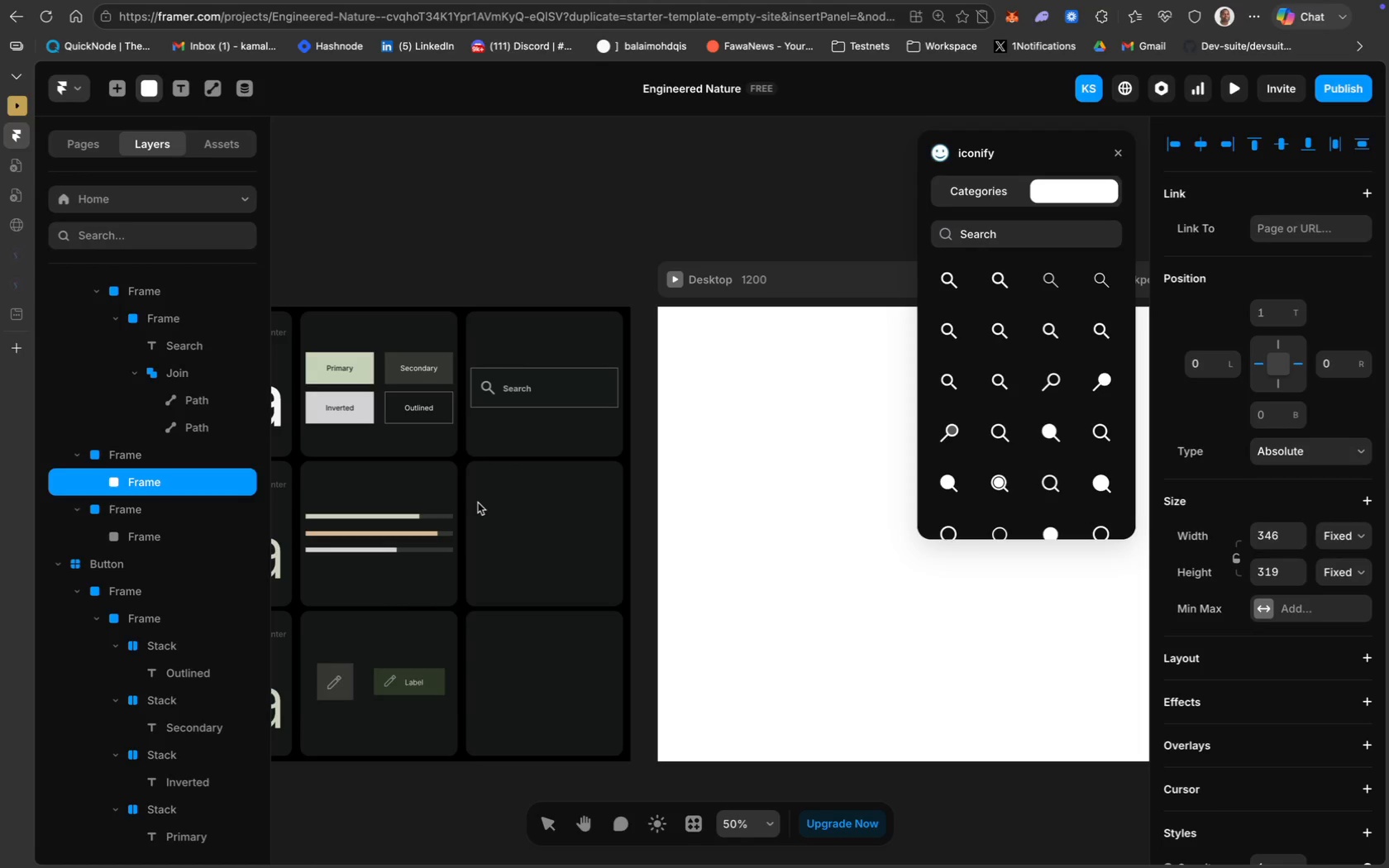 
left_click_drag(start_coordinate=[470, 515], to_coordinate=[617, 550])
 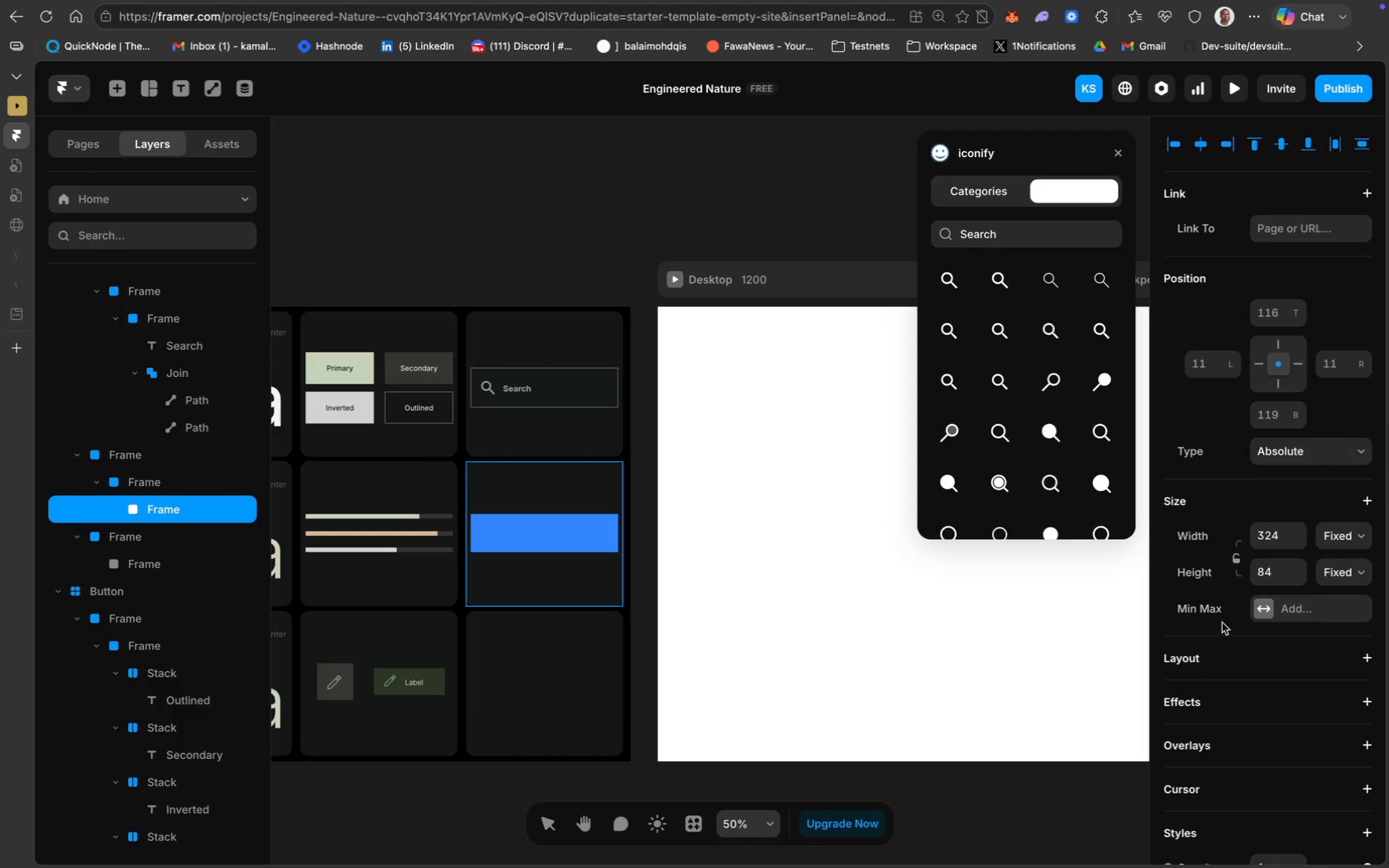 
scroll: coordinate [1224, 637], scroll_direction: down, amount: 71.0
 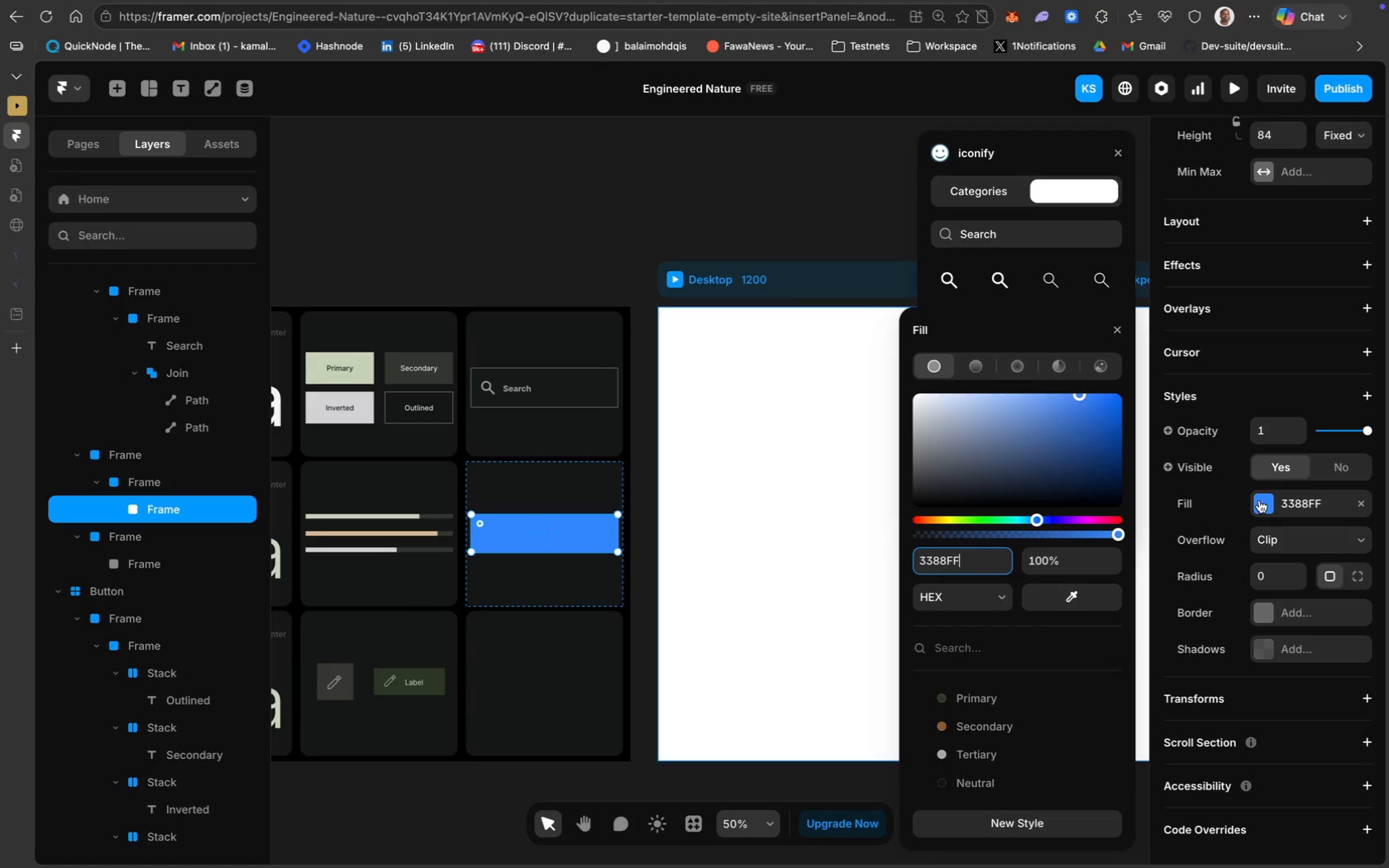 
left_click_drag(start_coordinate=[1119, 531], to_coordinate=[875, 520])
 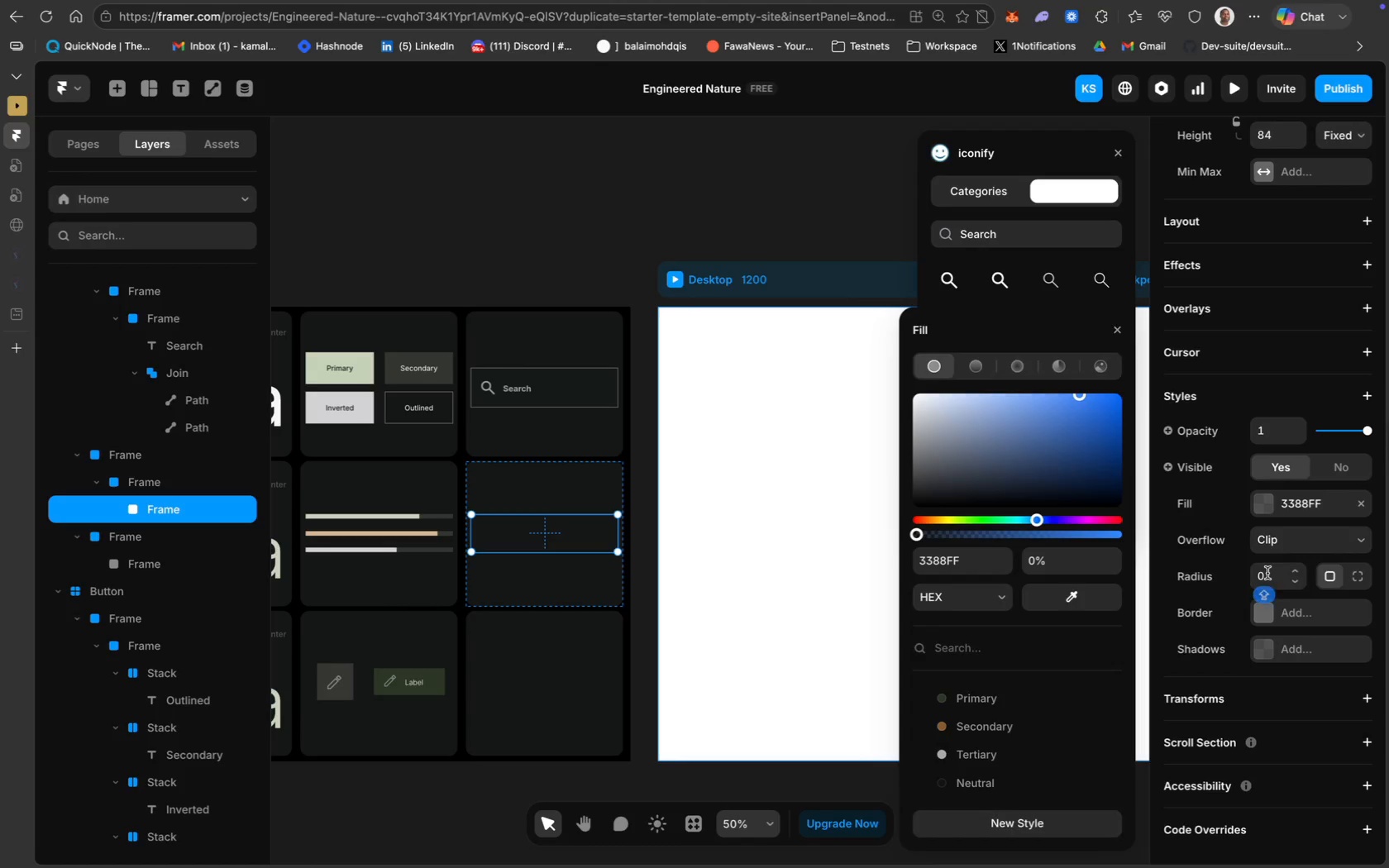 
key(Backspace)
type(20)
 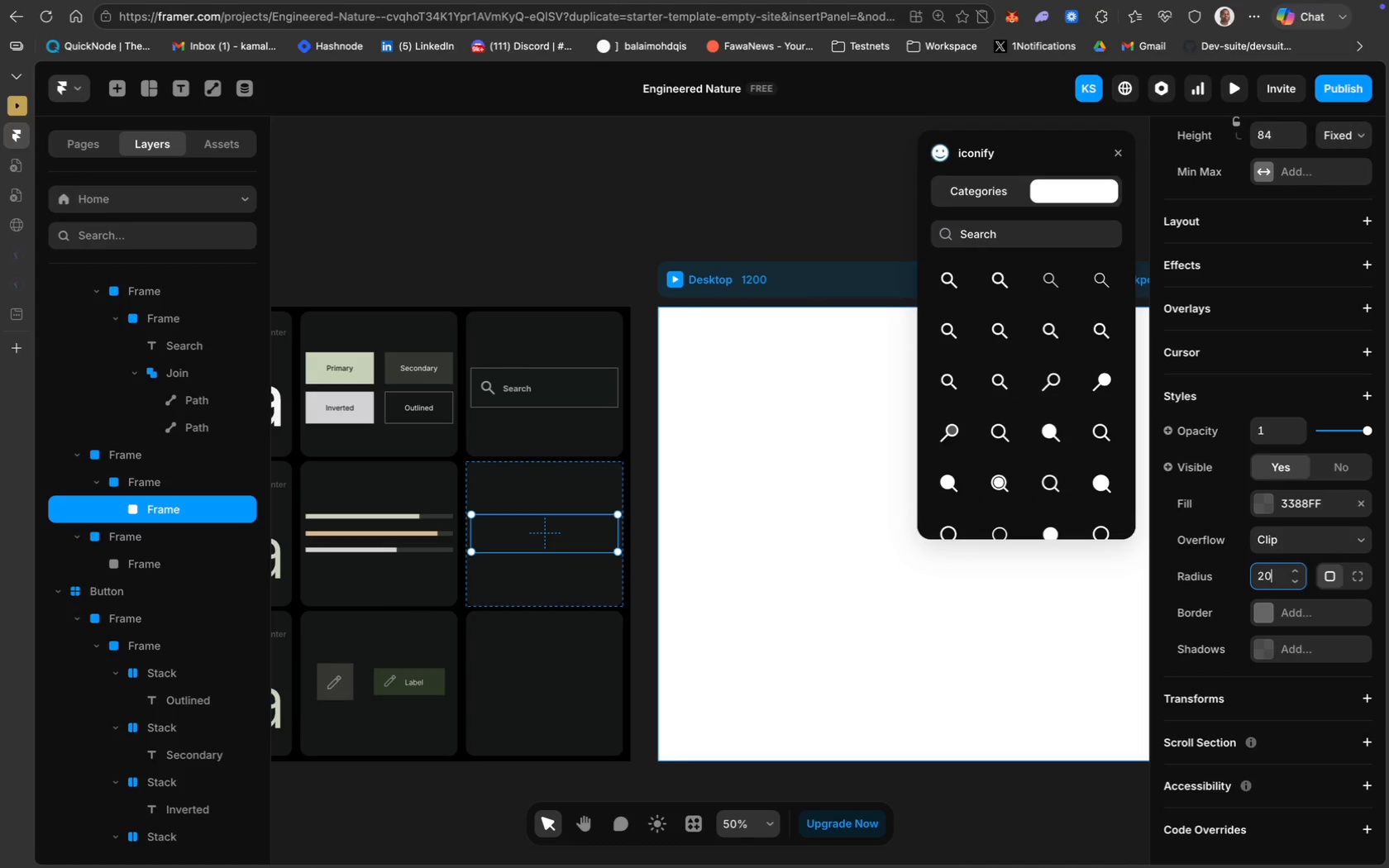 
key(Enter)
 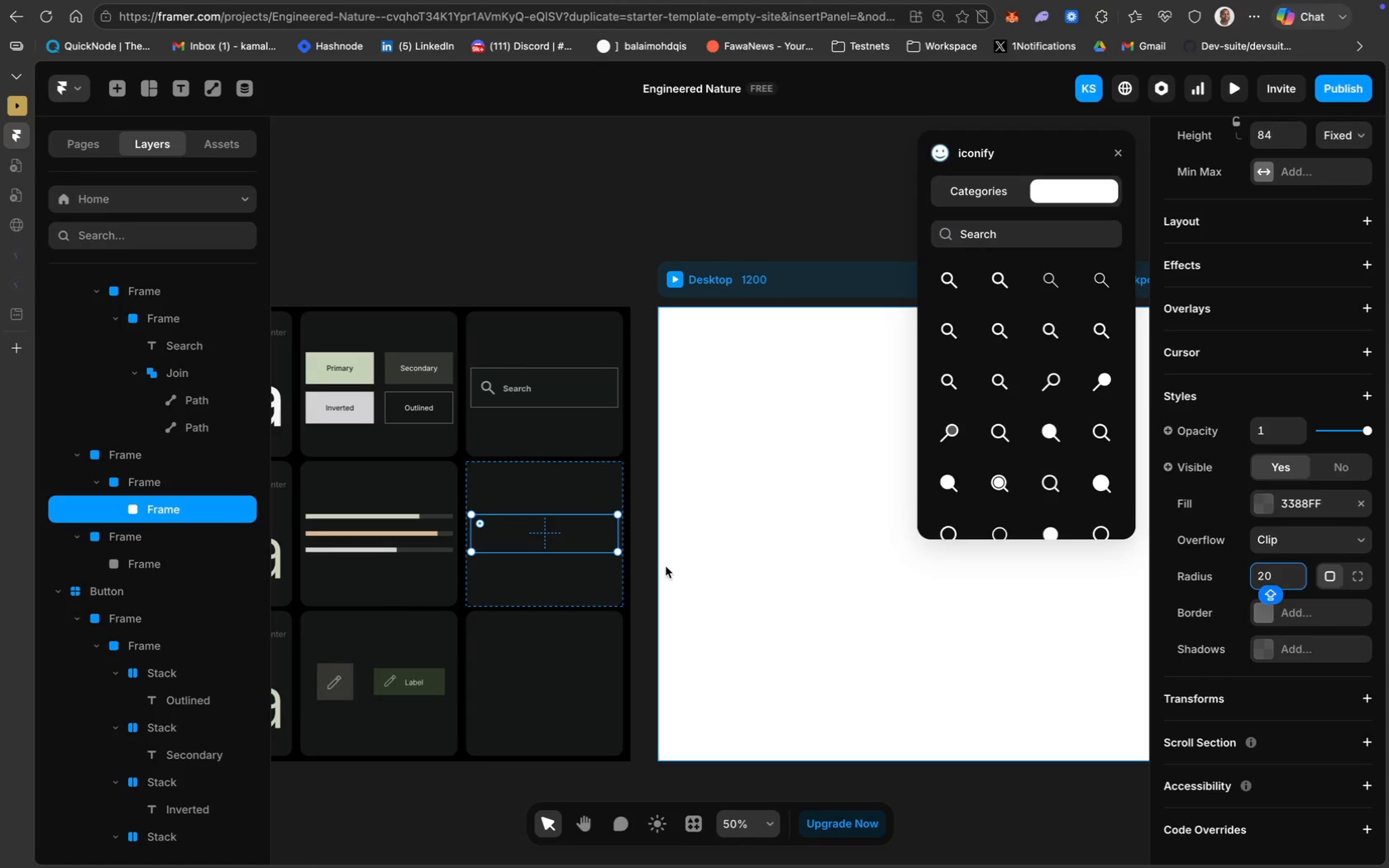 
wait(113.2)
 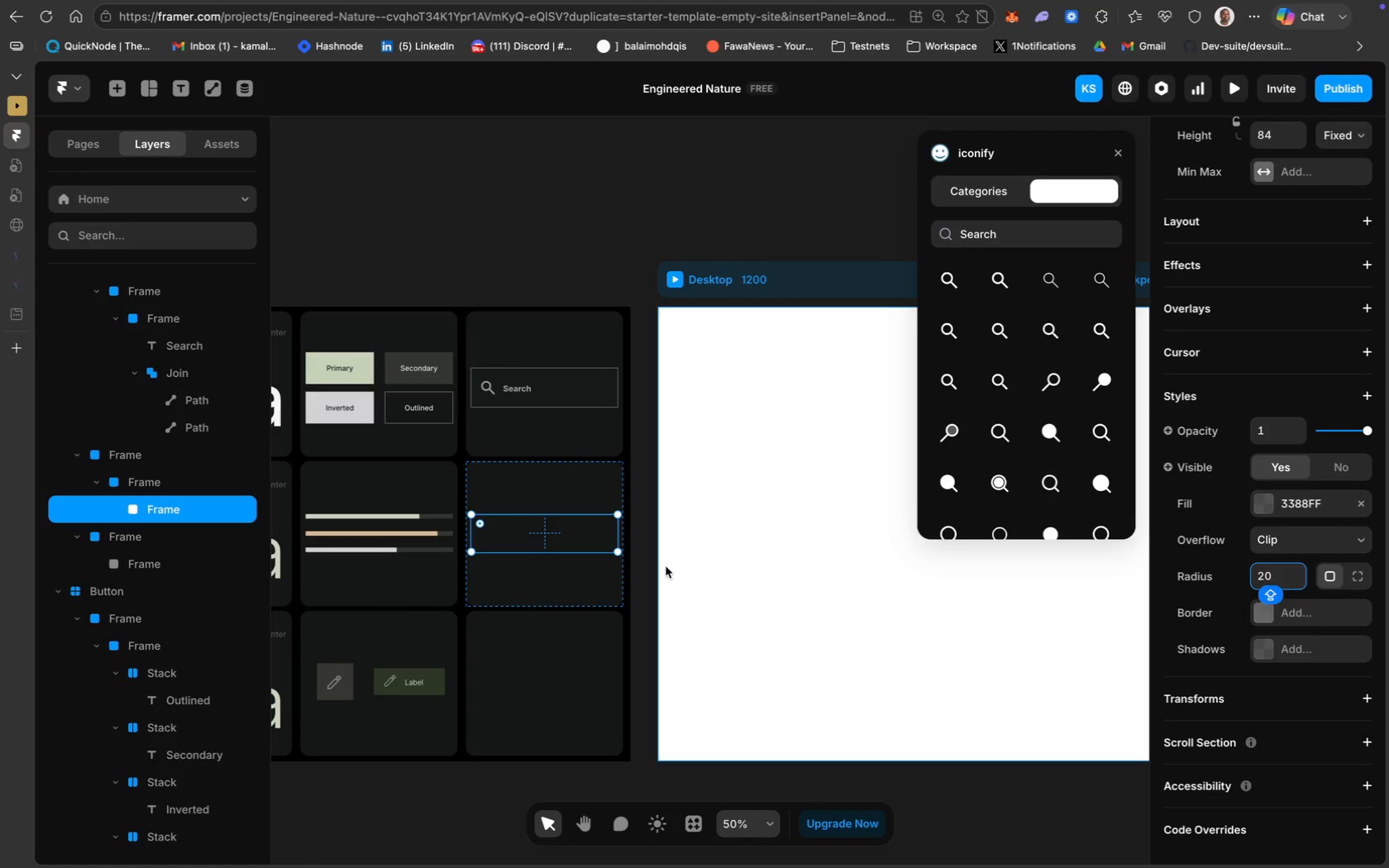 
left_click([546, 531])
 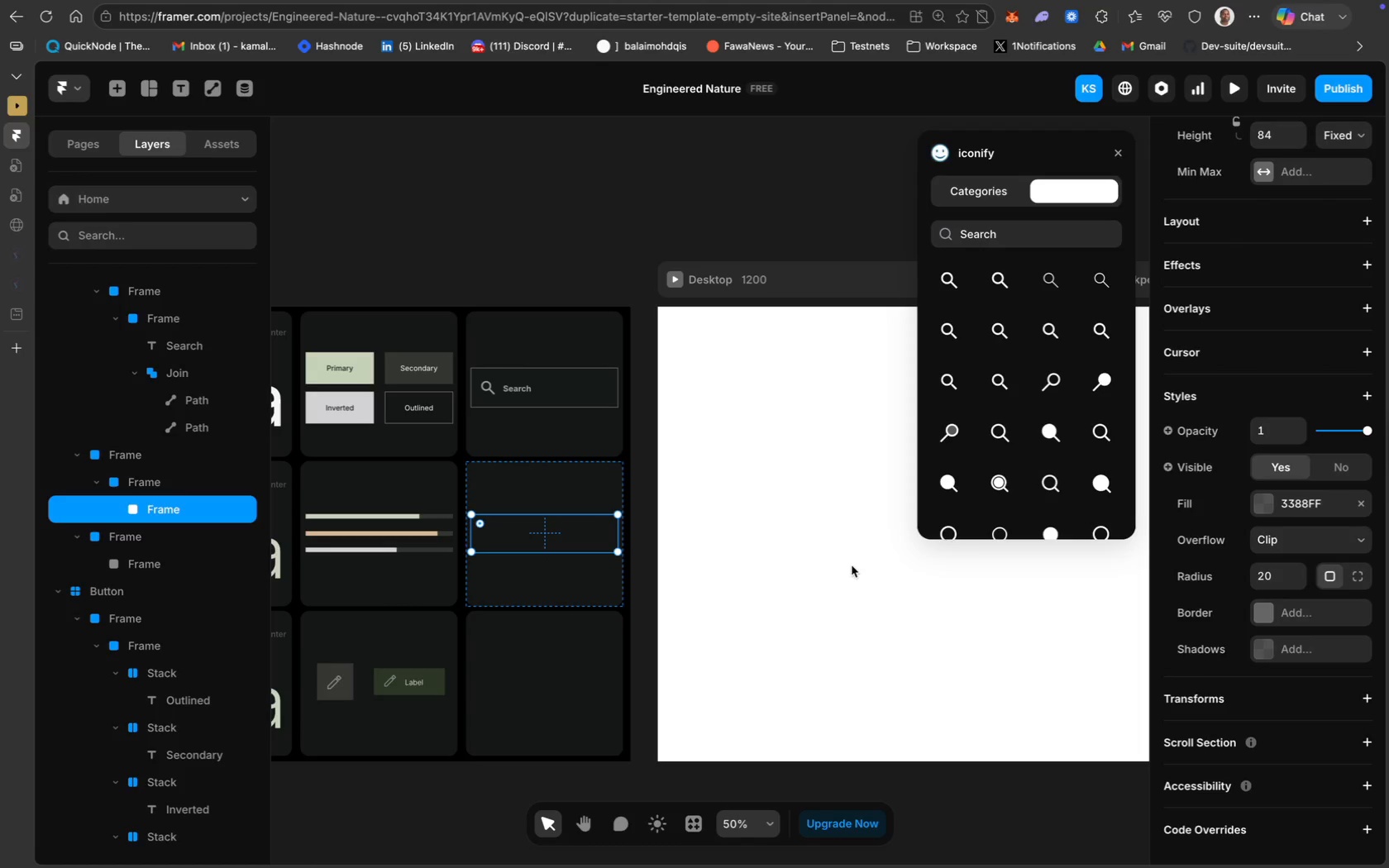 
left_click([586, 543])
 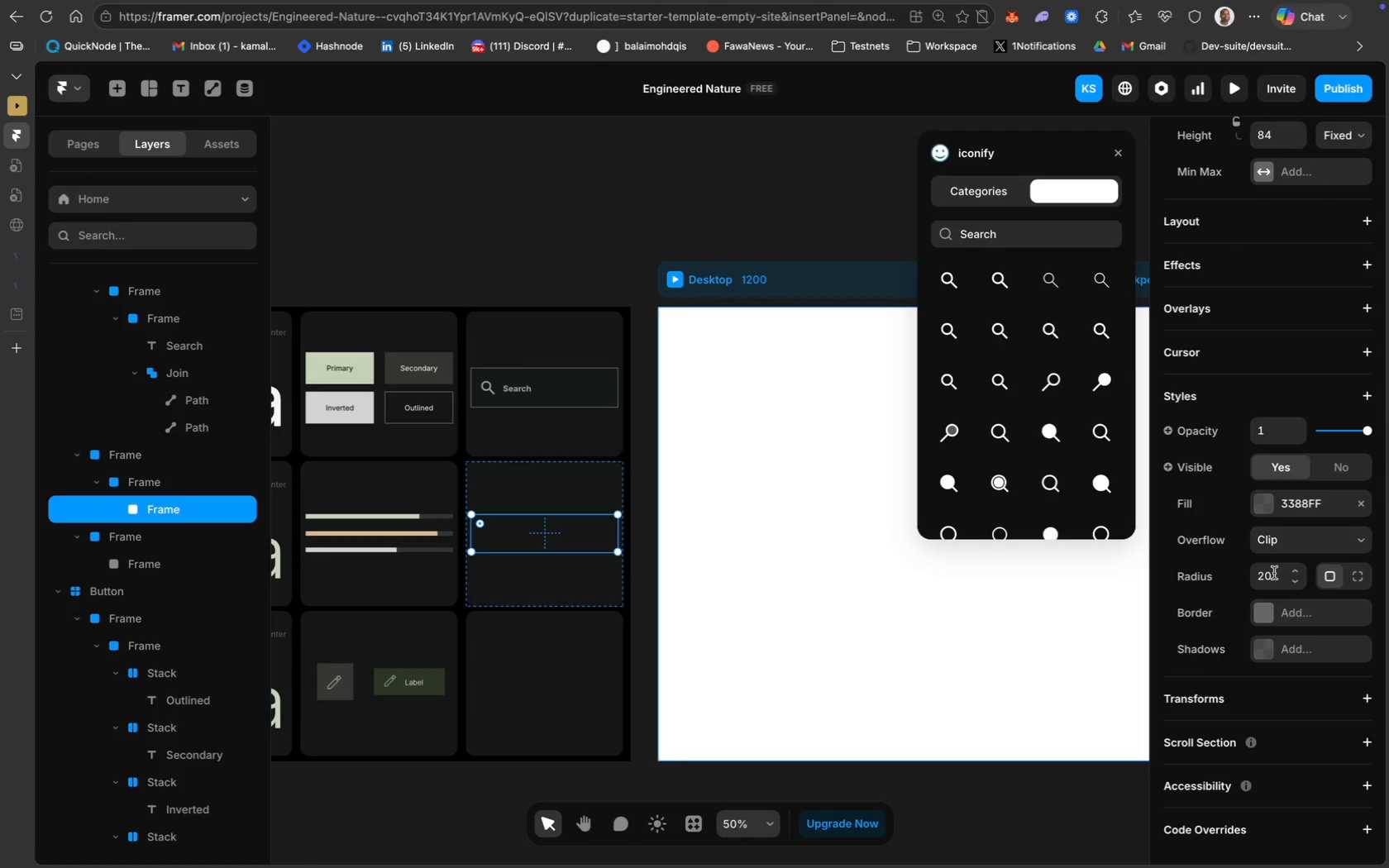 
left_click([1271, 575])
 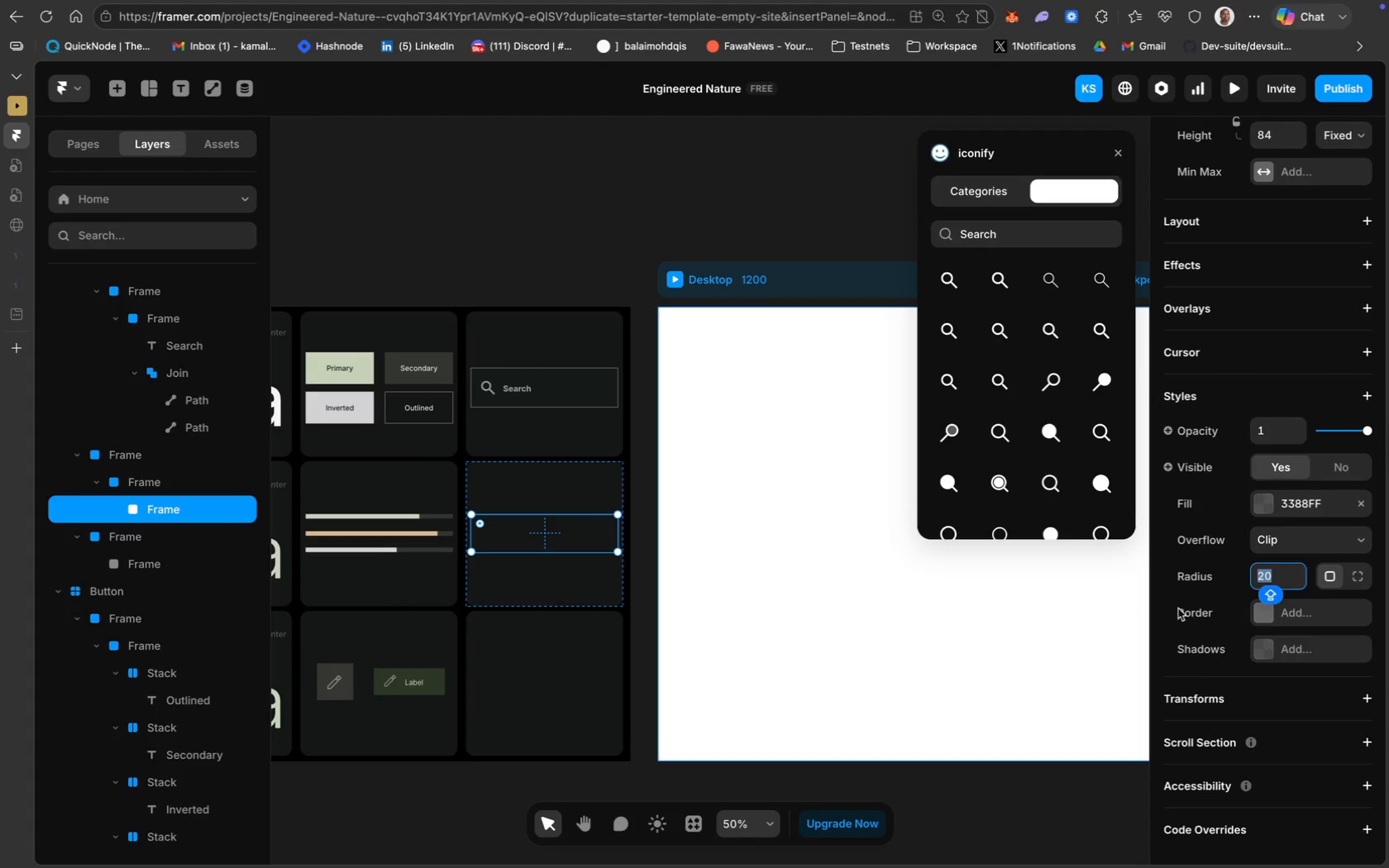 
left_click([1284, 522])
 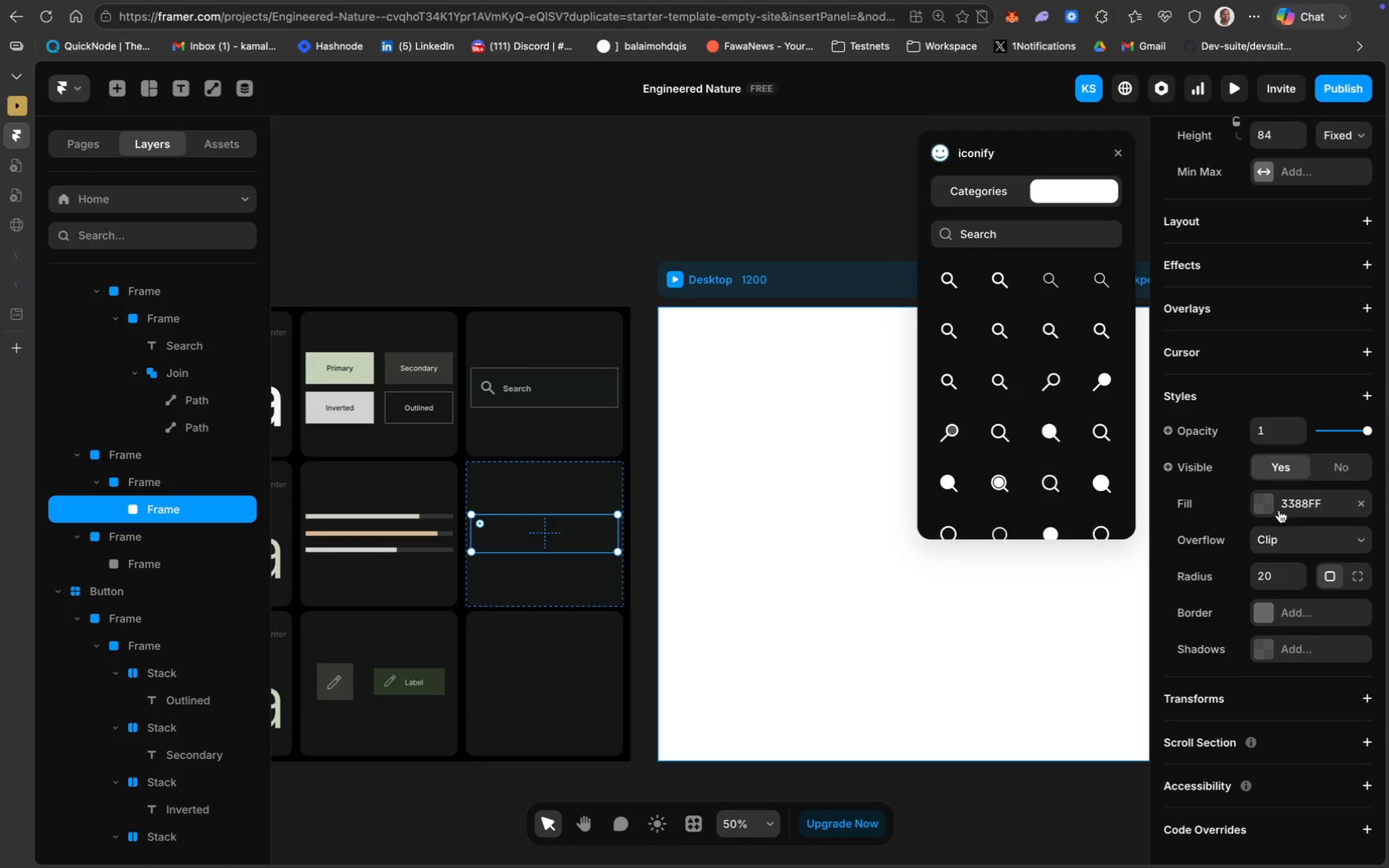 
left_click([1278, 508])
 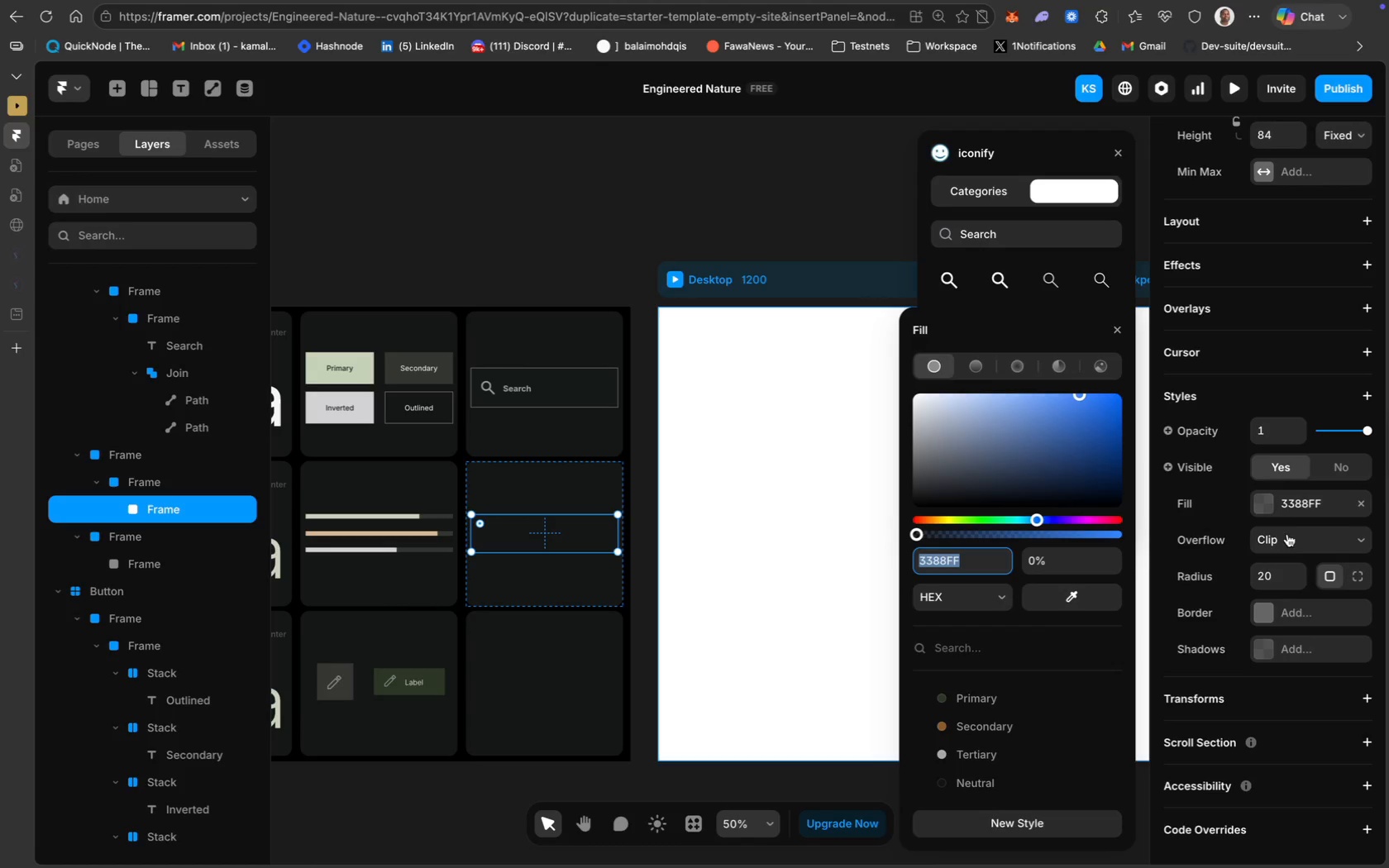 
wait(11.59)
 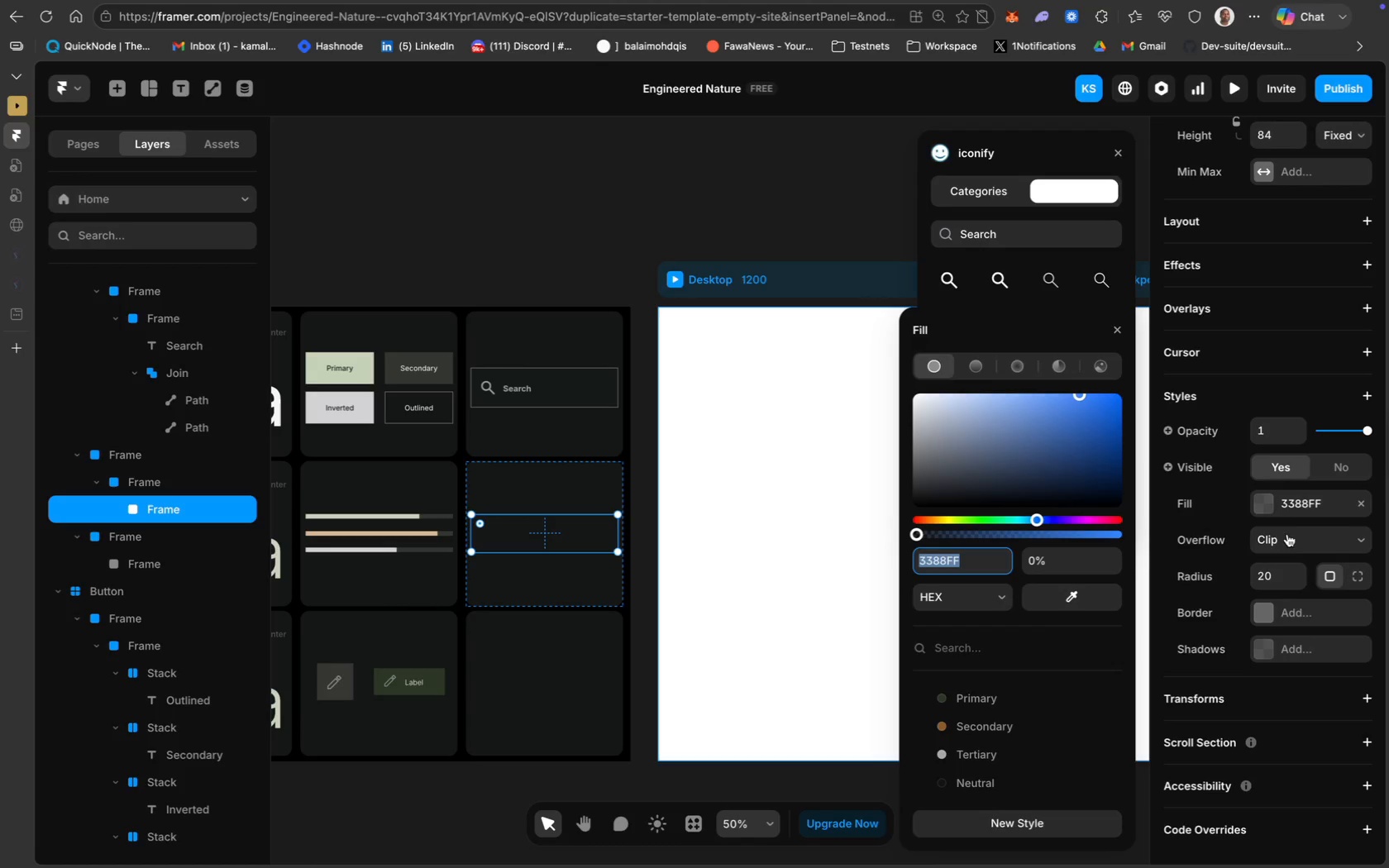 
left_click([1267, 511])
 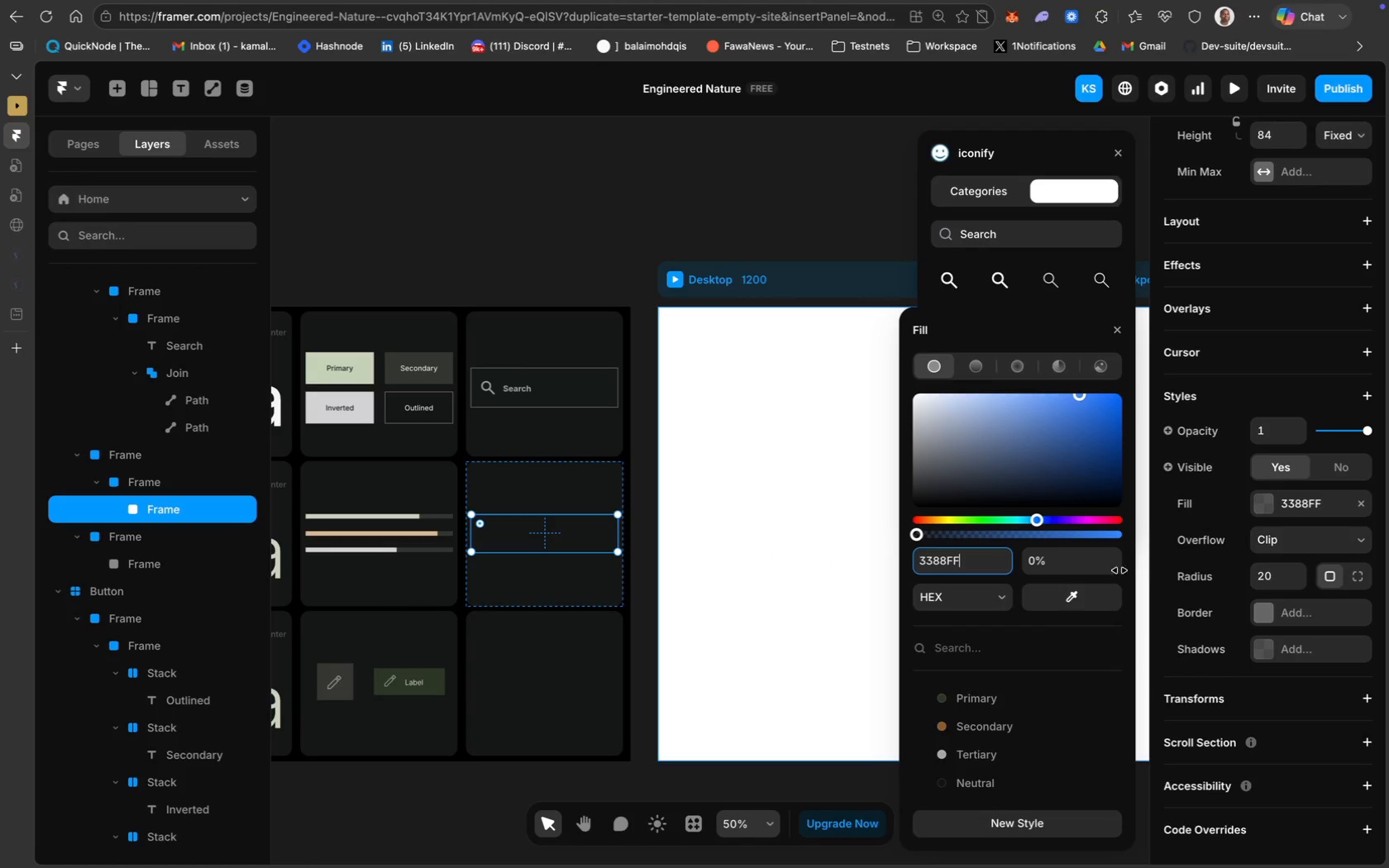 
mouse_move([992, 743])
 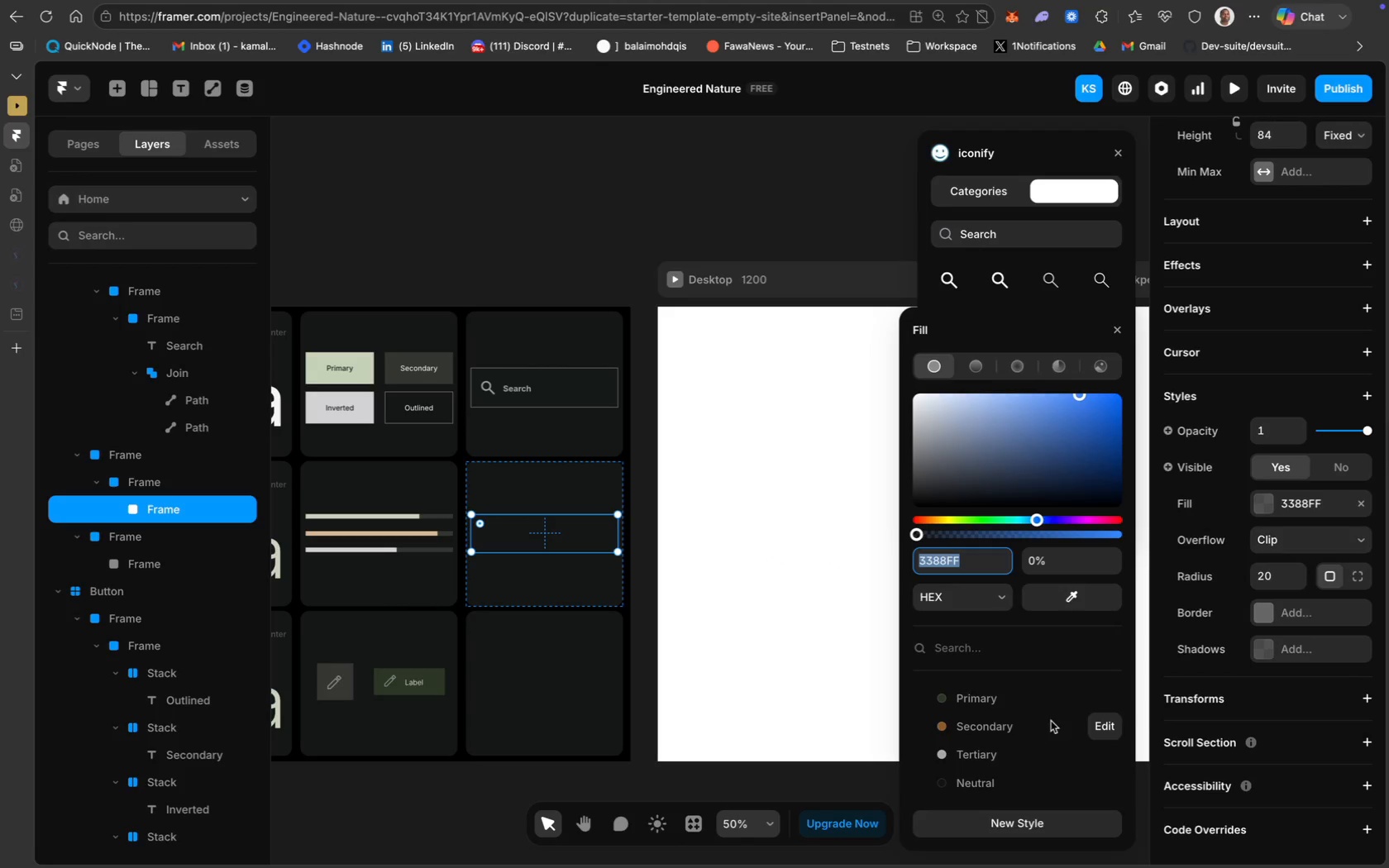 
left_click([1079, 601])
 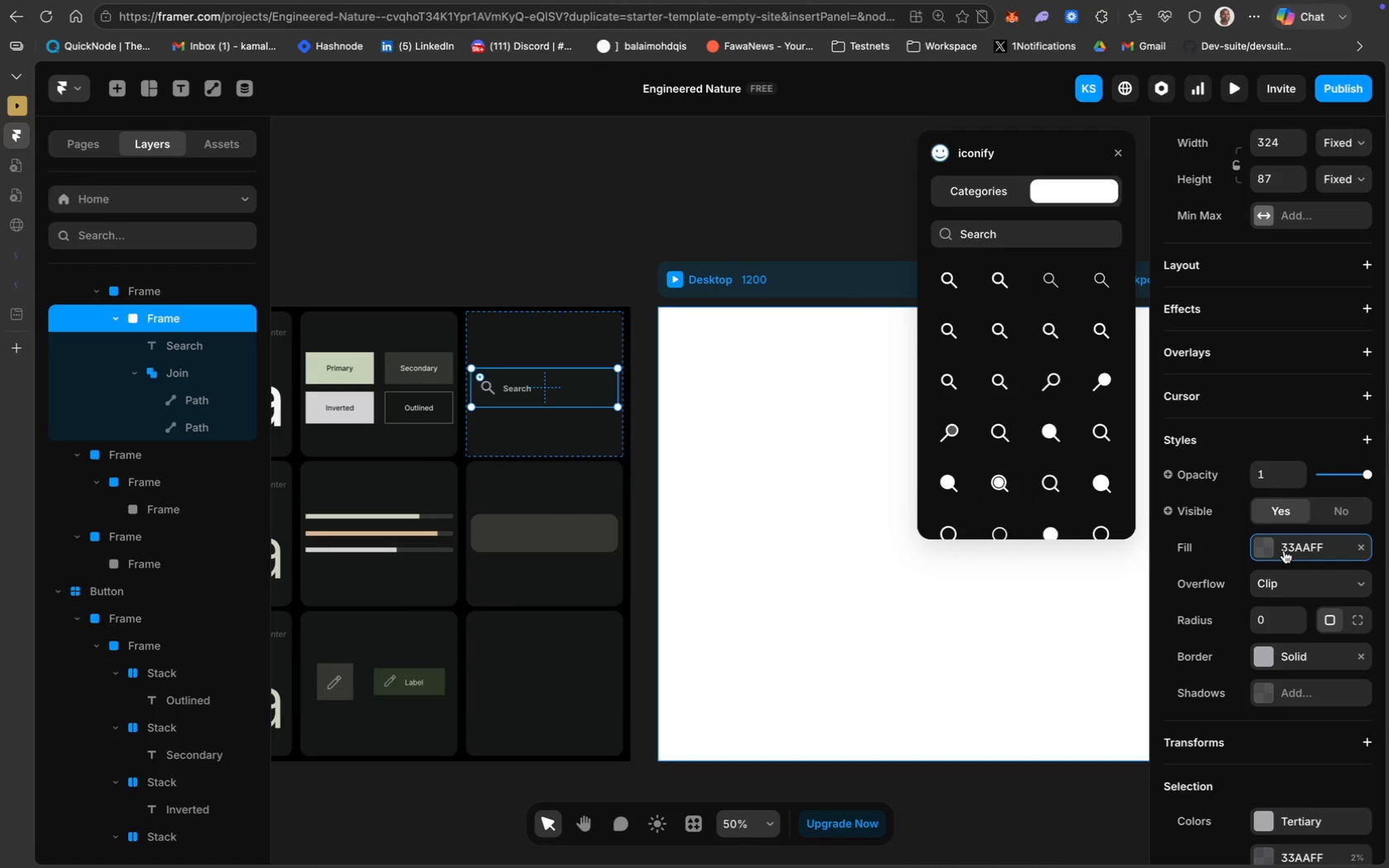 
wait(10.72)
 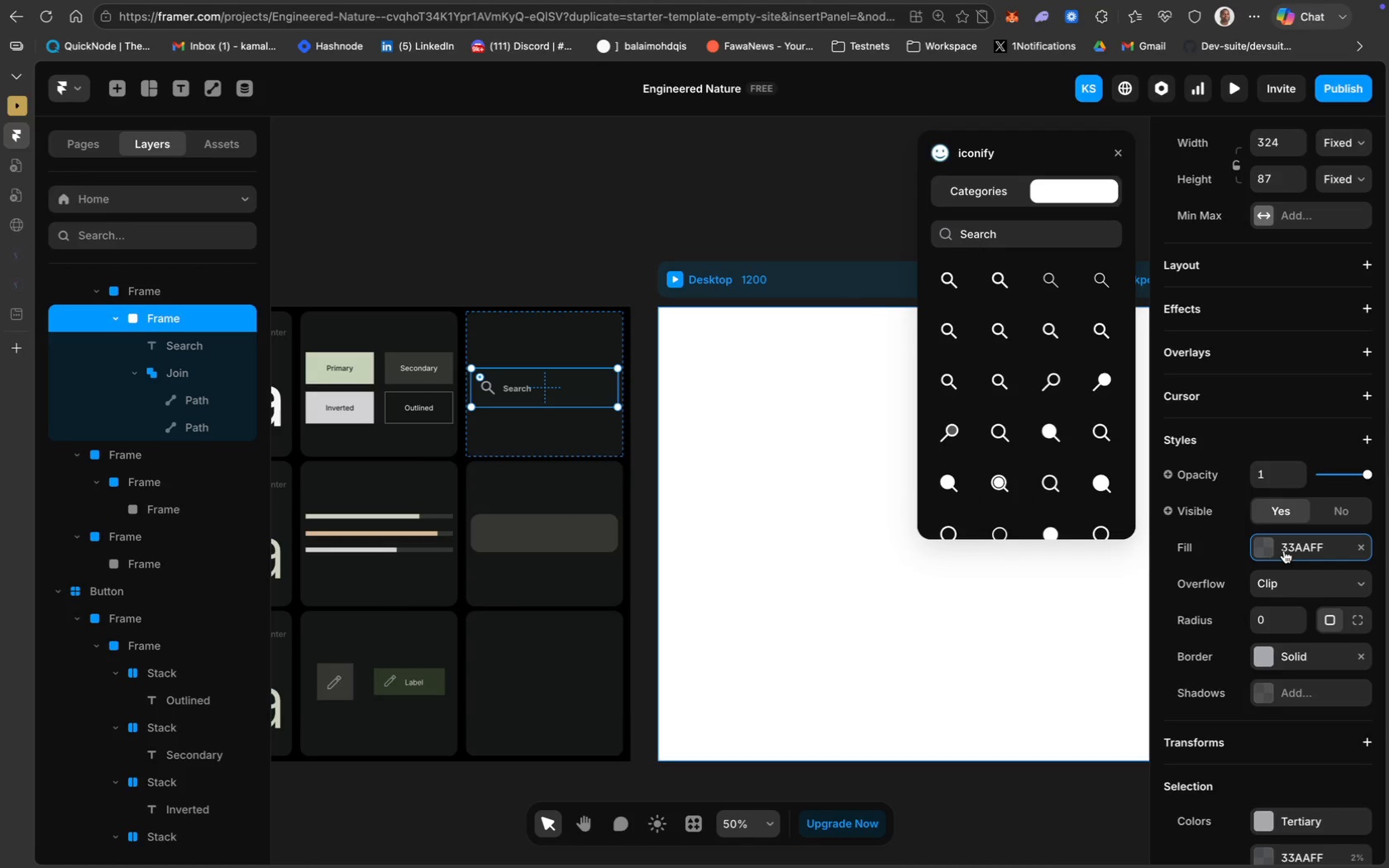 
left_click([1084, 600])
 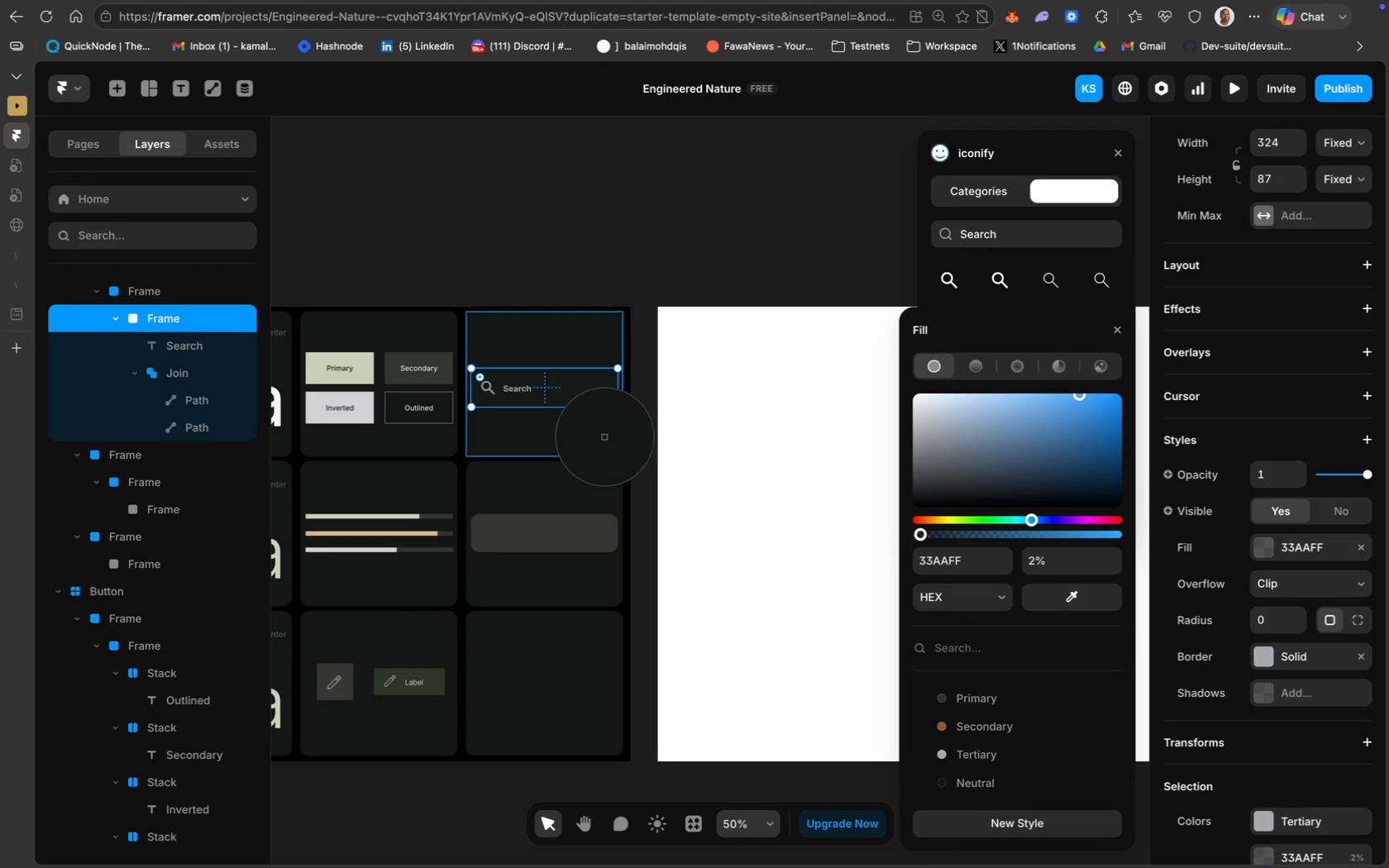 
left_click([528, 527])
 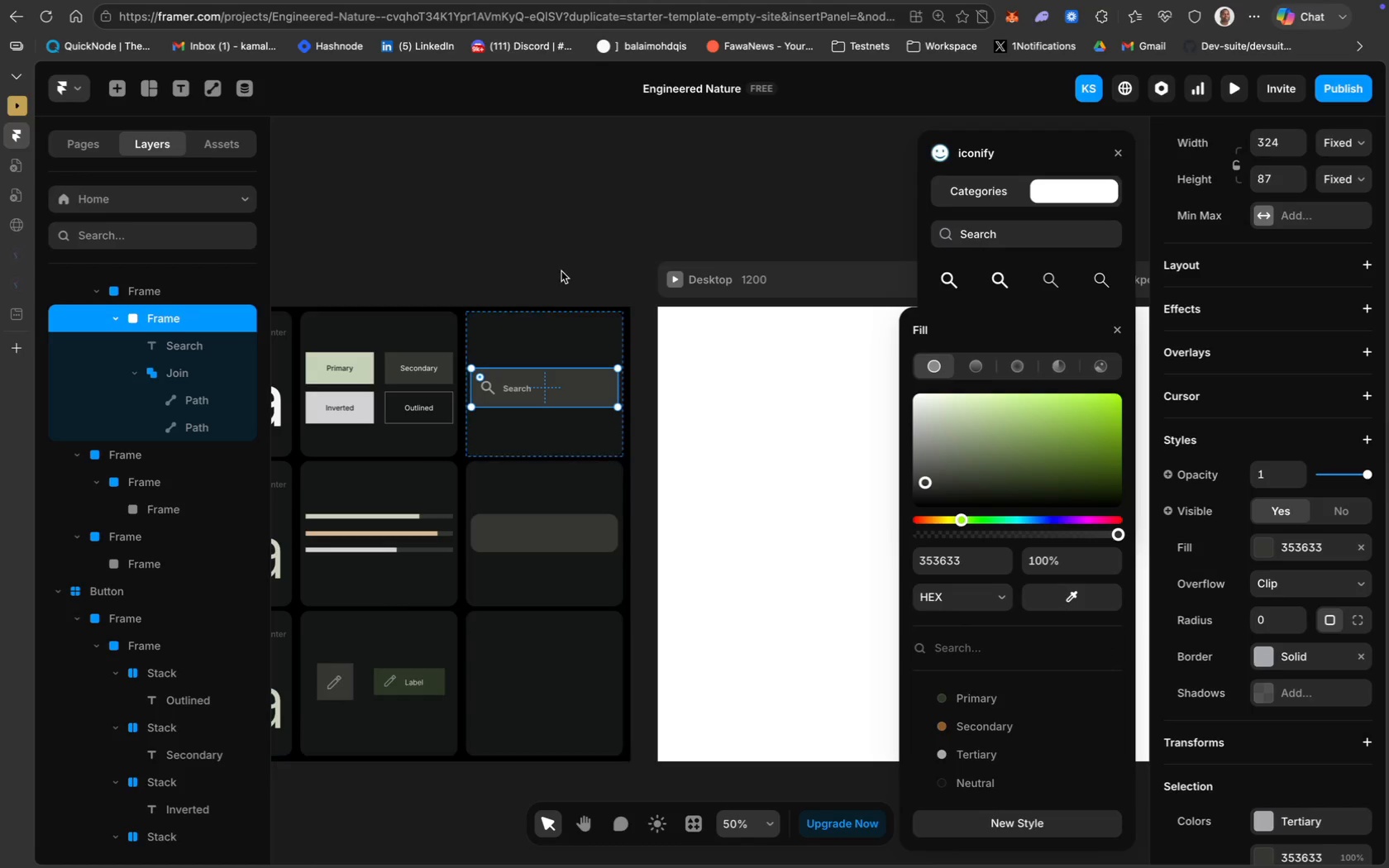 
left_click([565, 255])
 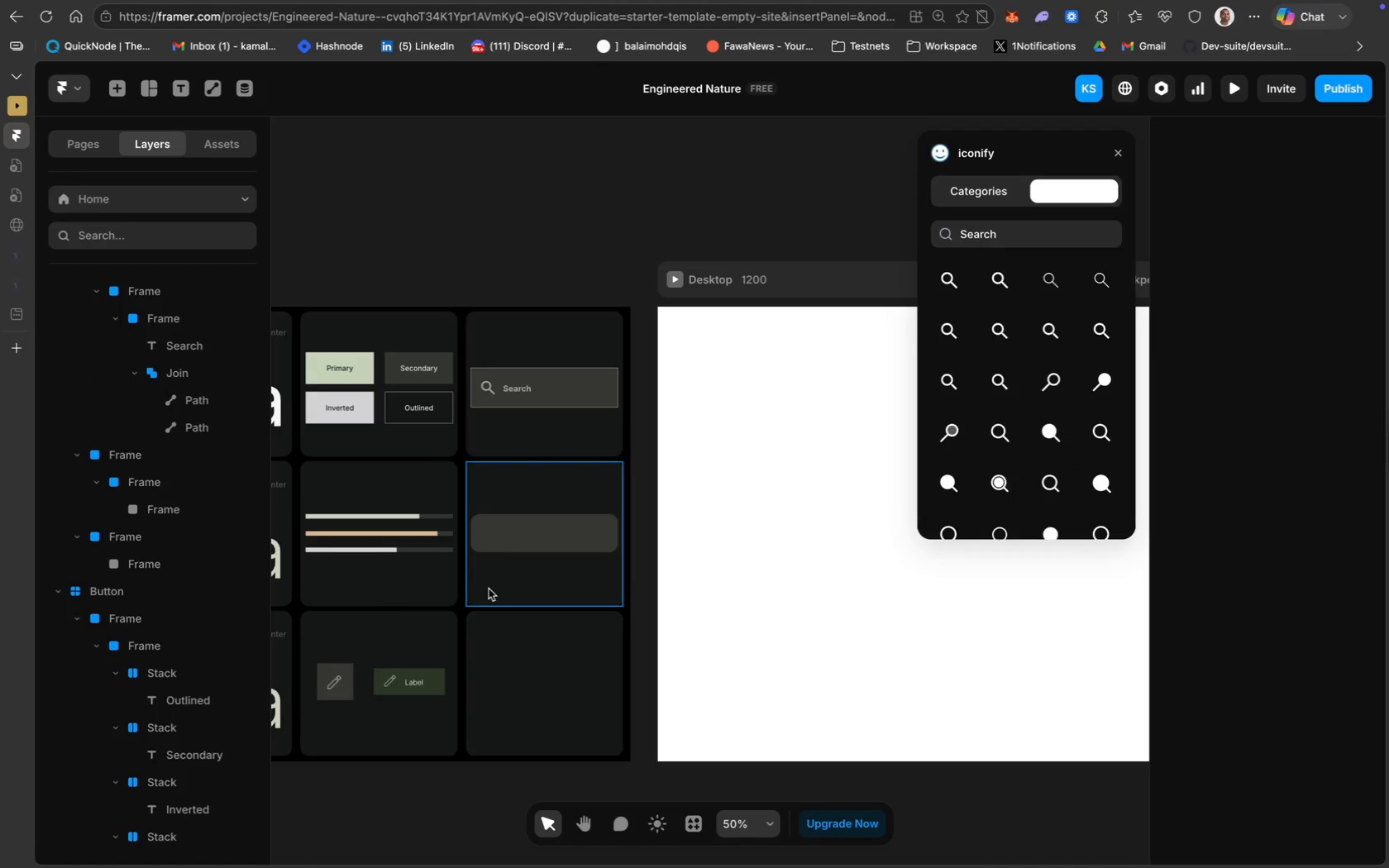 
left_click([526, 588])
 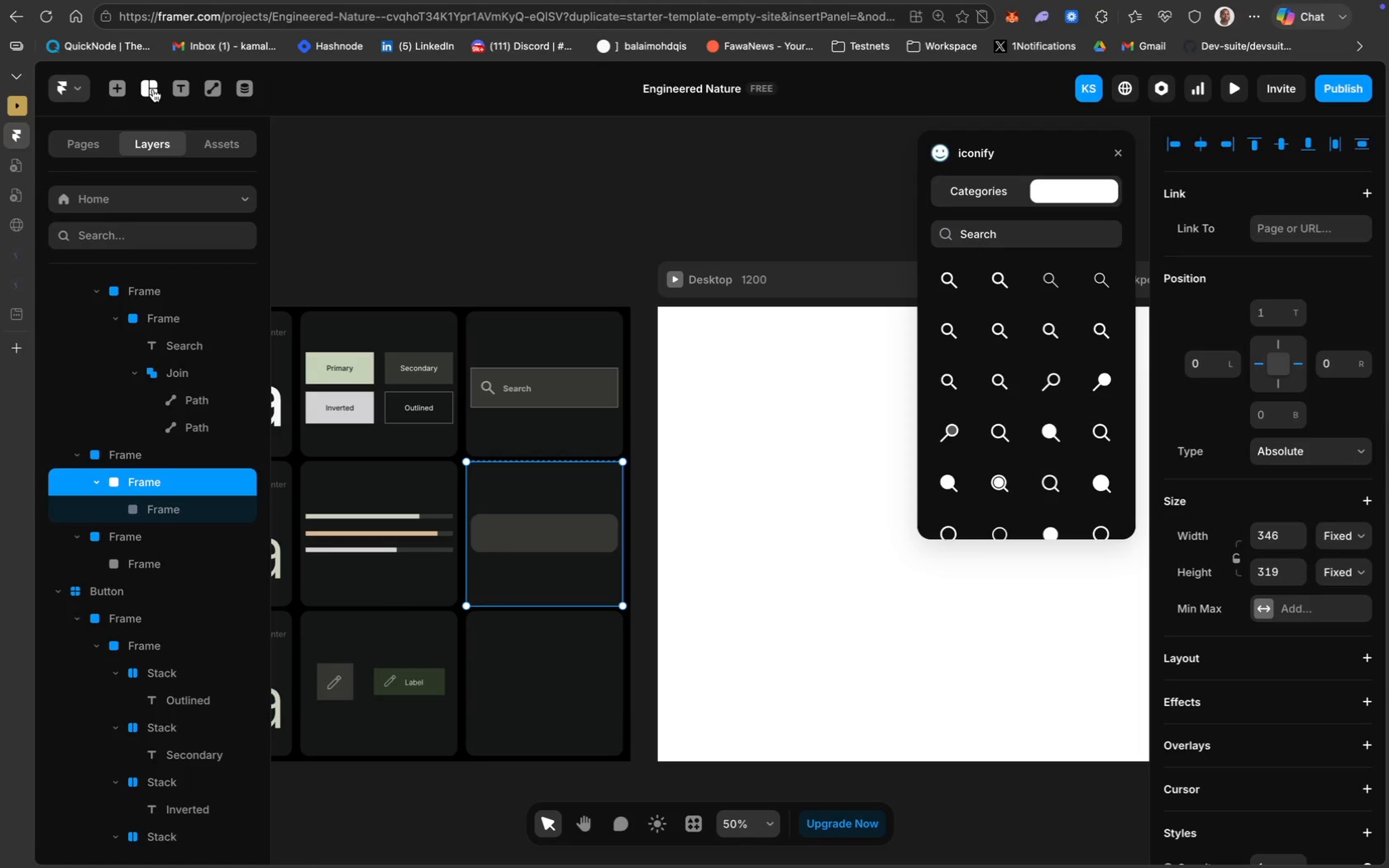 
key(CapsLock)
 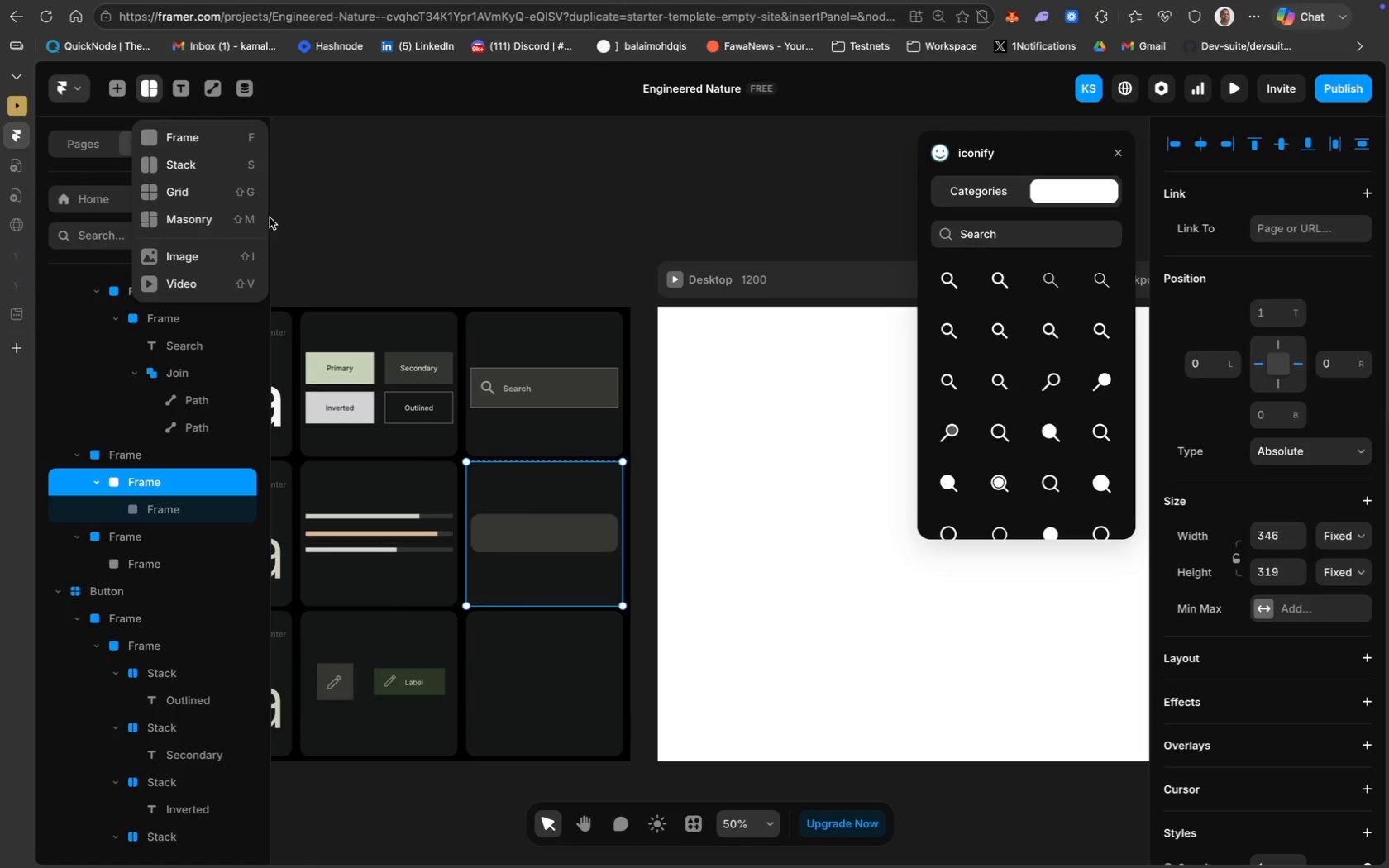 
left_click([206, 137])
 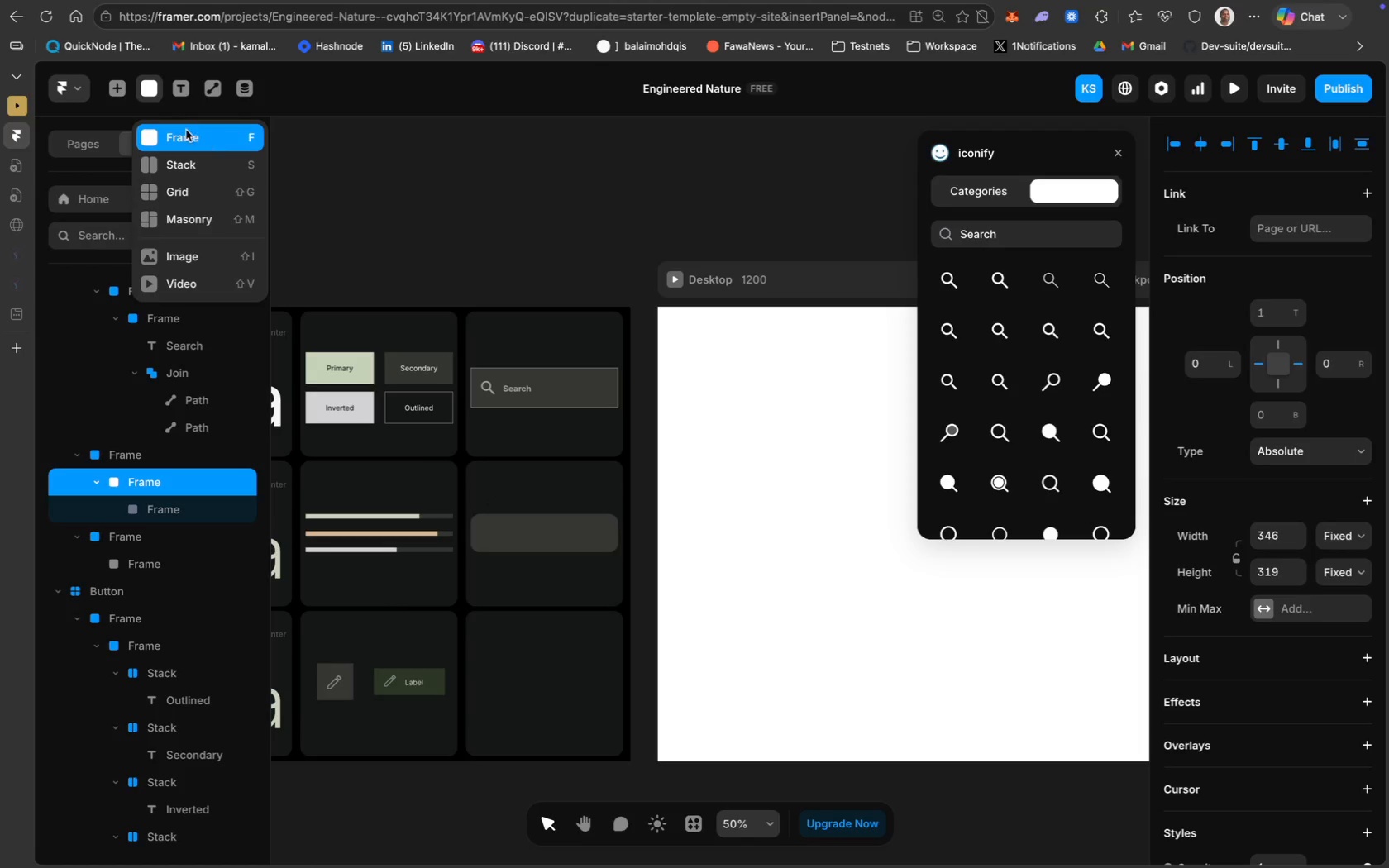 
mouse_move([186, 95])
 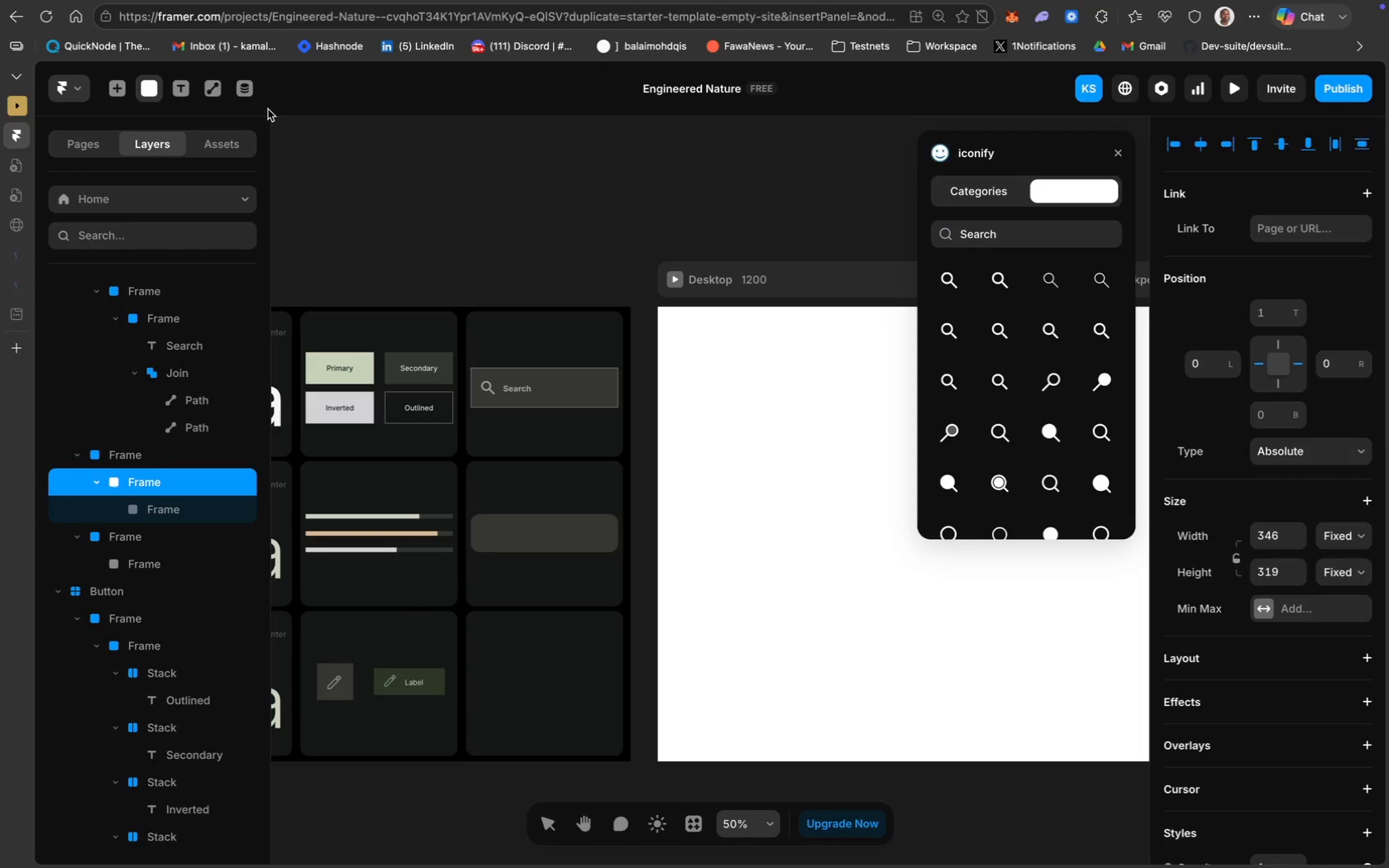 
wait(11.09)
 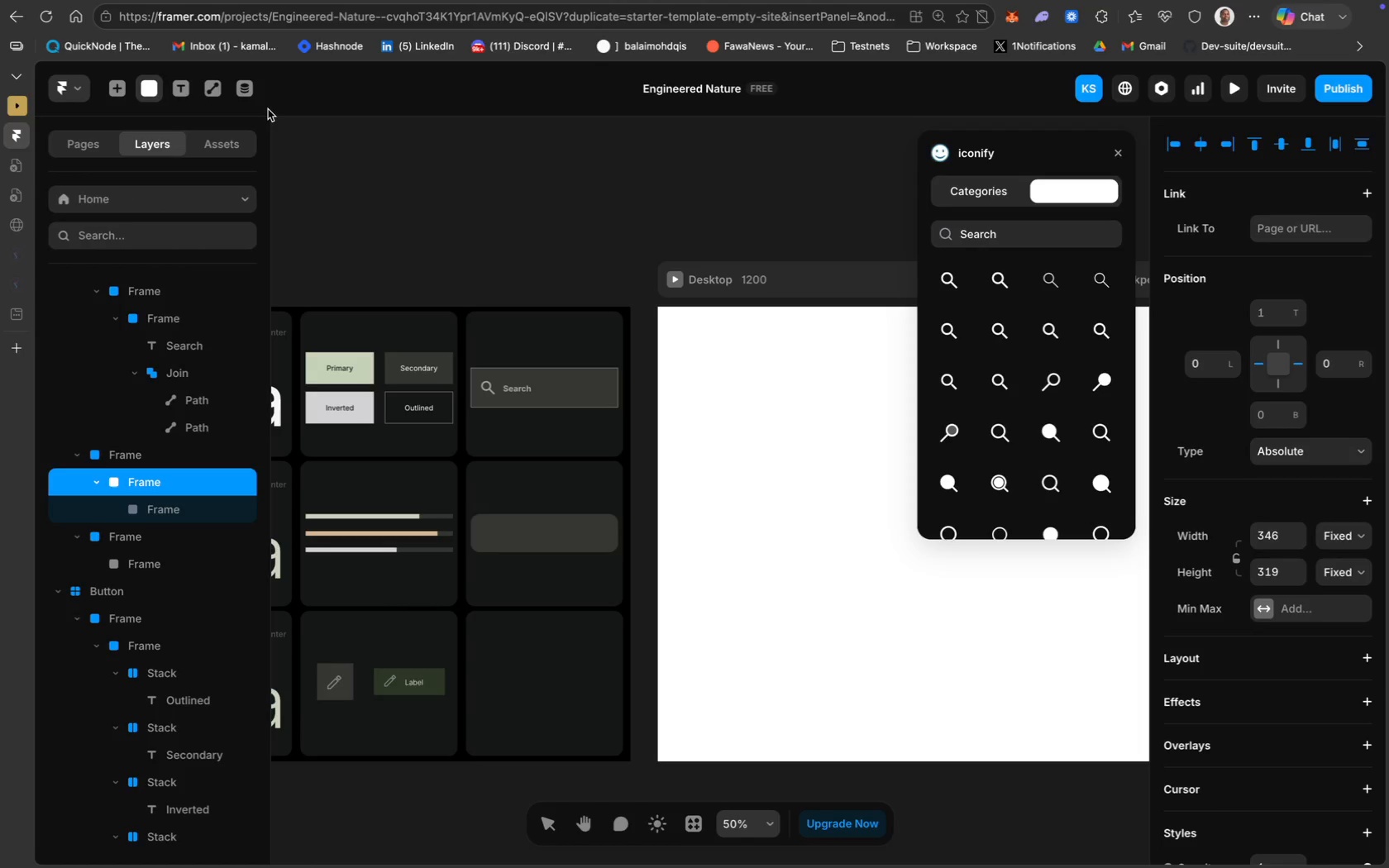 
left_click([216, 88])
 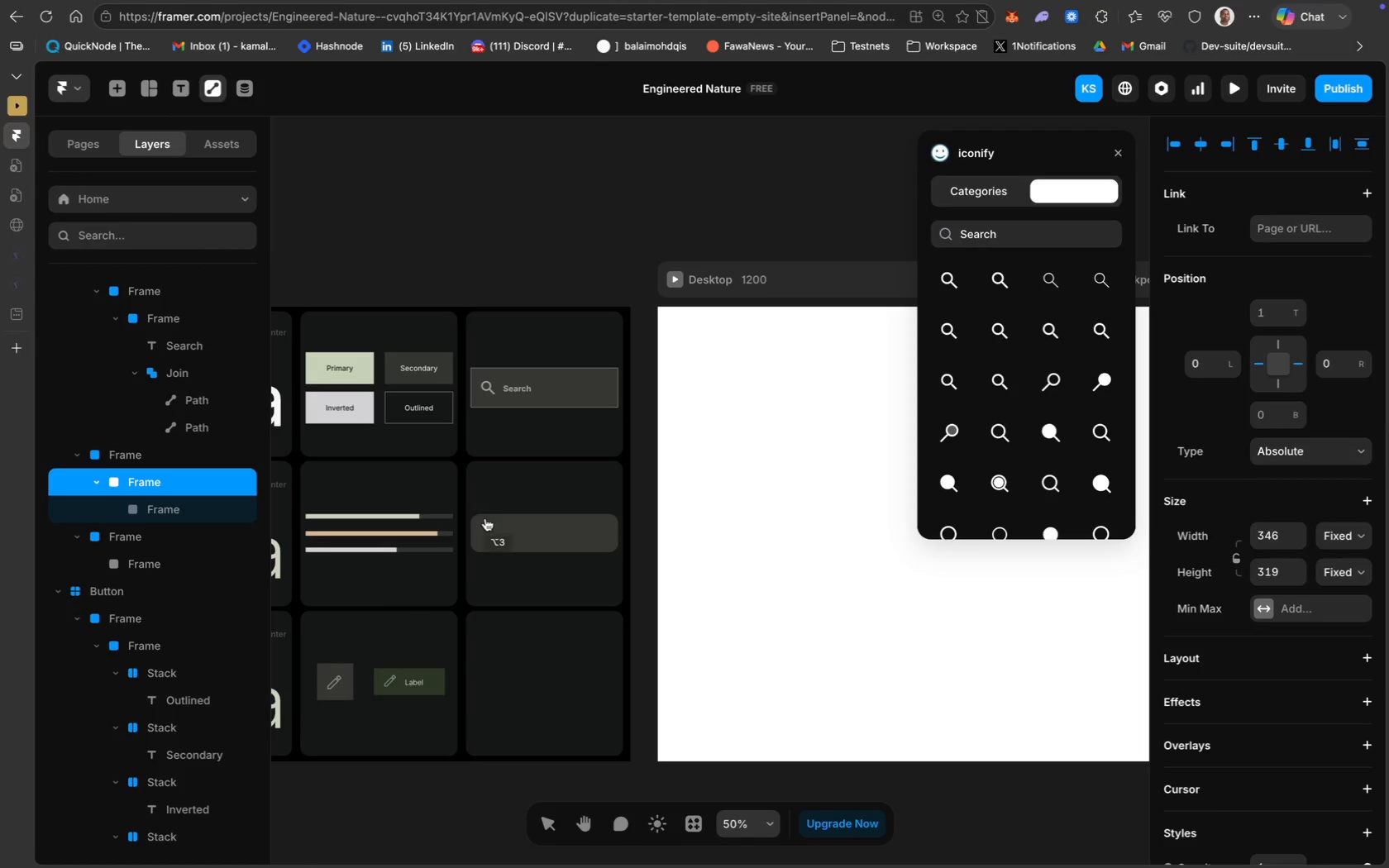 
wait(18.08)
 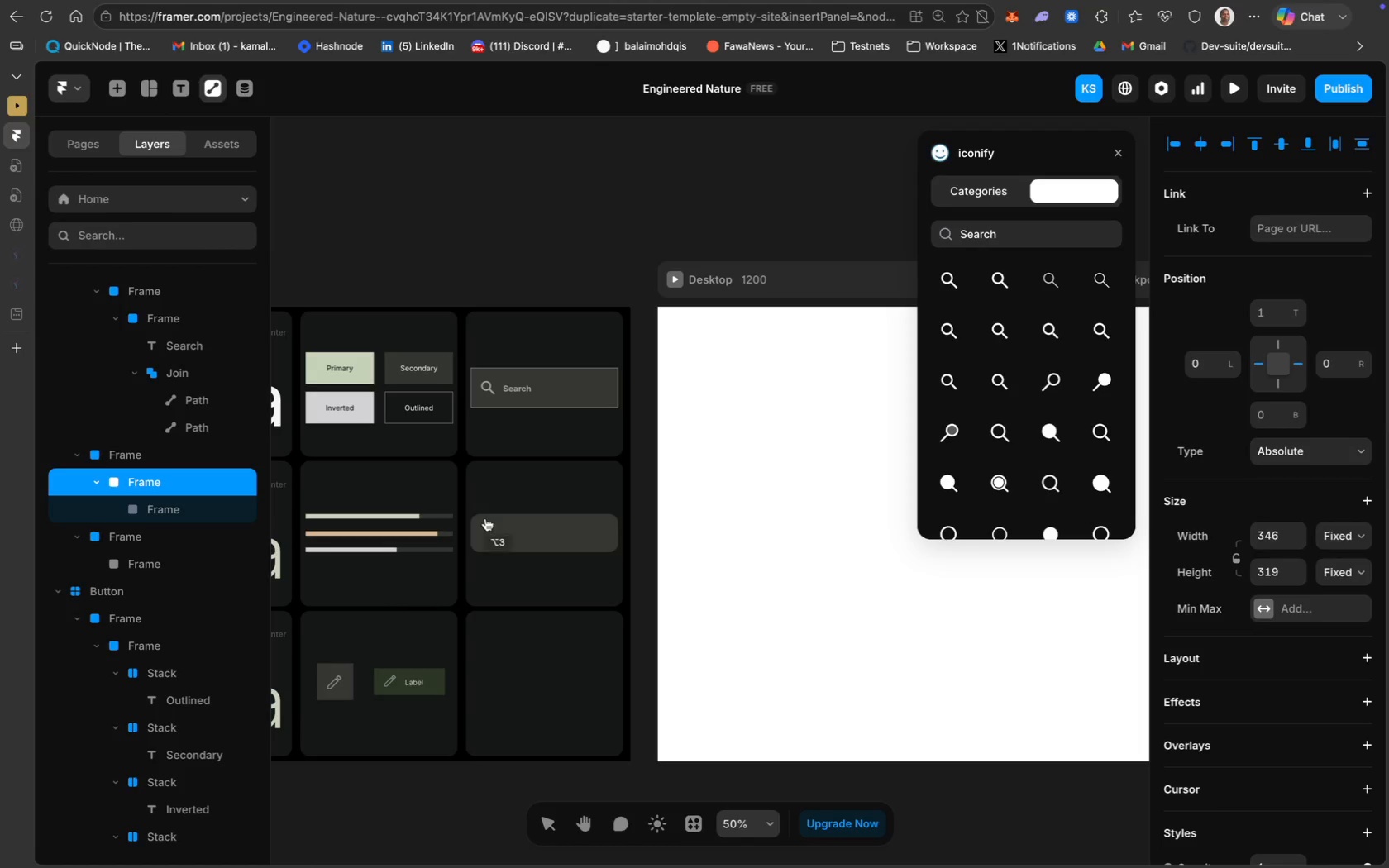 
left_click_drag(start_coordinate=[493, 519], to_coordinate=[522, 546])
 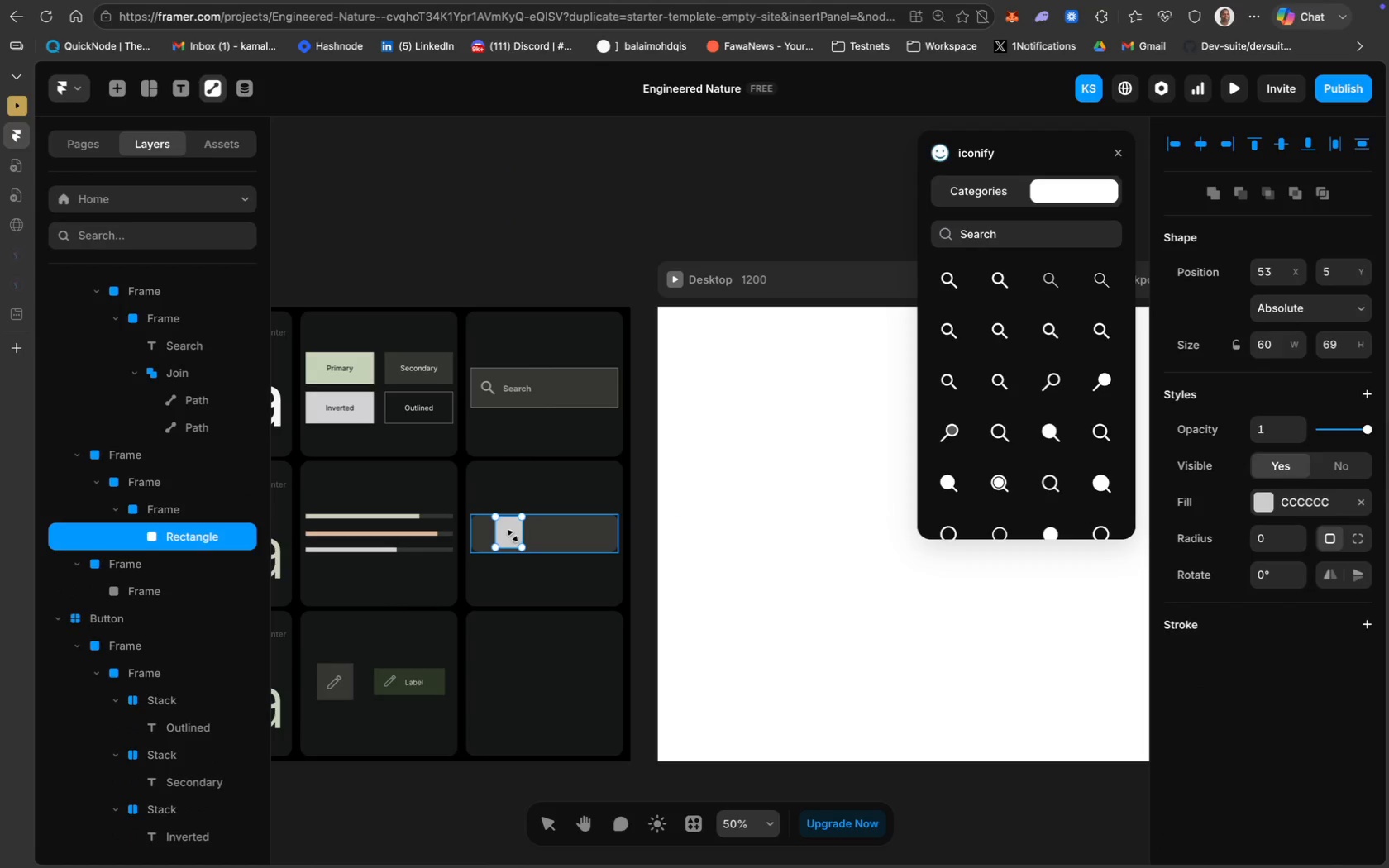 
left_click([513, 536])
 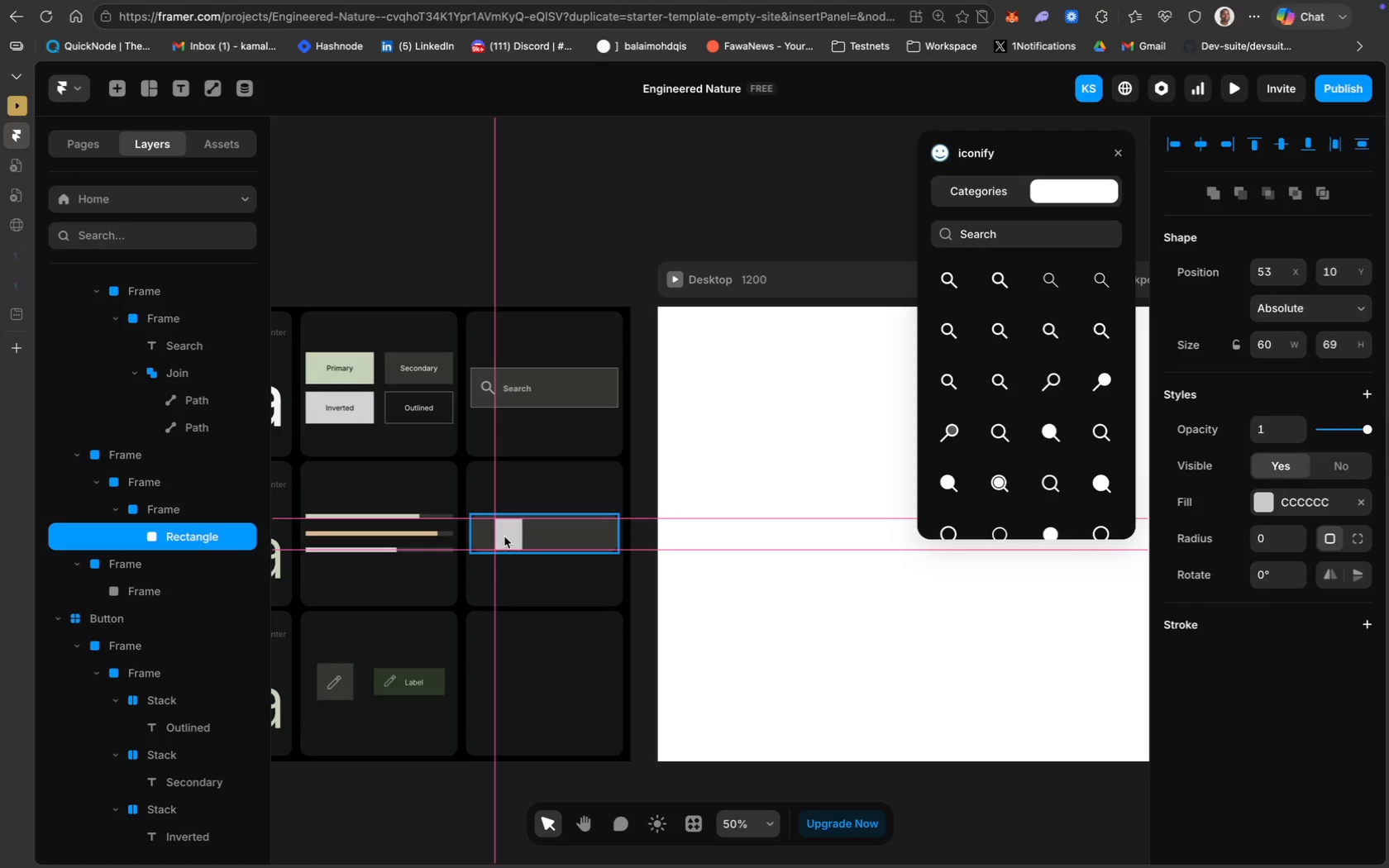 
wait(13.85)
 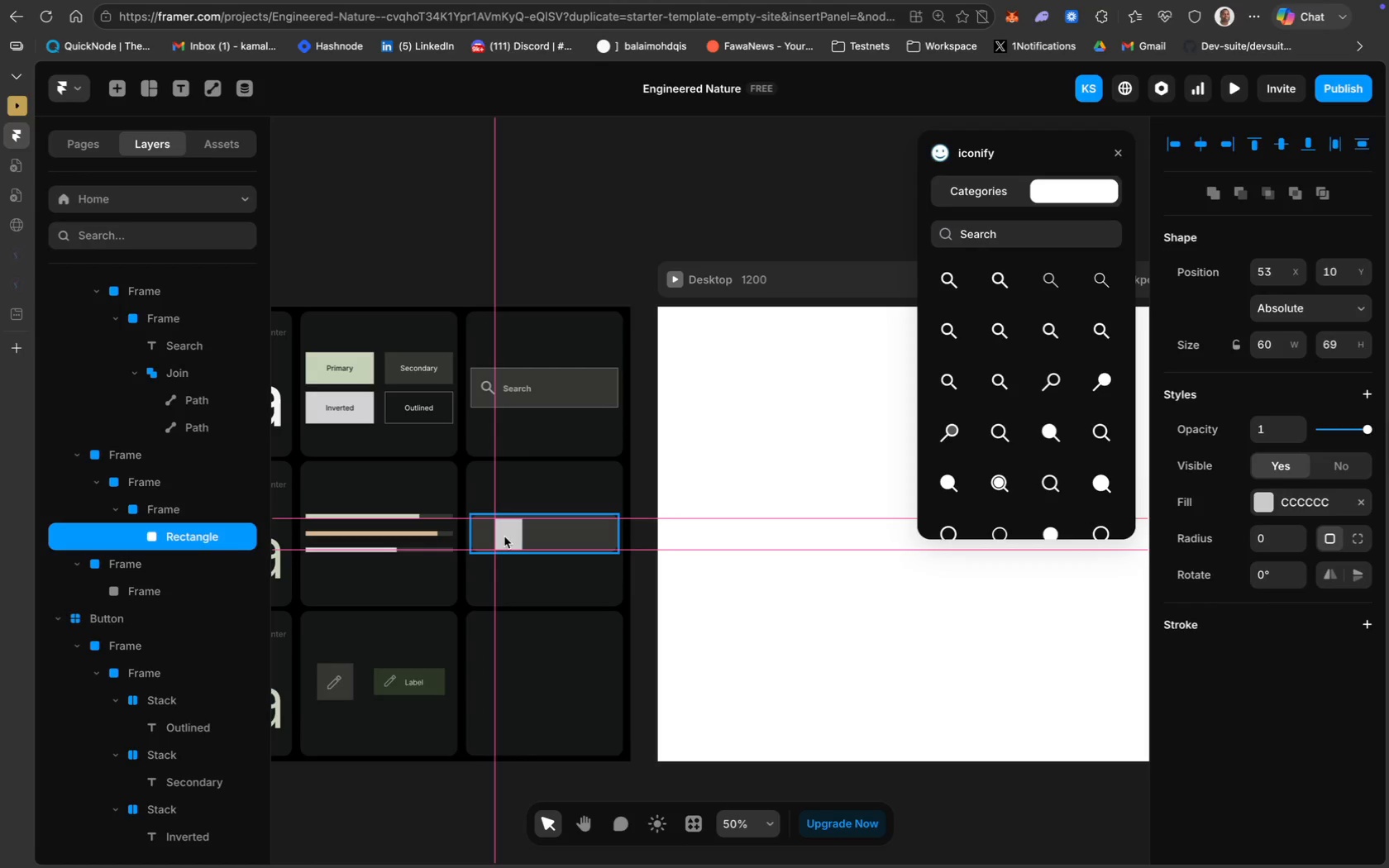 
key(ArrowUp)
 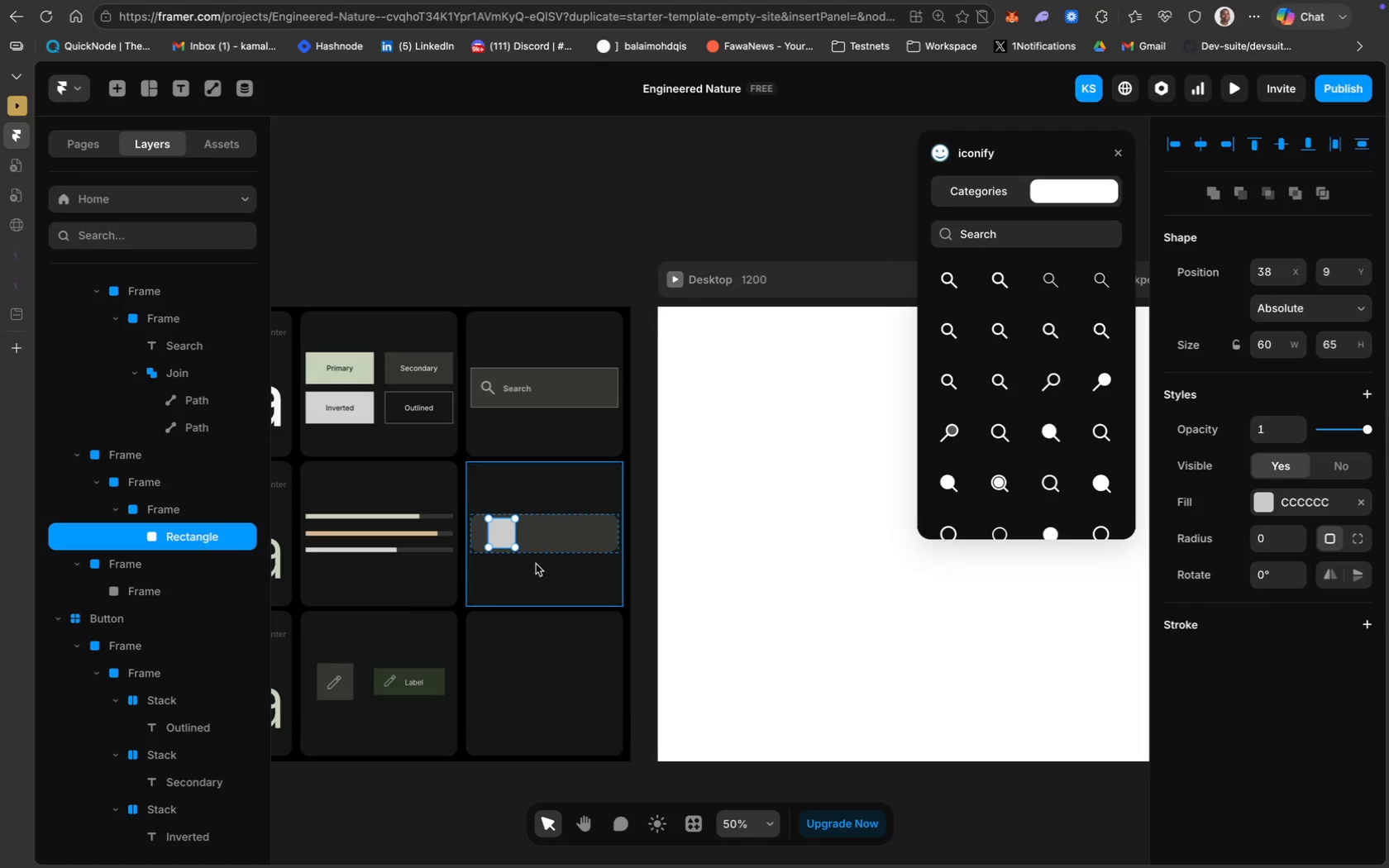 
wait(16.17)
 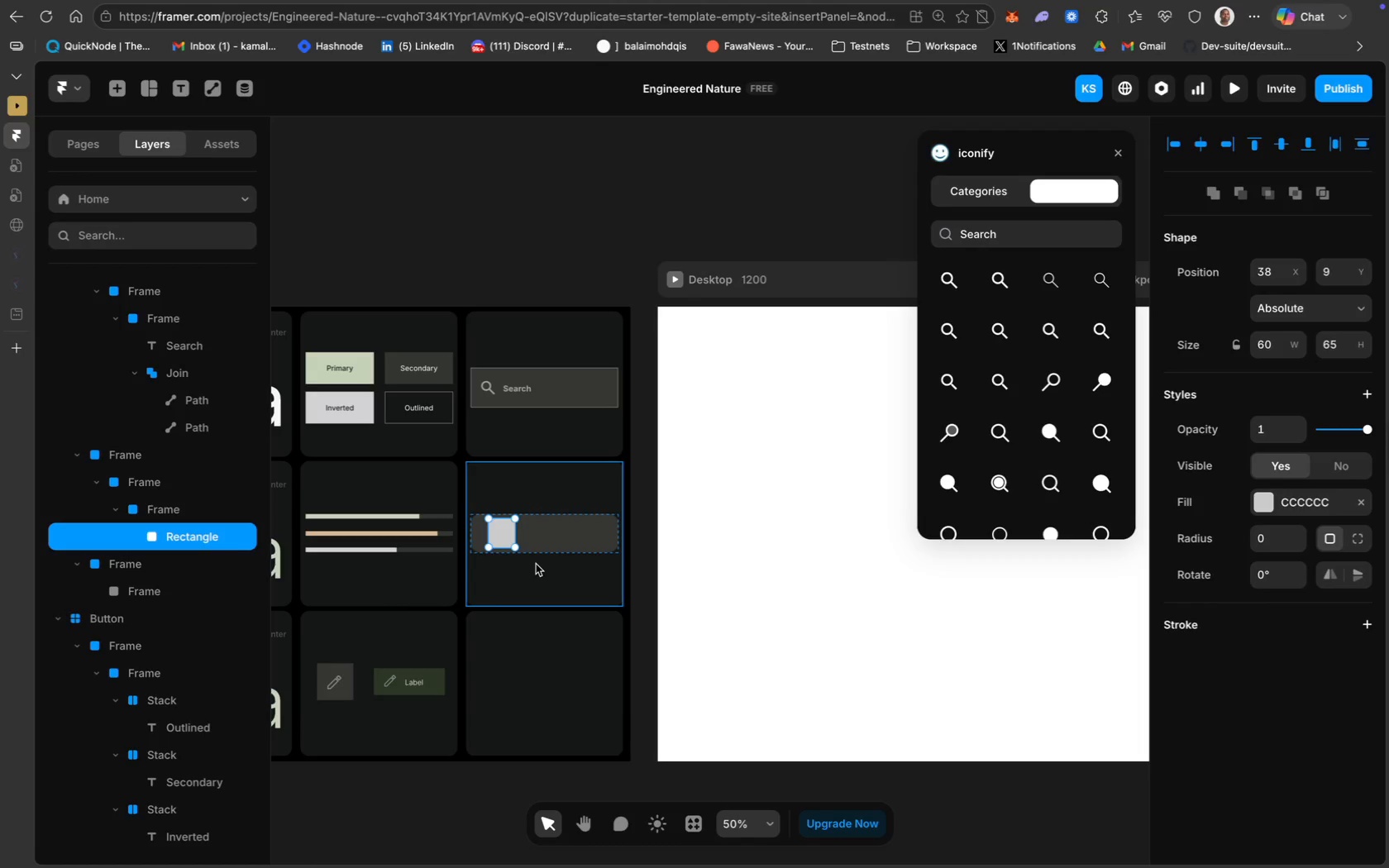 
left_click([543, 570])
 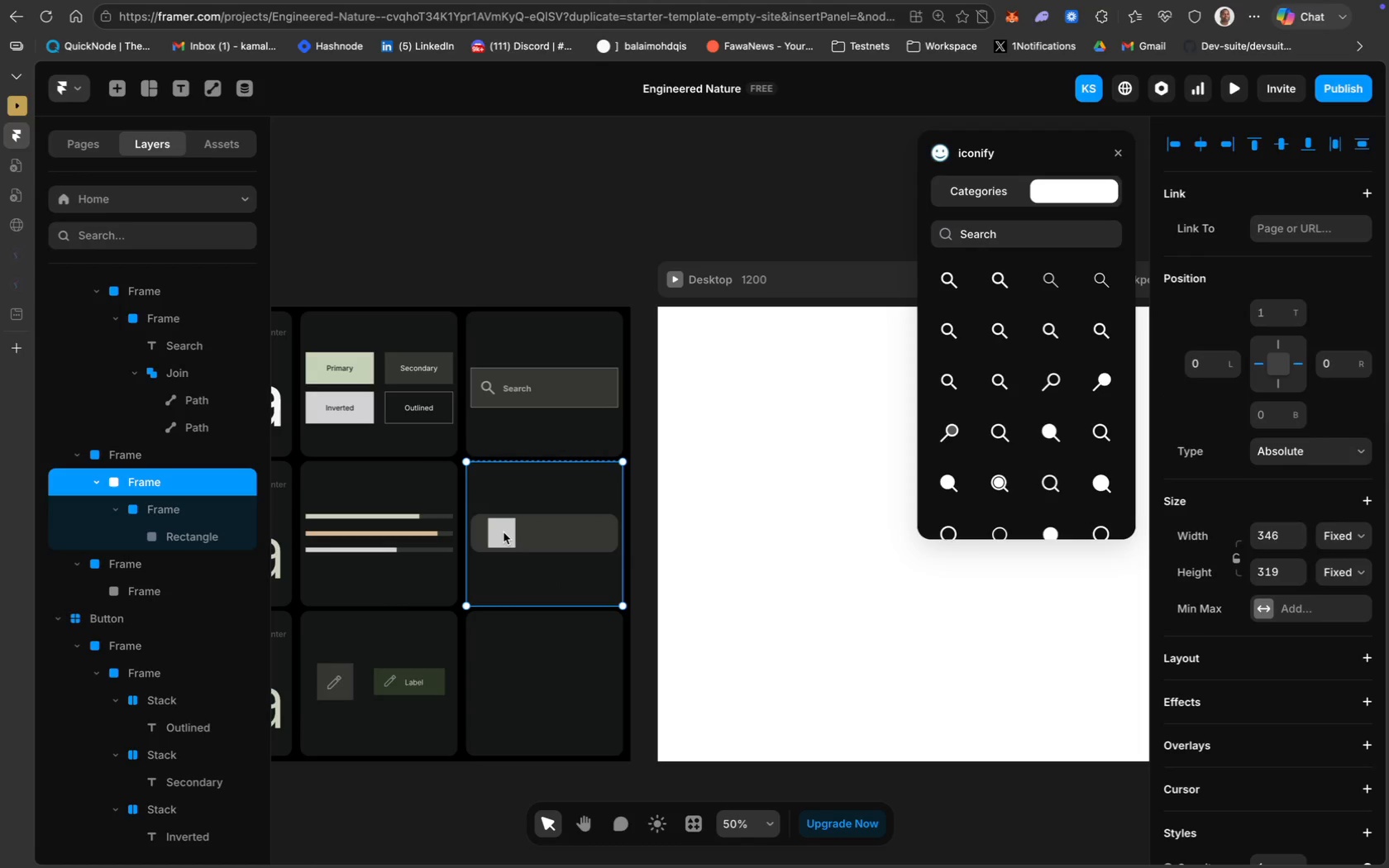 
left_click([502, 533])
 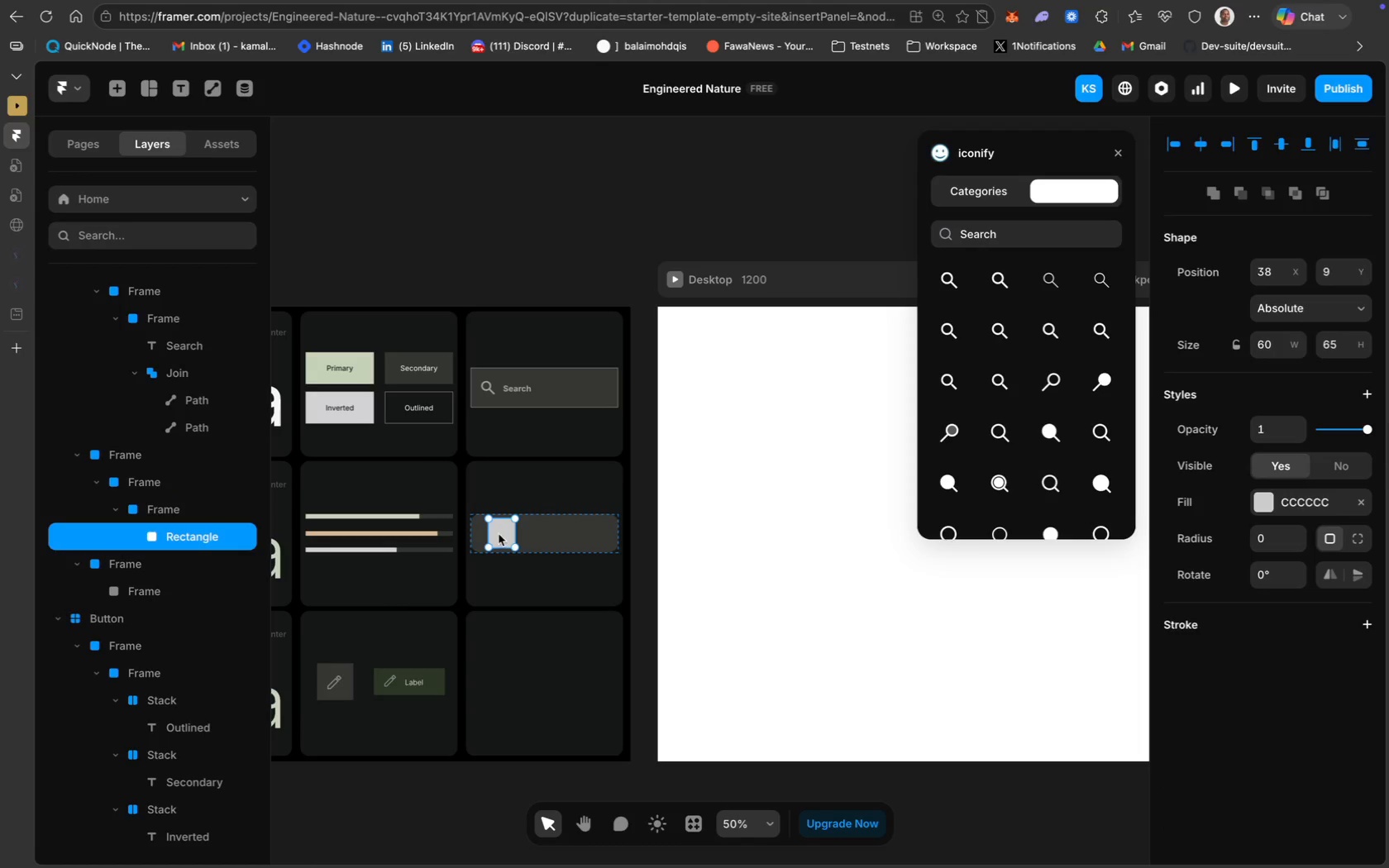 
key(ArrowDown)
 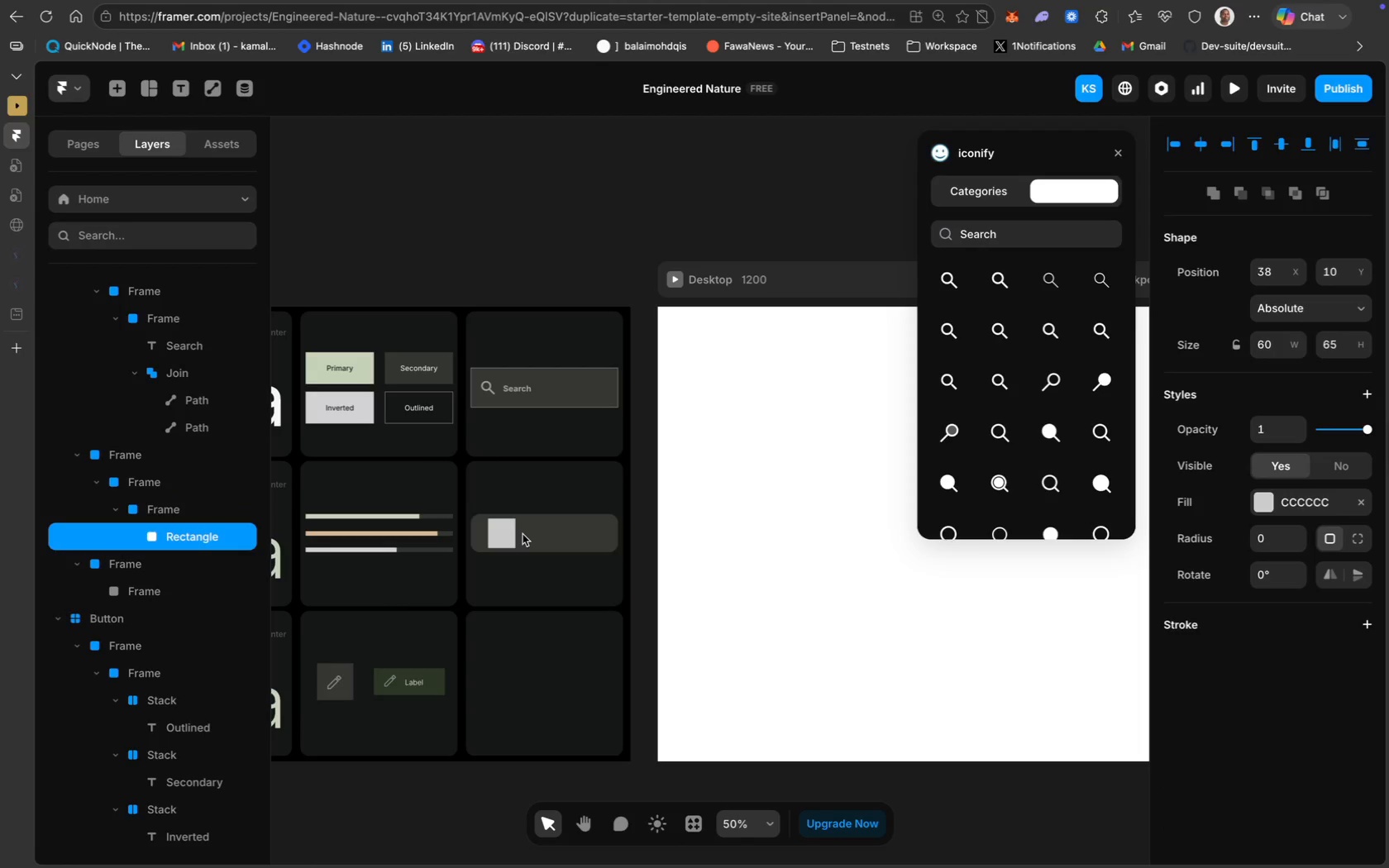 
key(ArrowDown)
 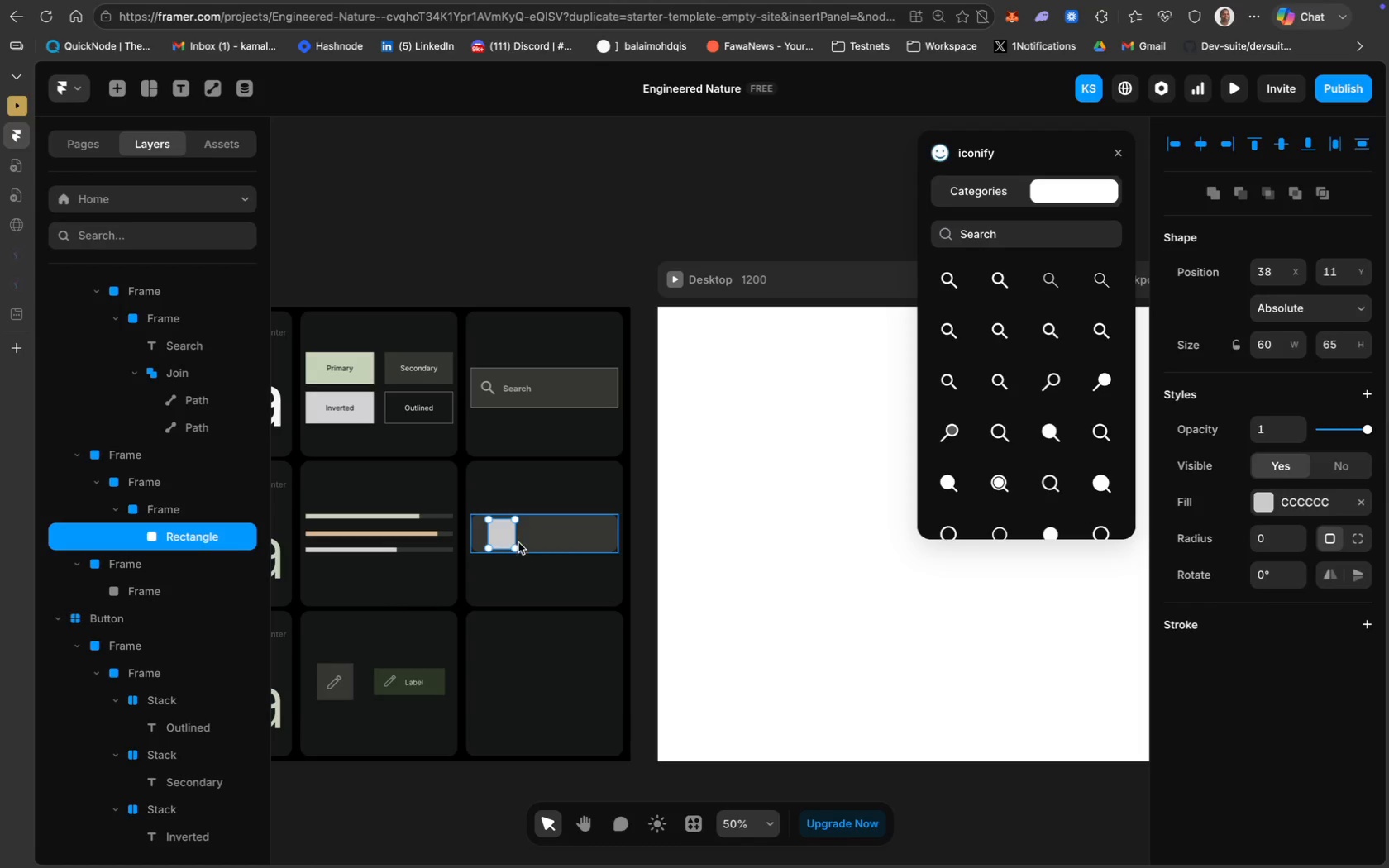 
left_click([503, 541])
 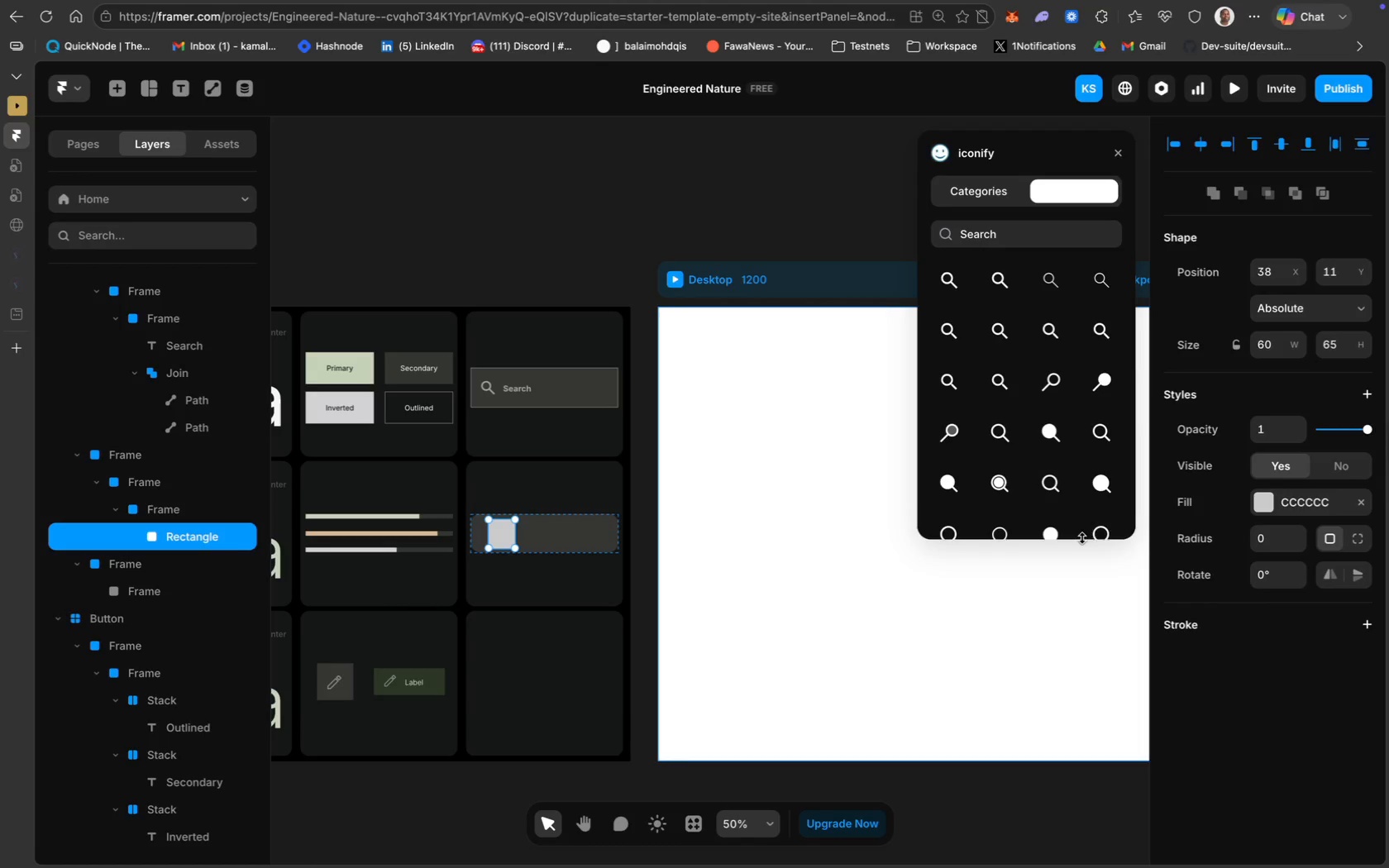 
mouse_move([811, 437])
 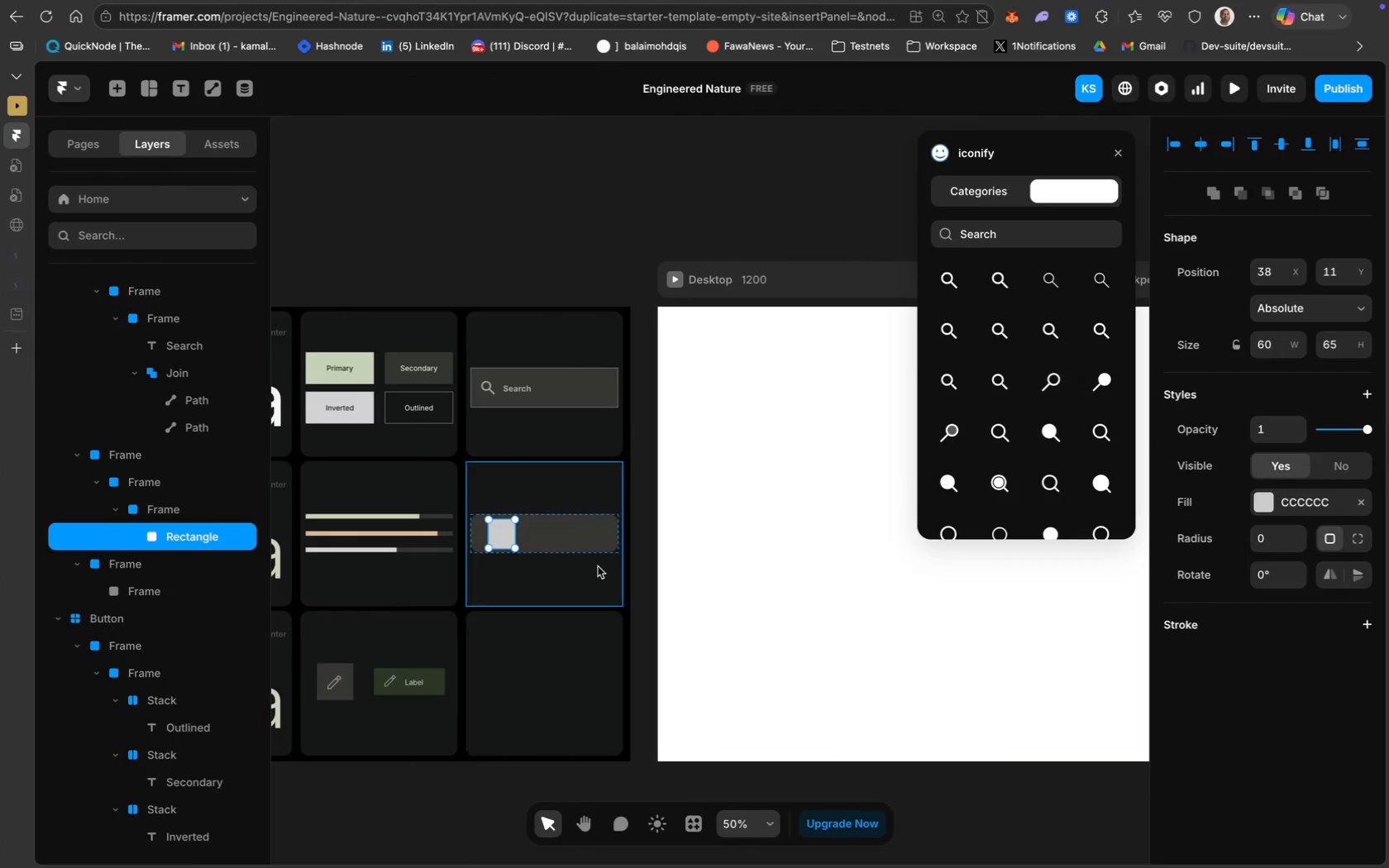 
wait(8.1)
 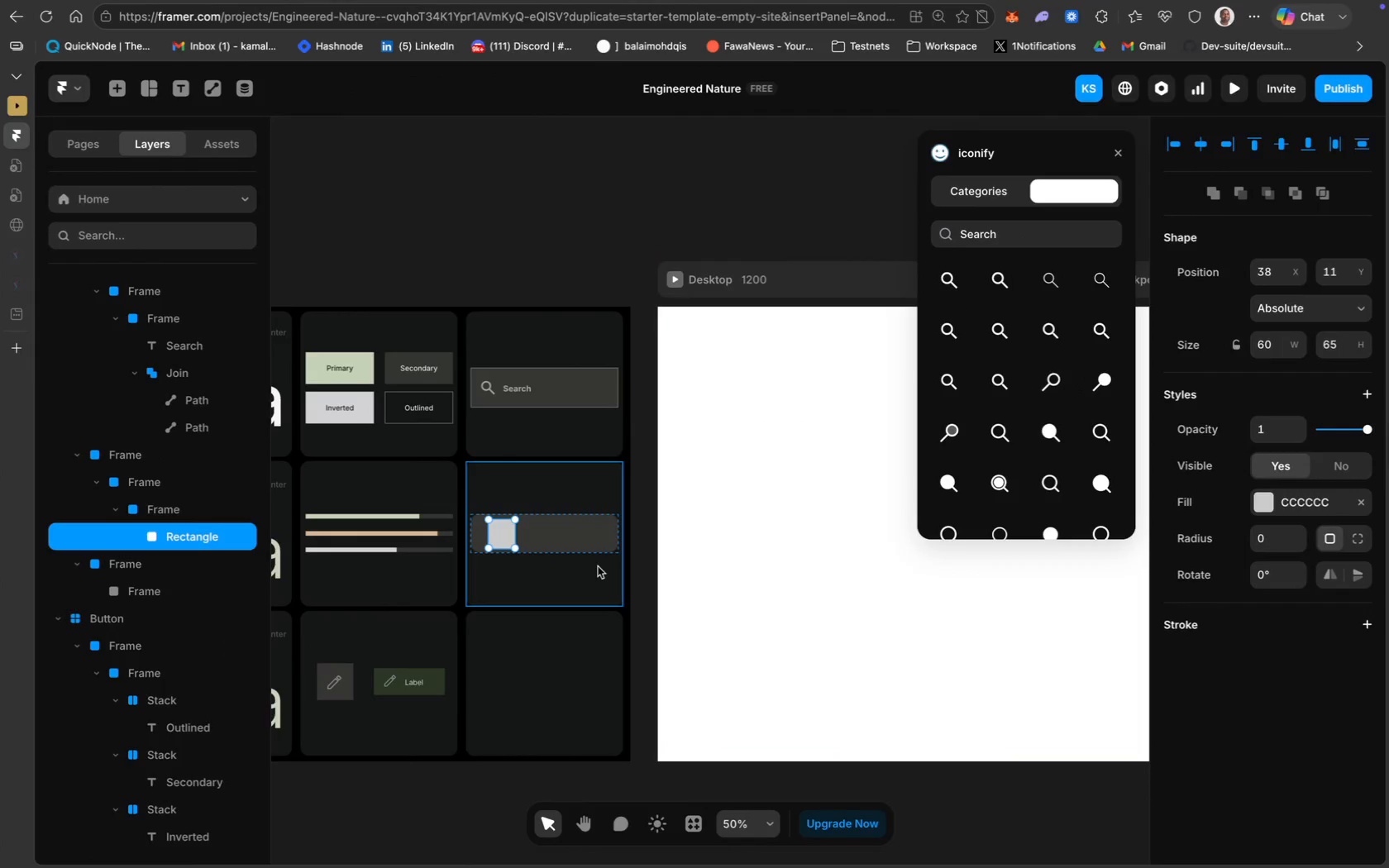 
type(Home)
 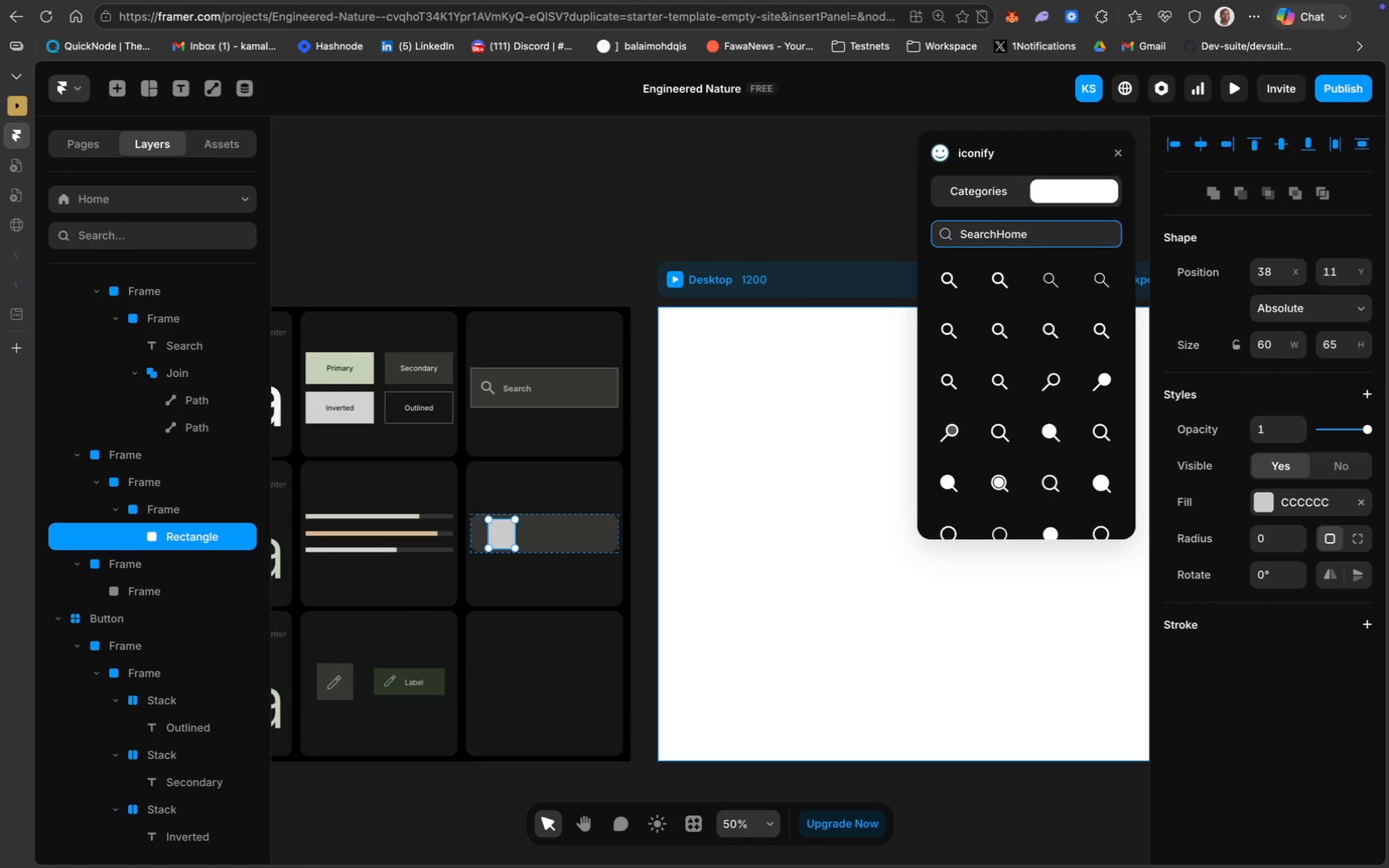 
key(Meta+A)
 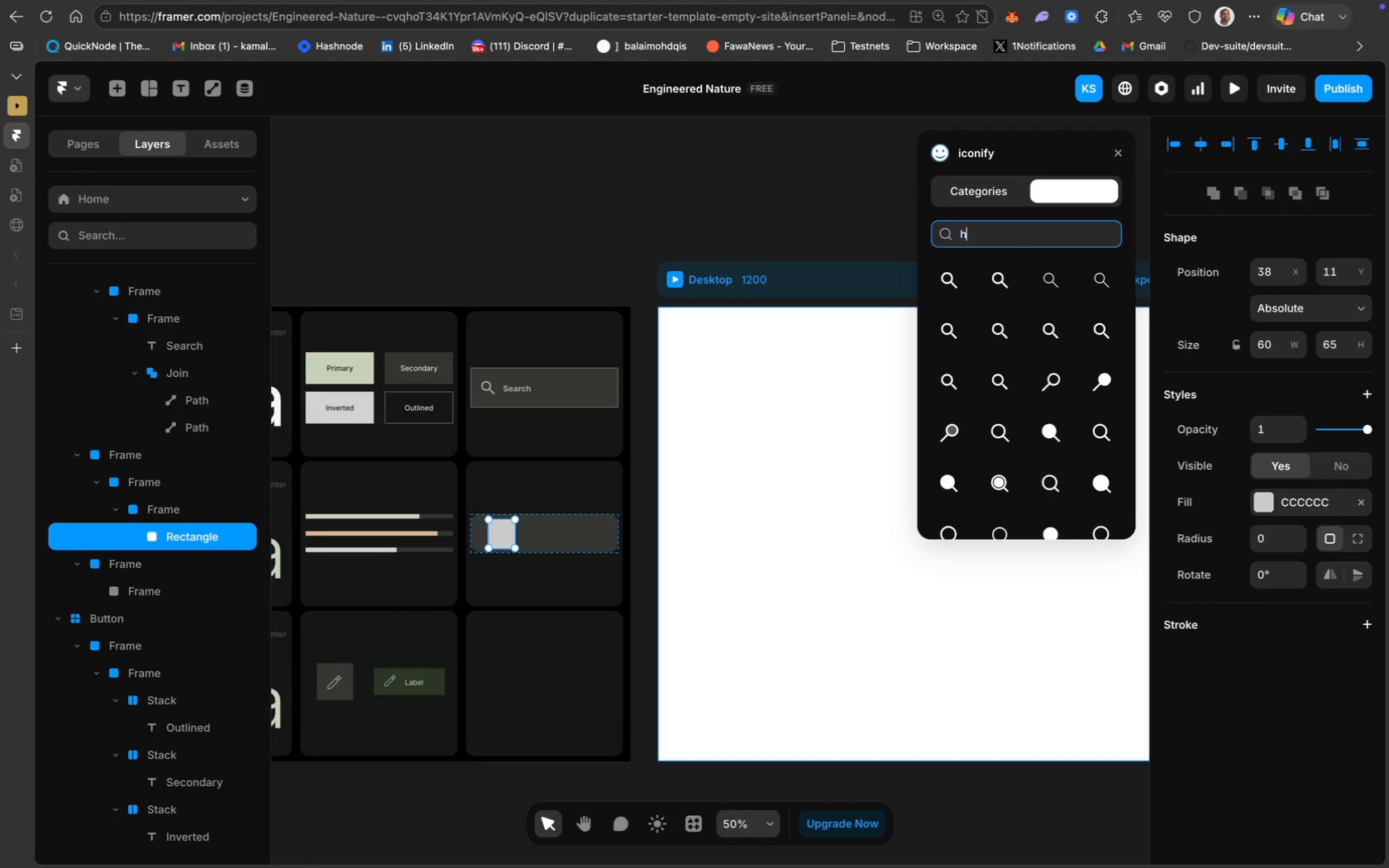 
type(home)
 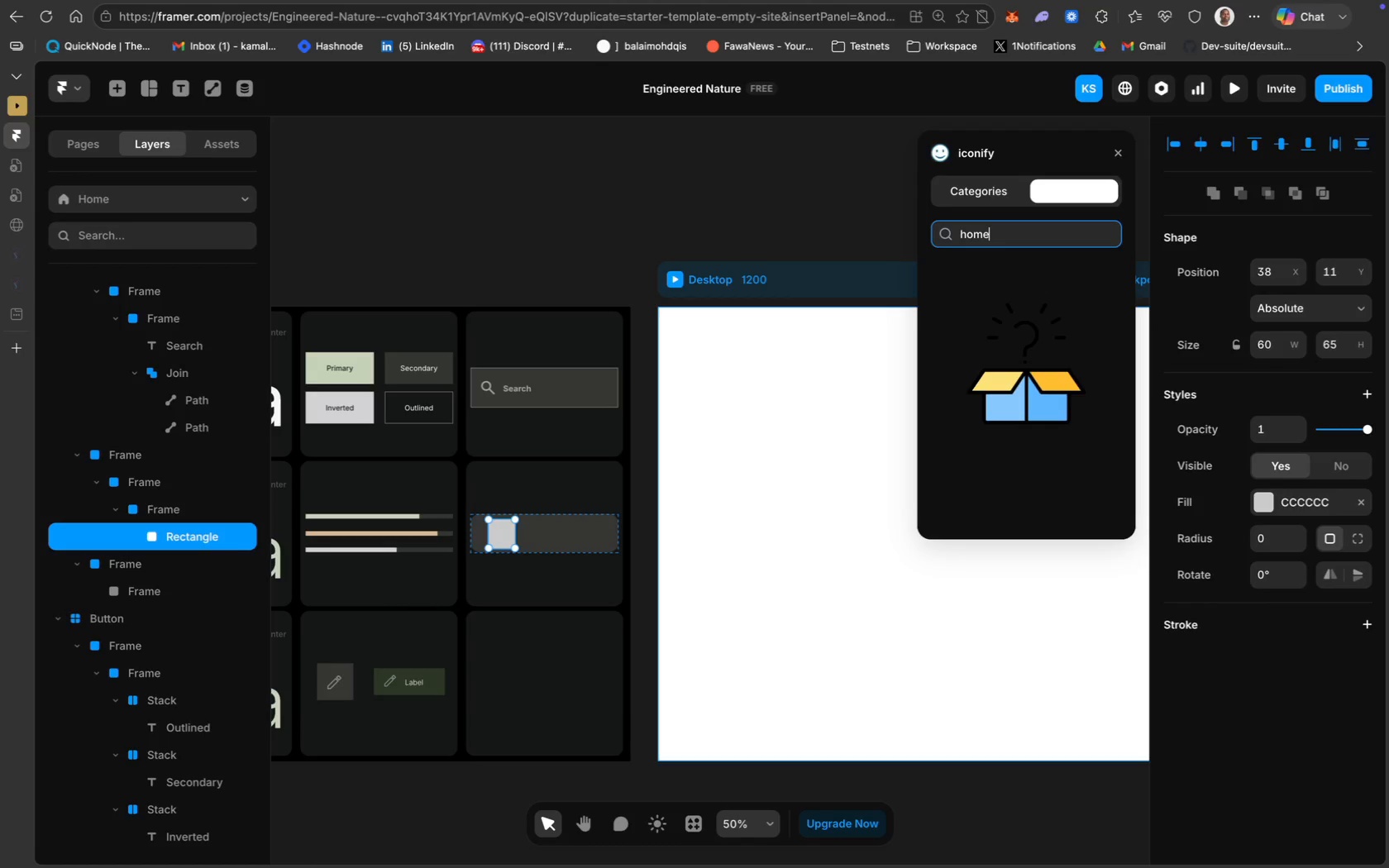 
key(Enter)
 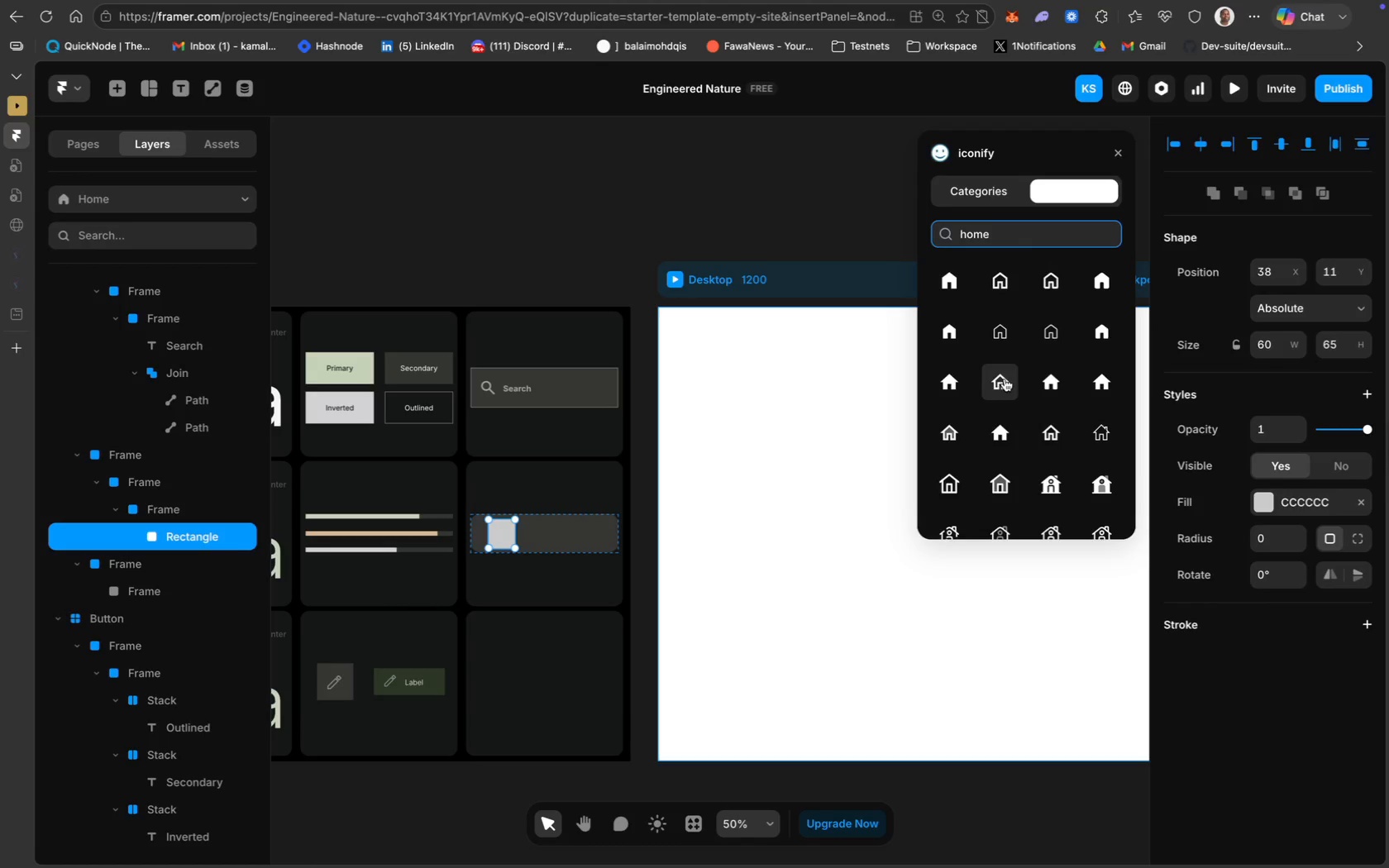 
wait(5.01)
 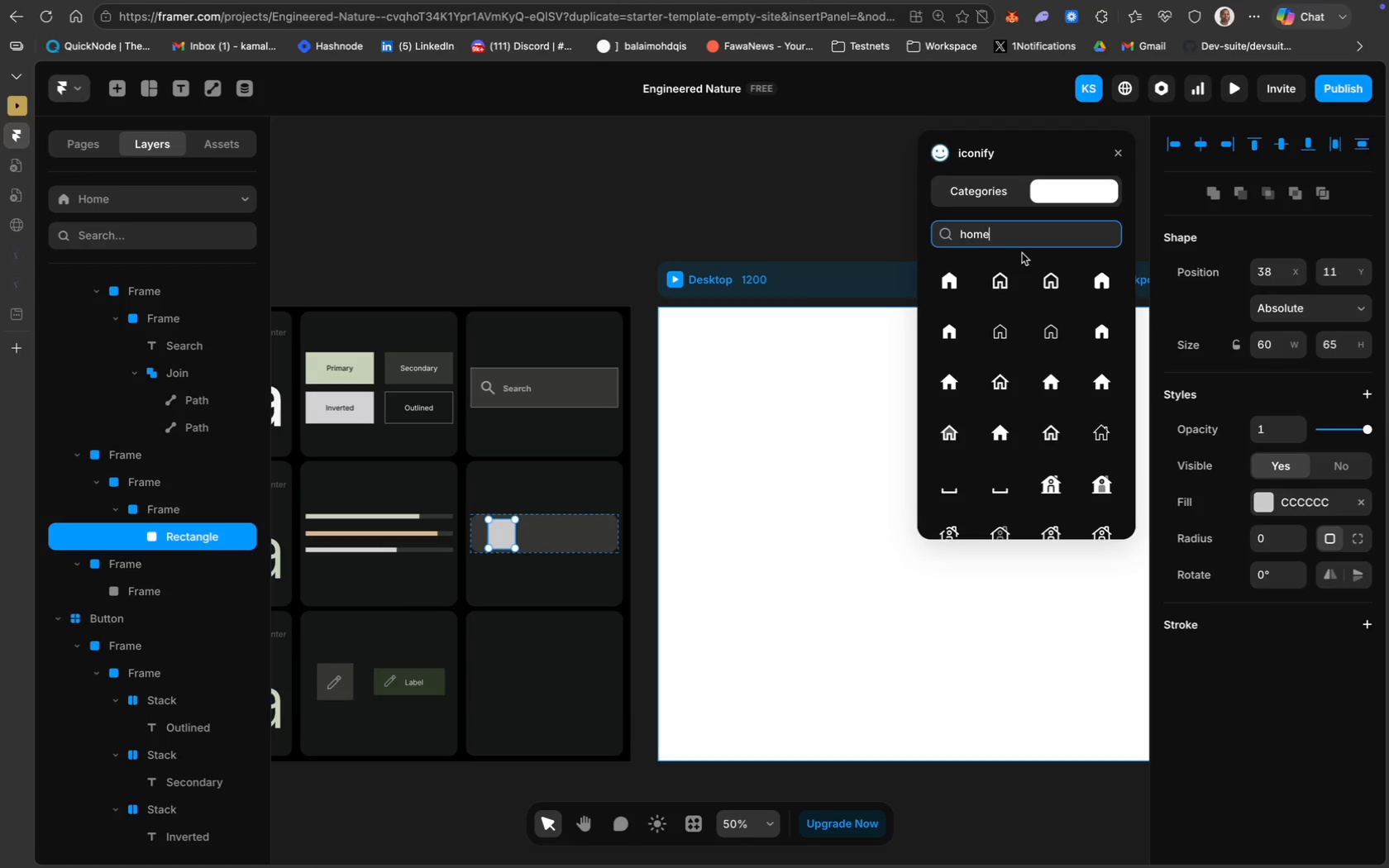 
mouse_move([1005, 361])
 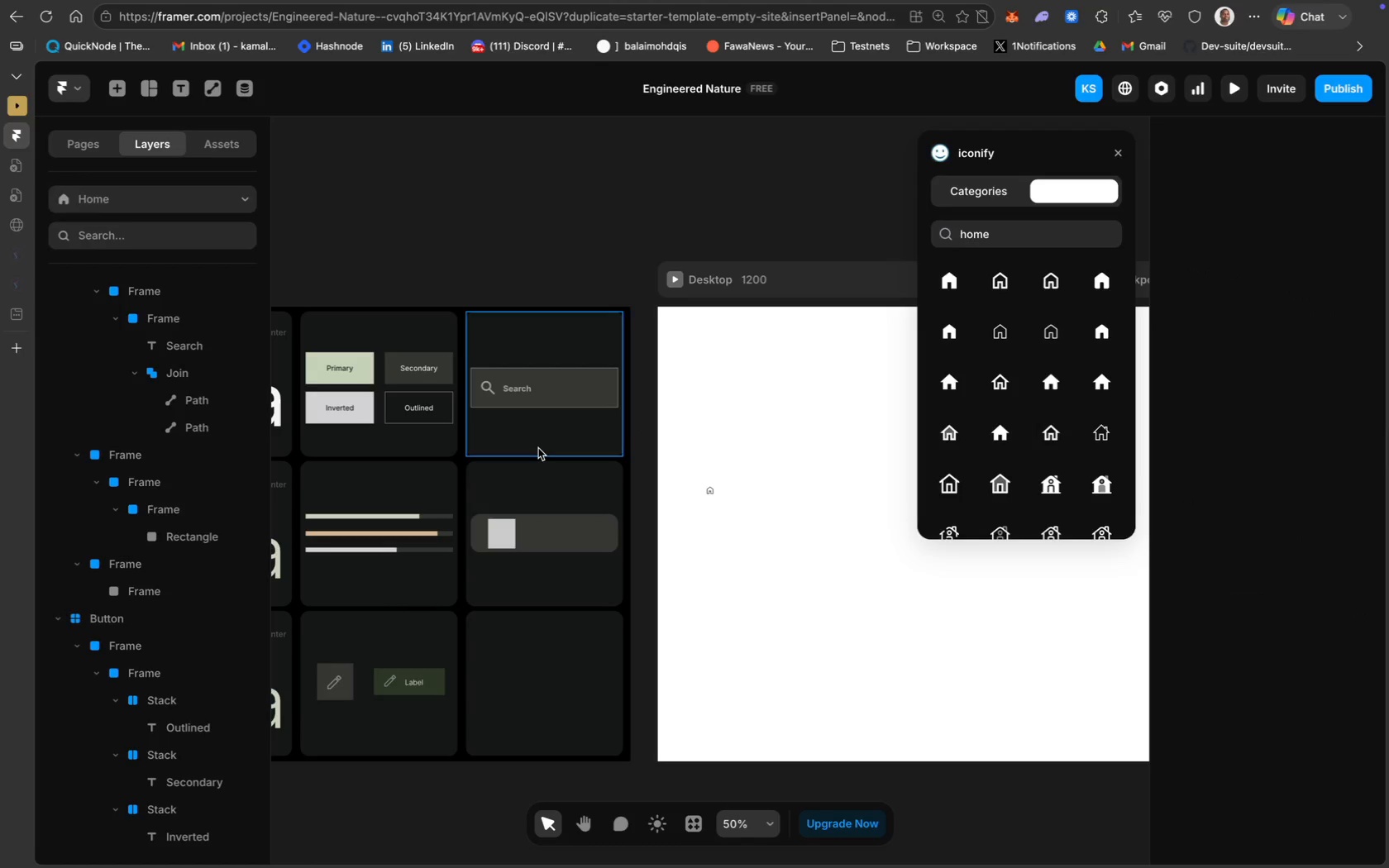 
wait(7.29)
 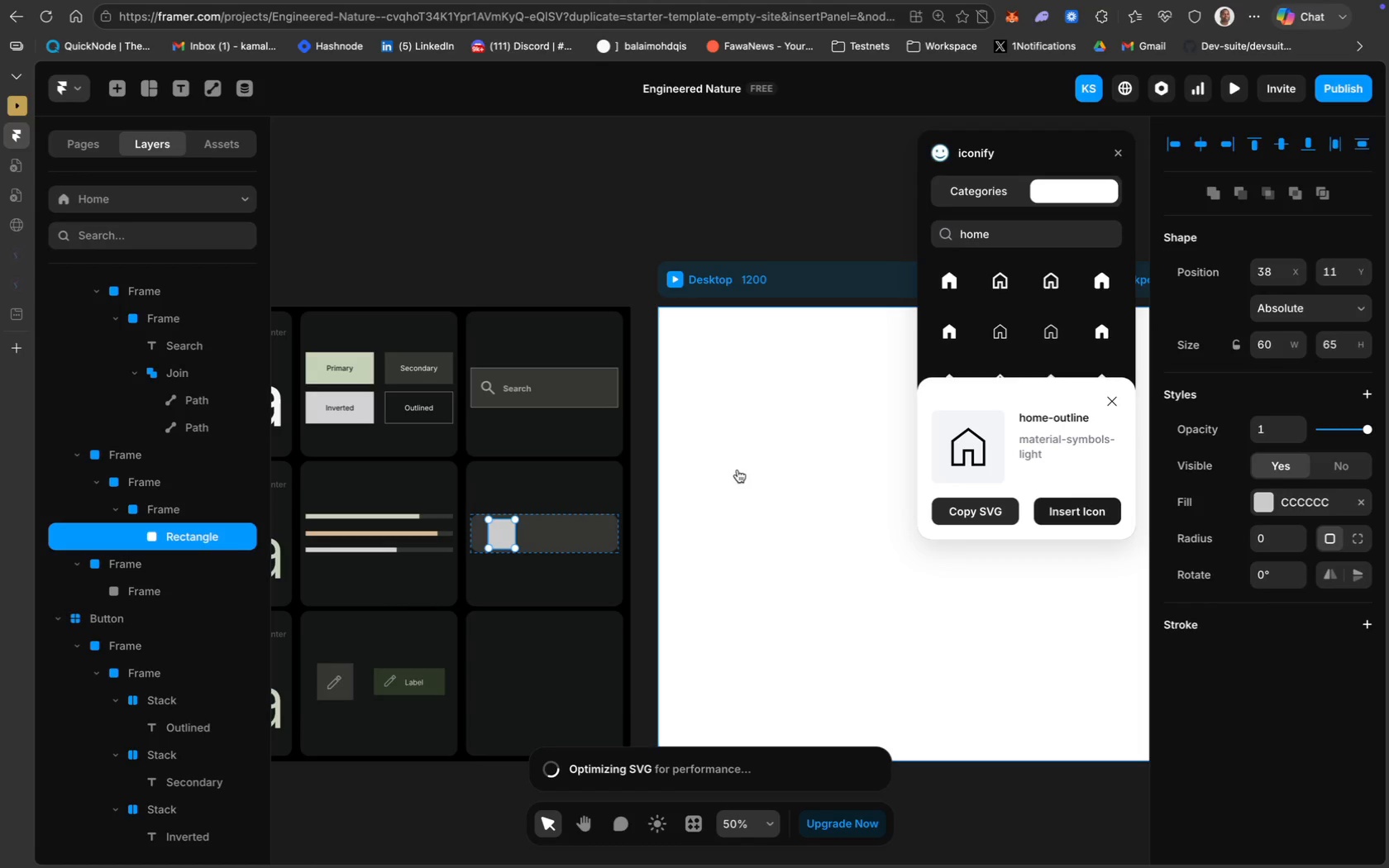 
left_click_drag(start_coordinate=[710, 490], to_coordinate=[502, 531])
 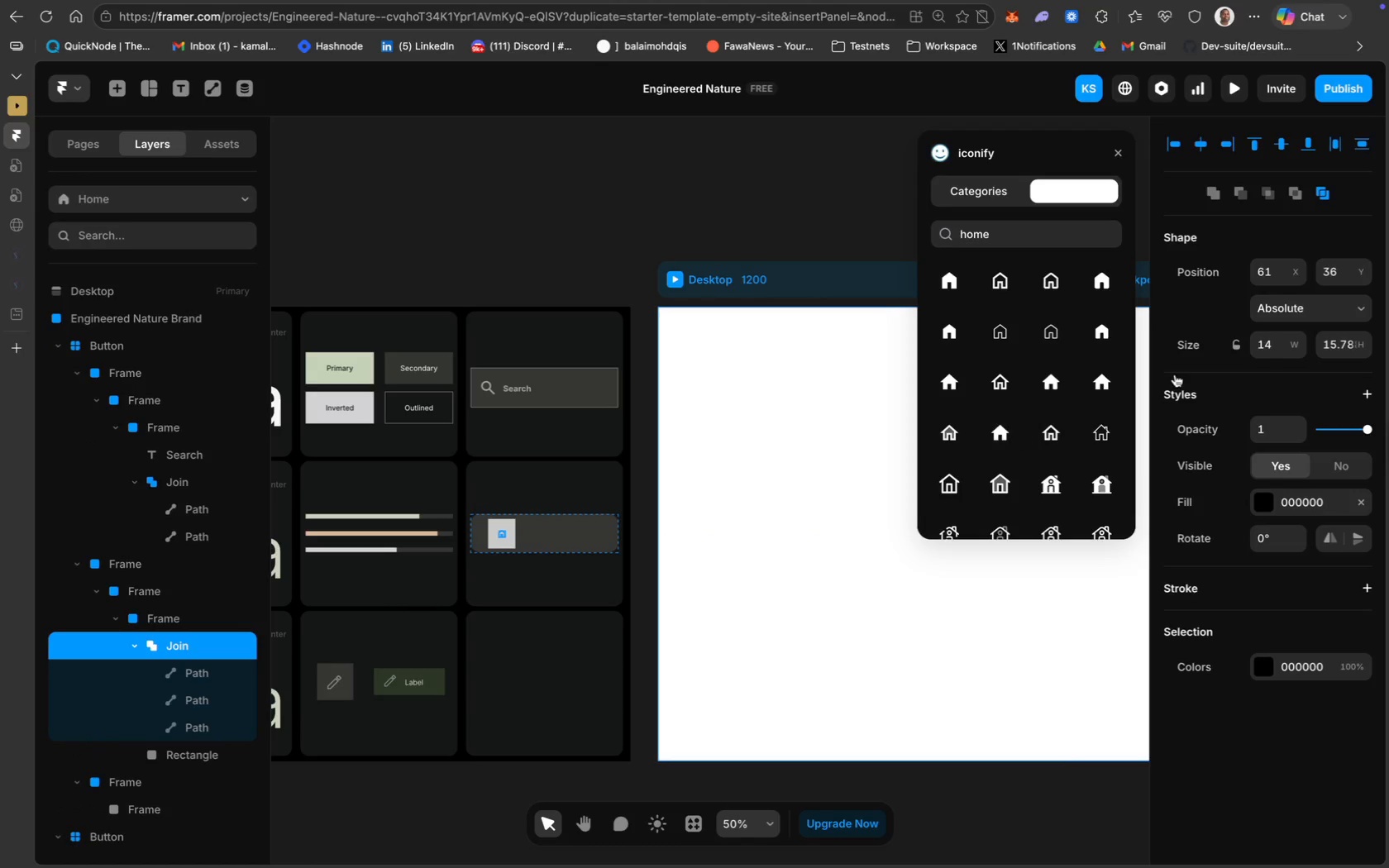 
wait(5.97)
 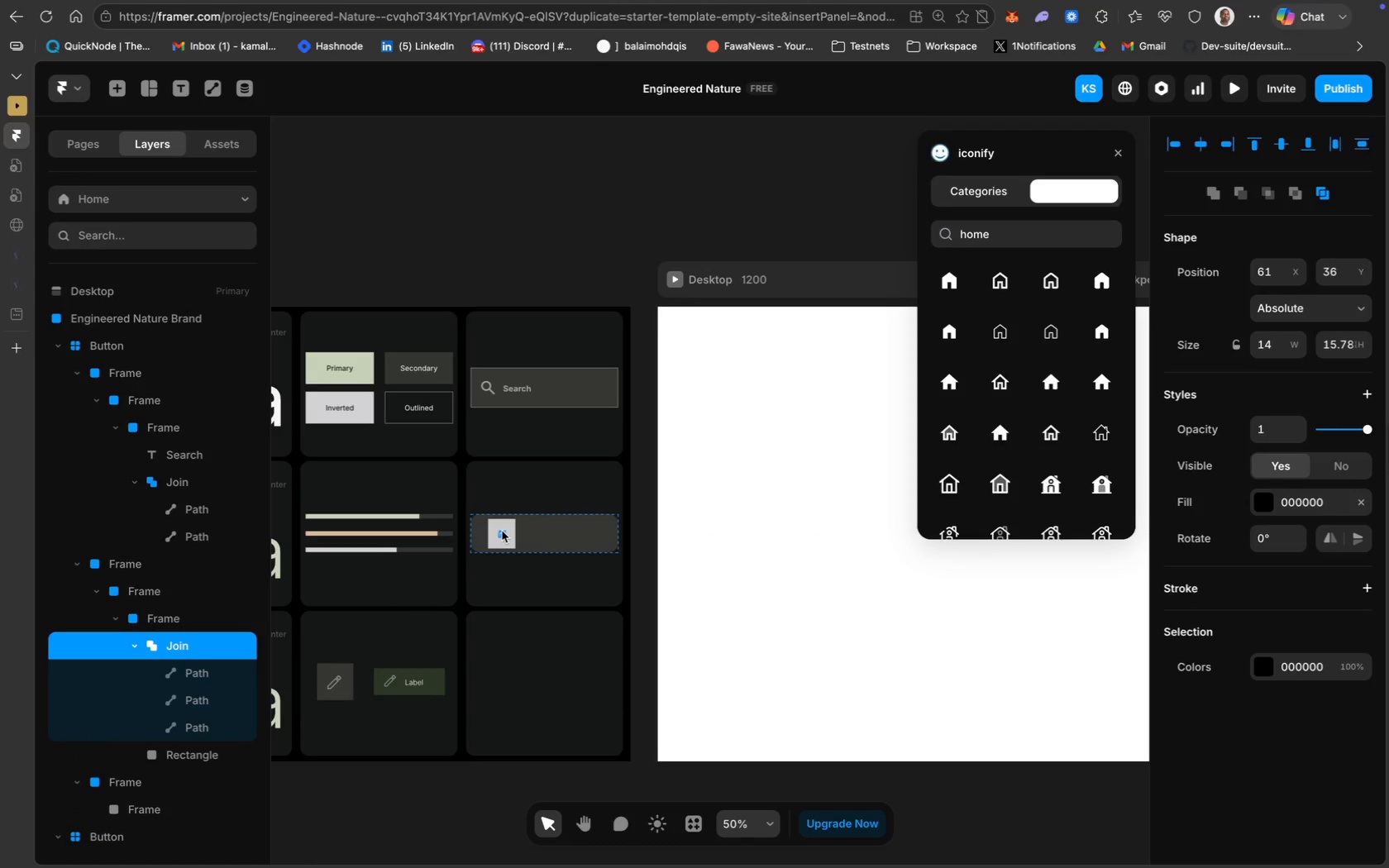 
left_click([1278, 341])
 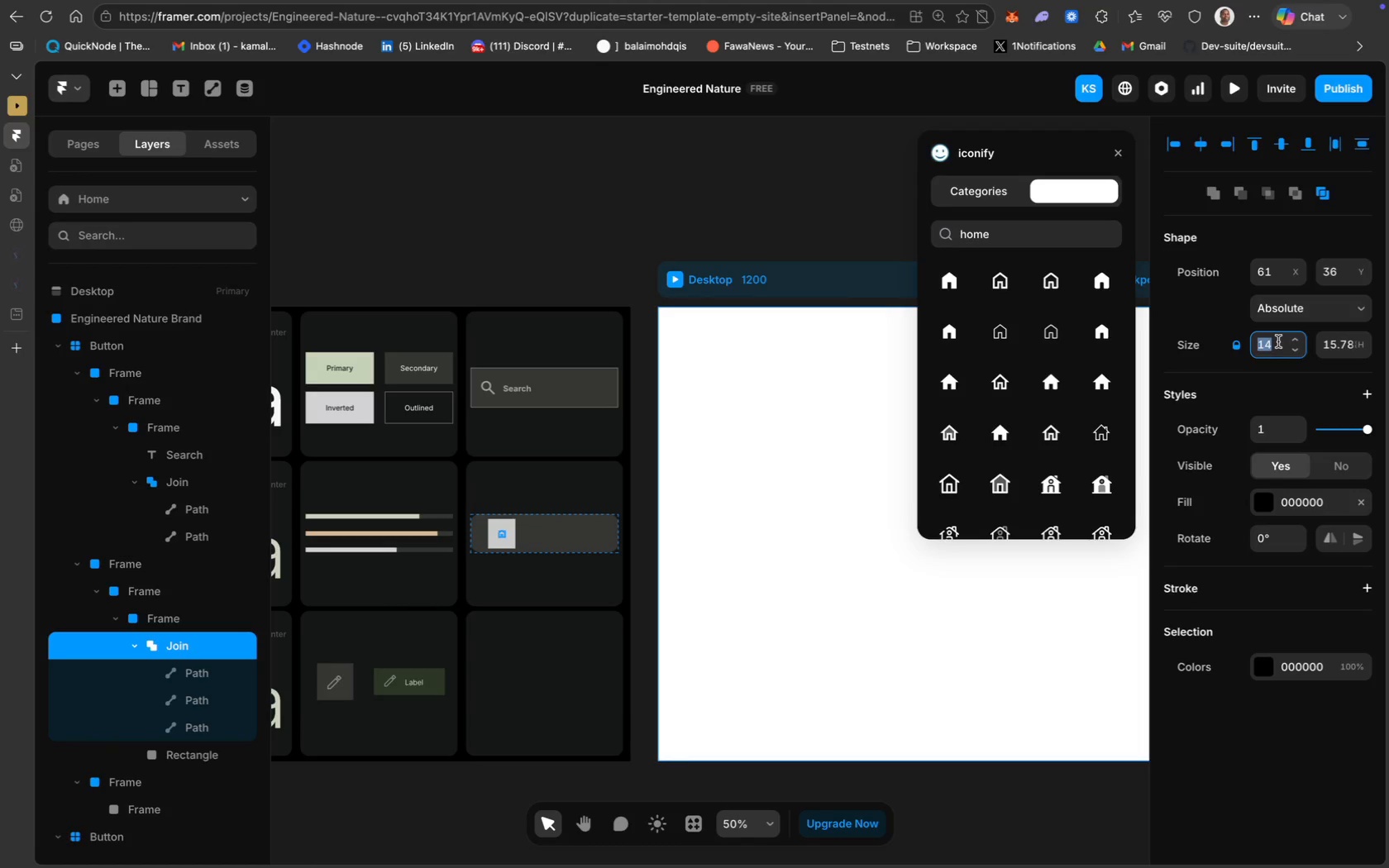 
type(25)
 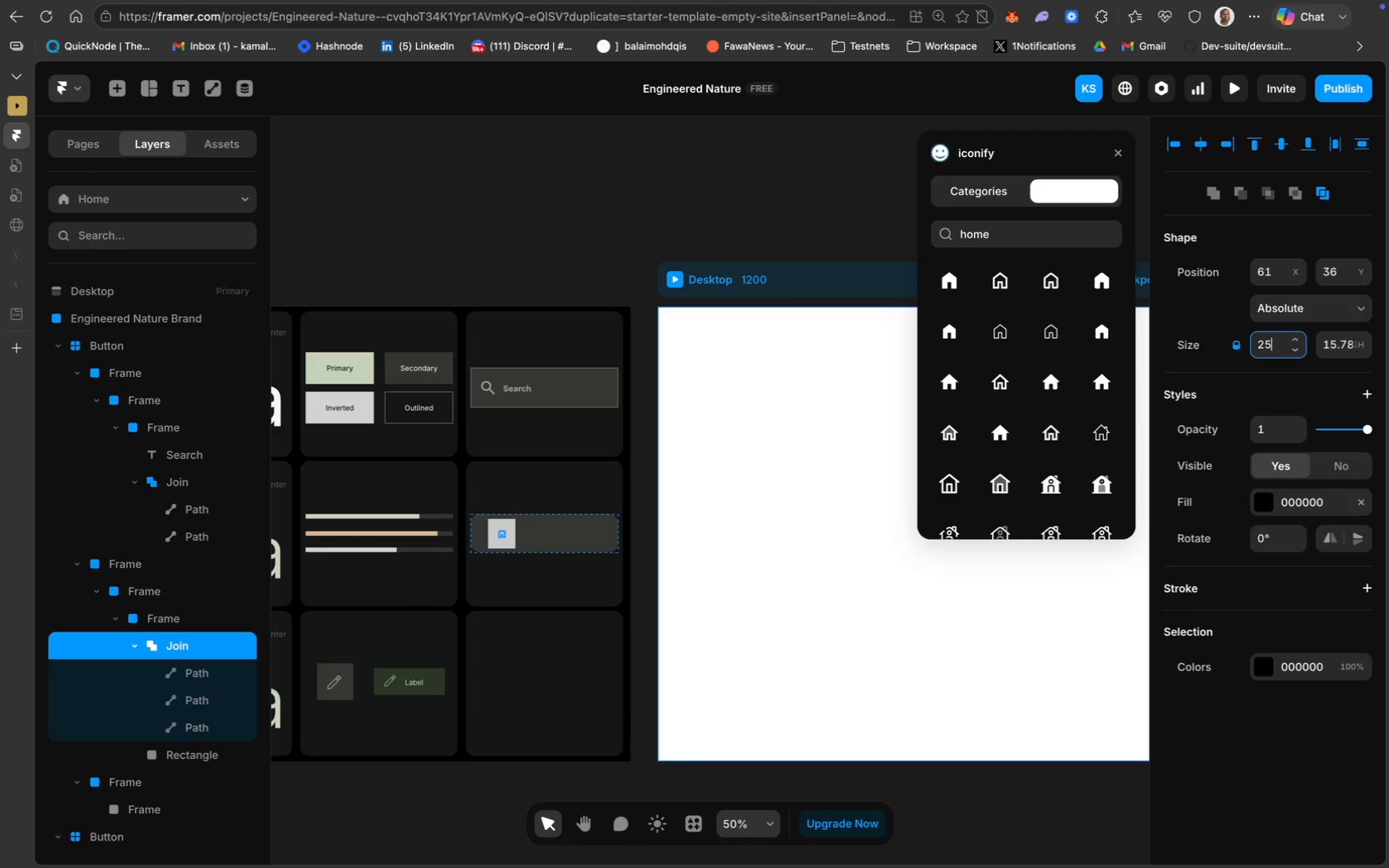 
key(Enter)
 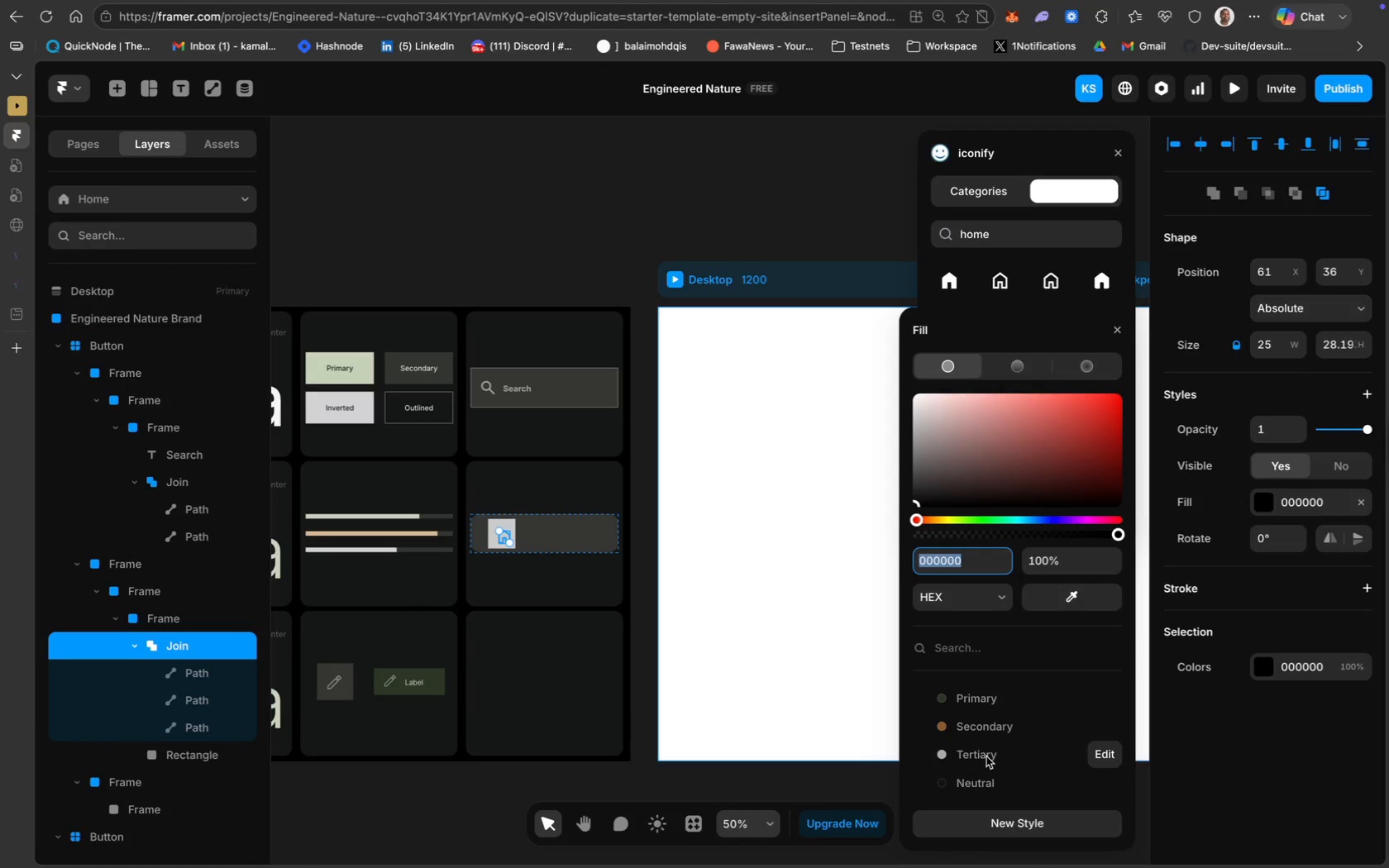 
wait(22.11)
 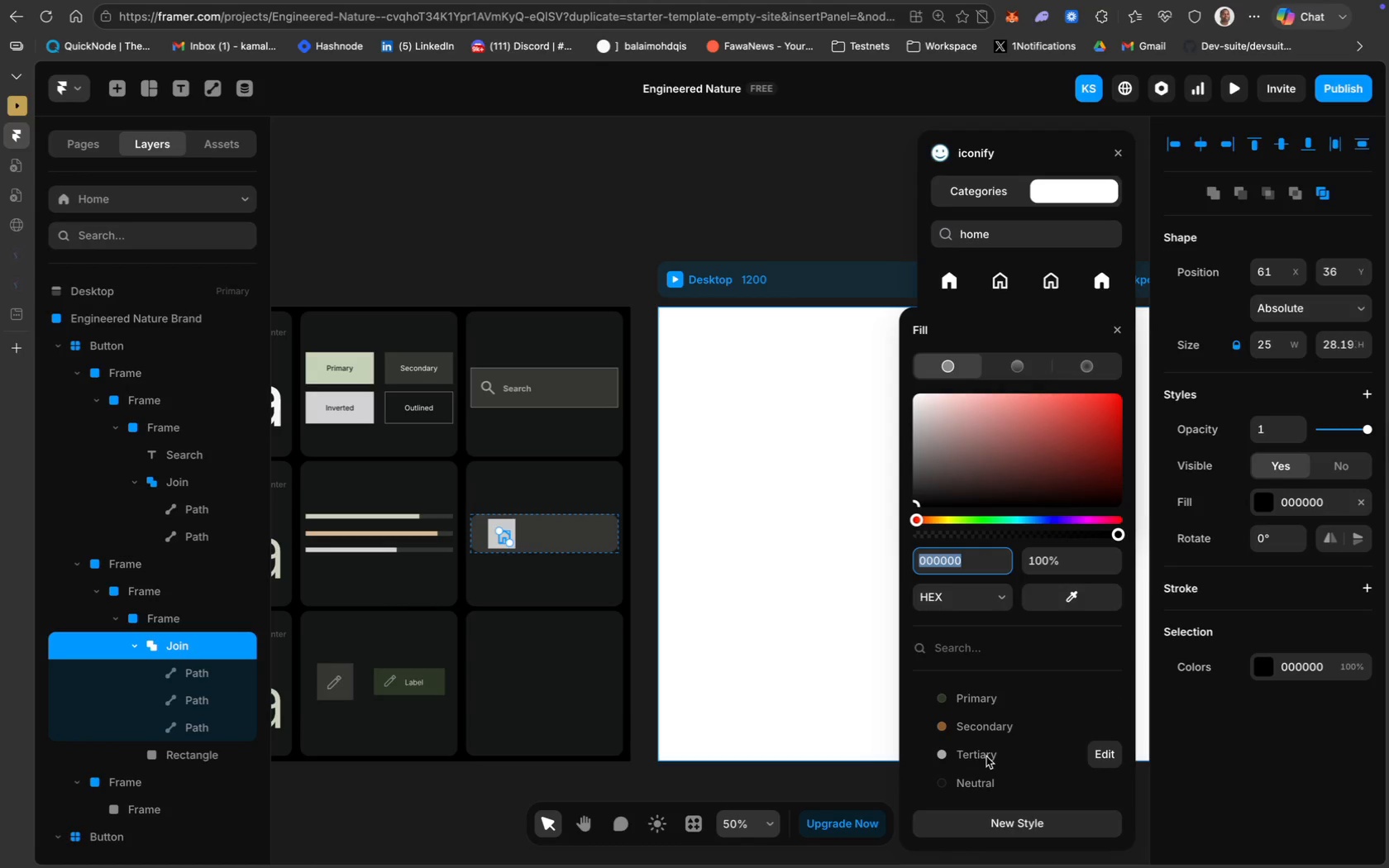 
left_click([969, 782])
 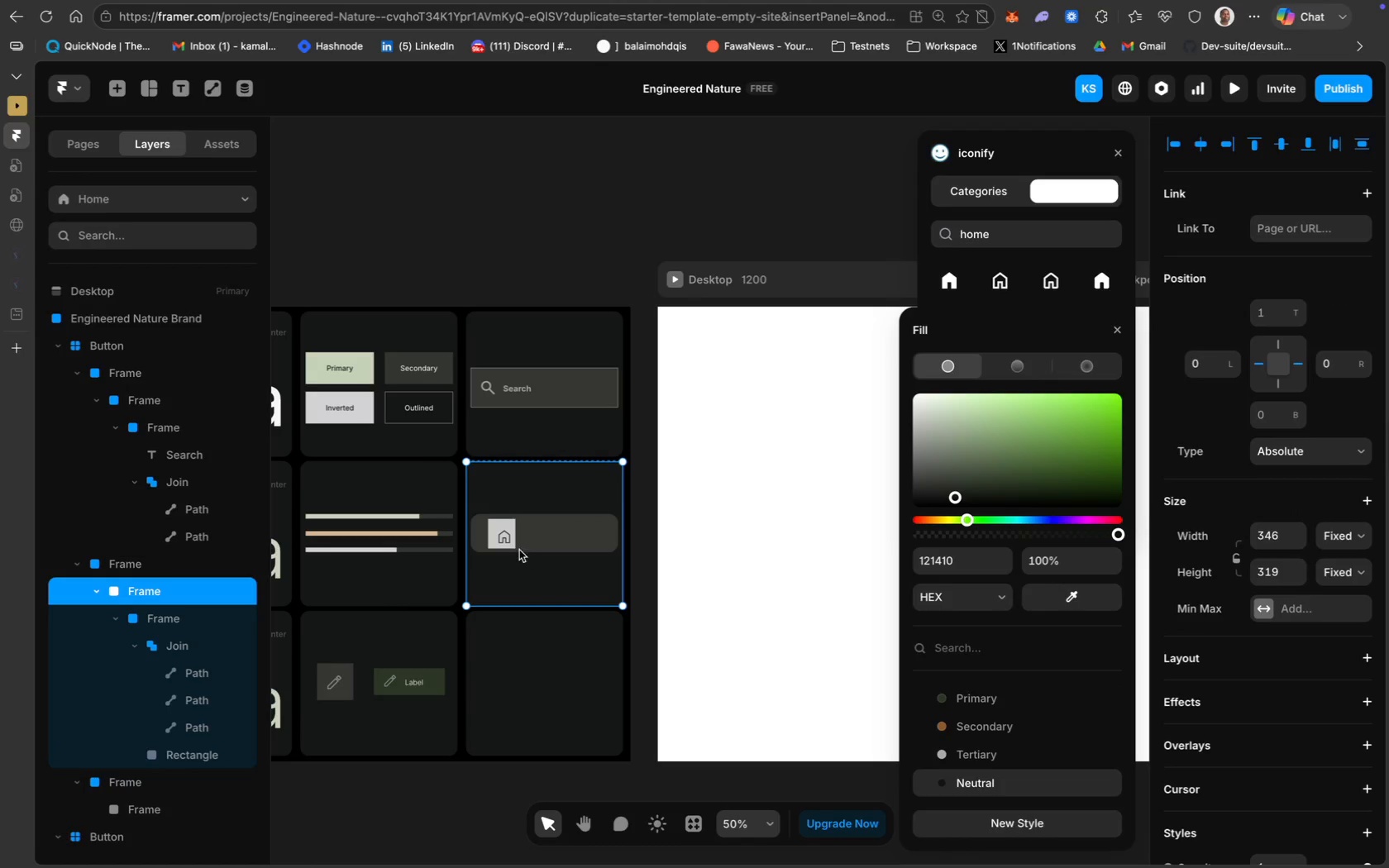 
left_click([506, 540])
 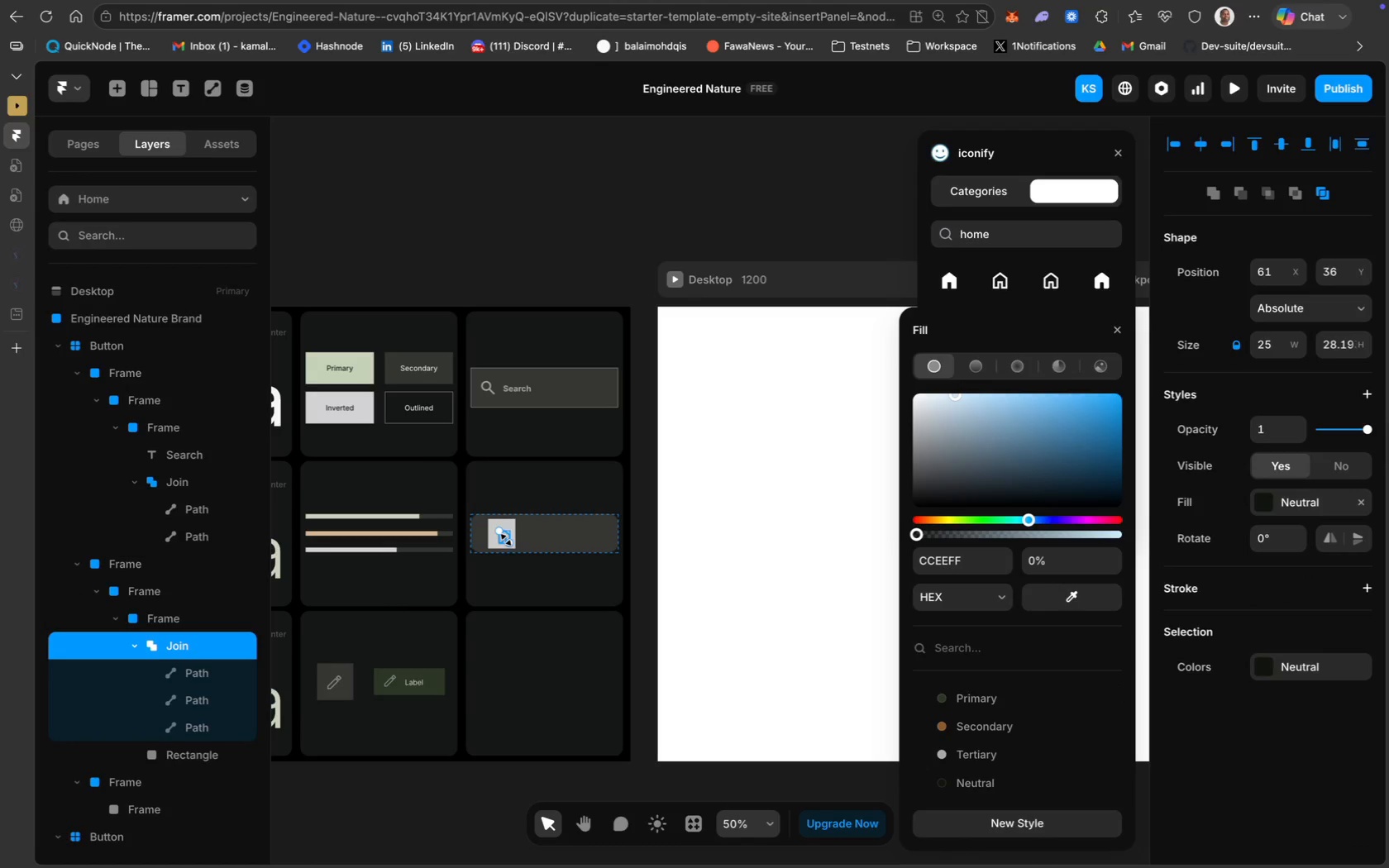 
key(ArrowUp)
 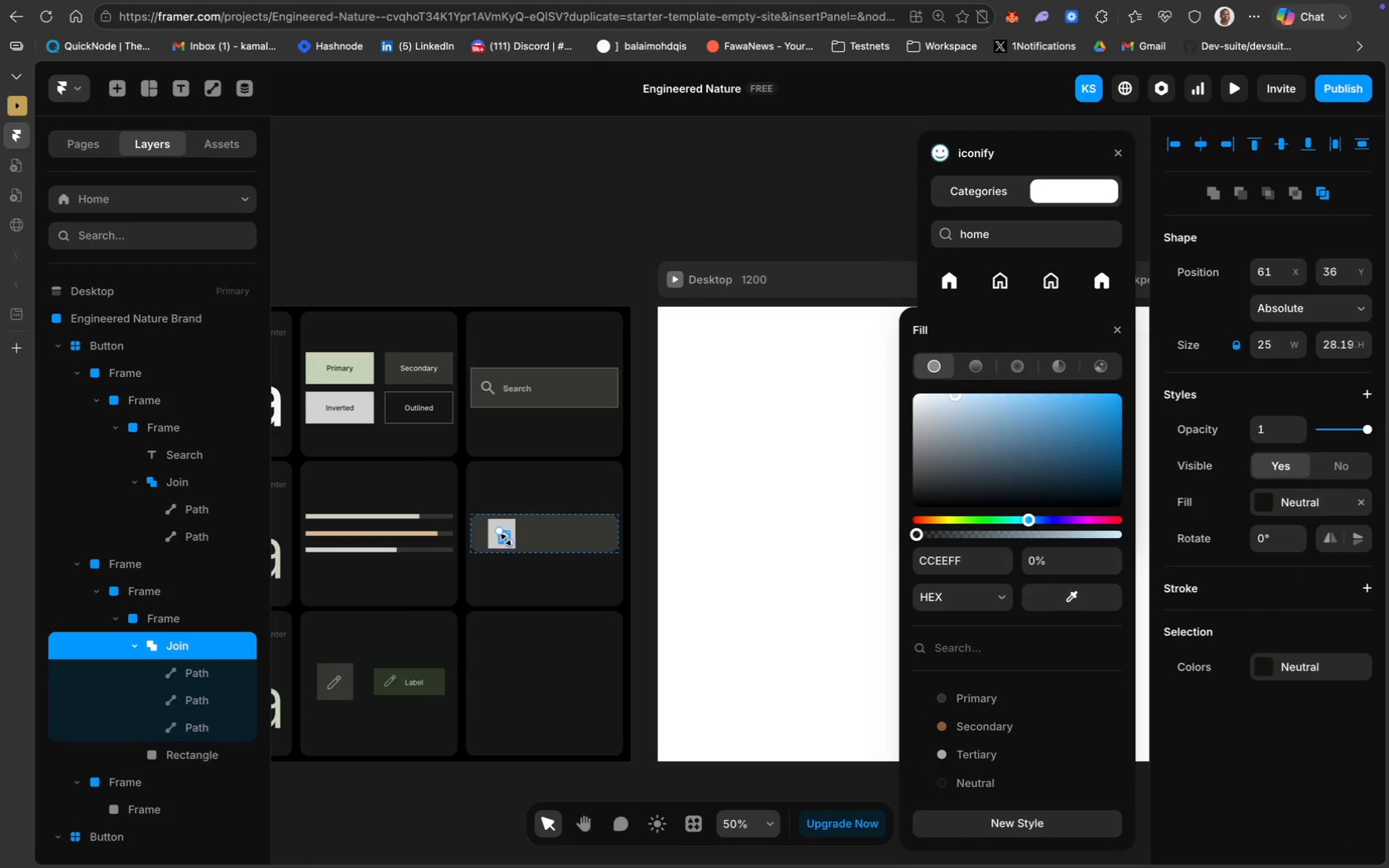 
key(ArrowUp)
 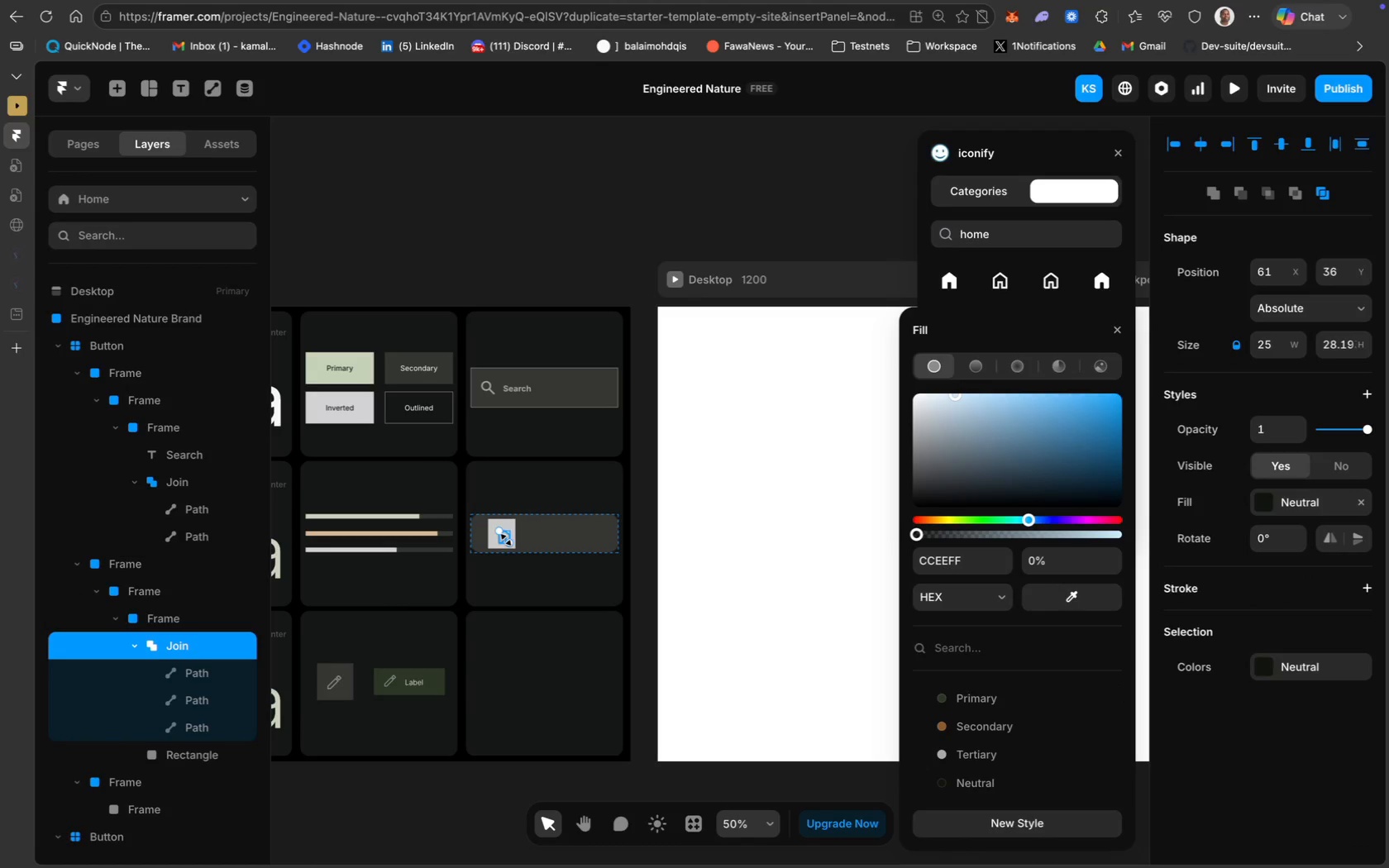 
key(ArrowUp)
 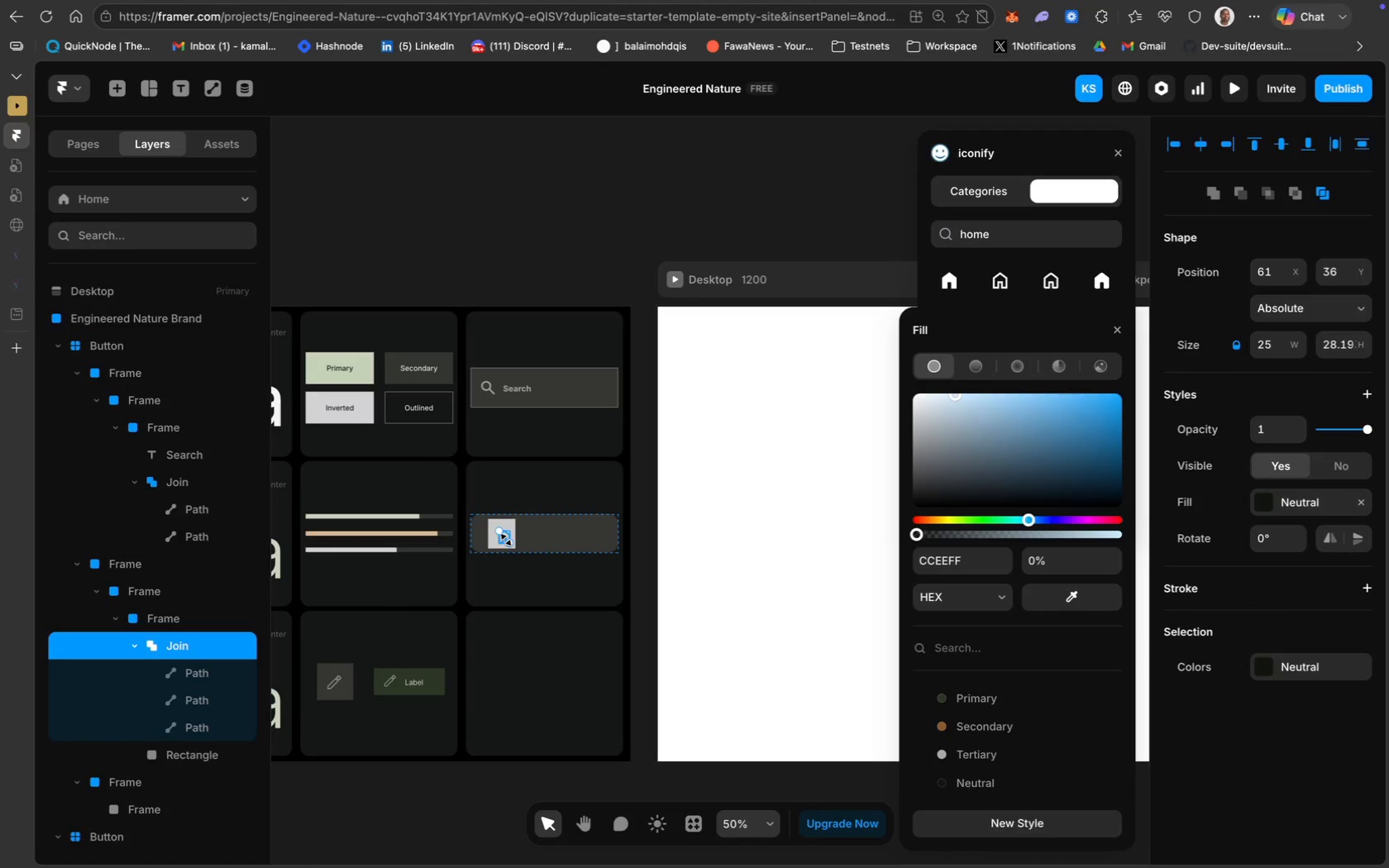 
key(ArrowUp)
 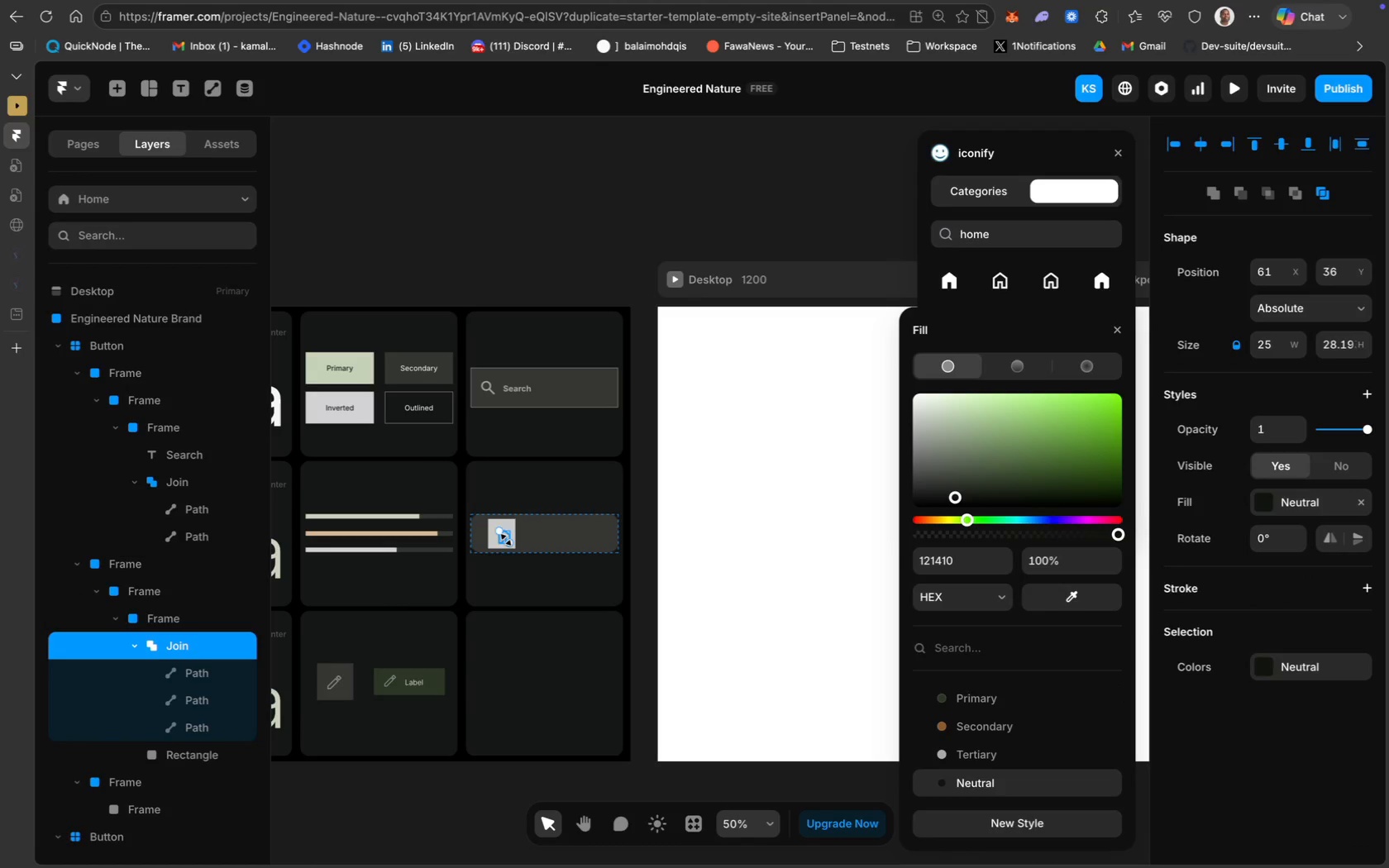 
key(ArrowUp)
 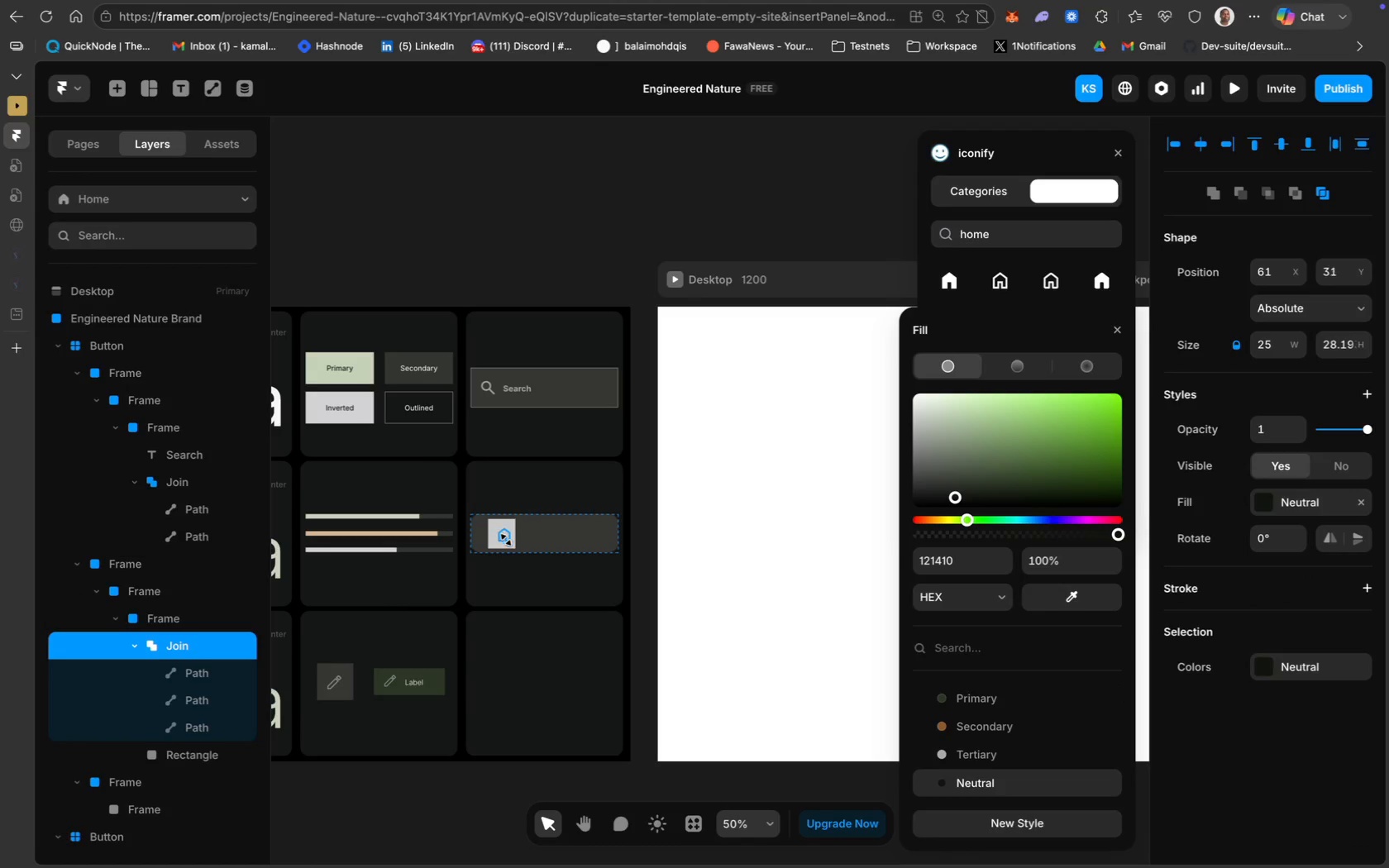 
key(ArrowUp)
 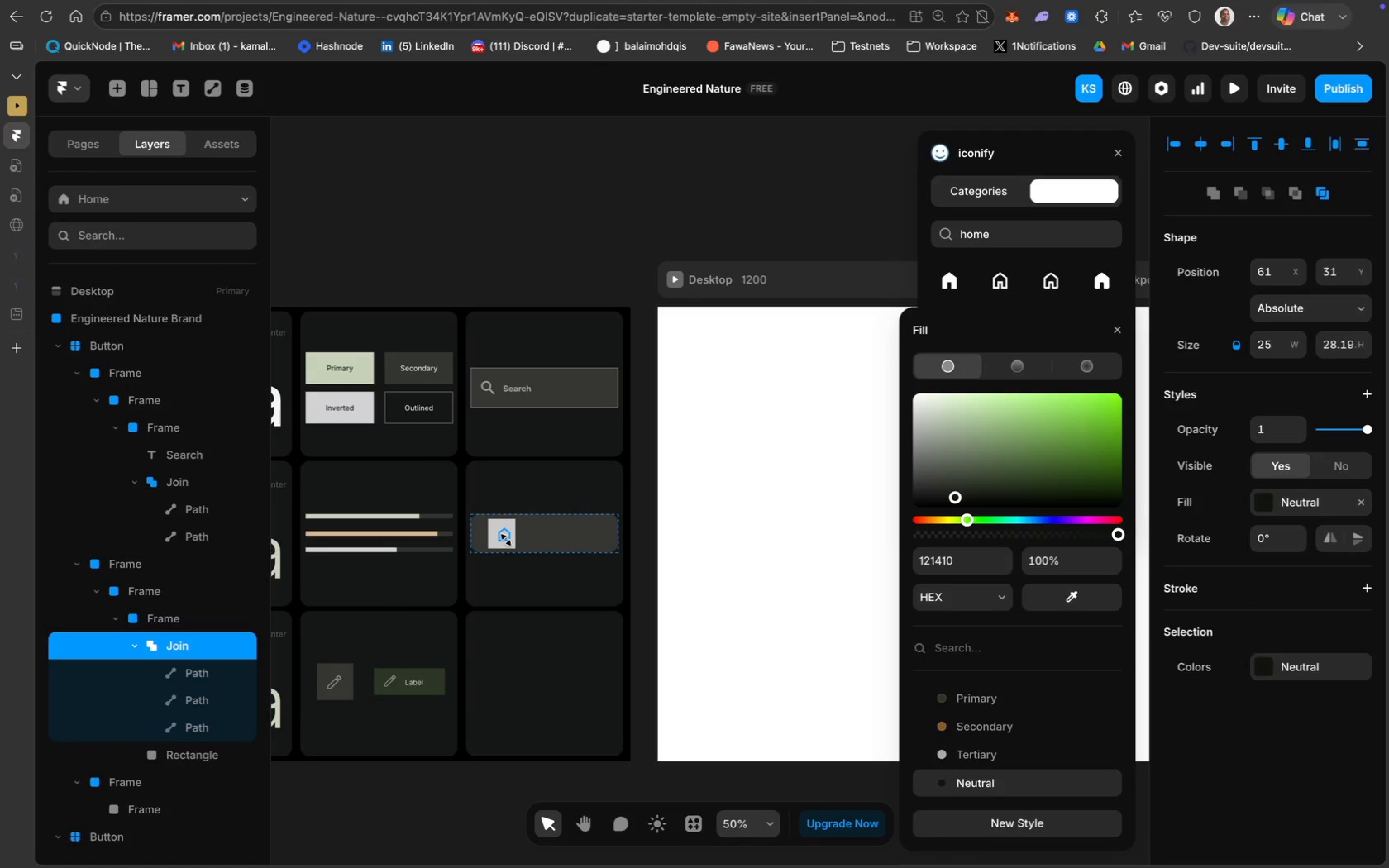 
key(ArrowUp)
 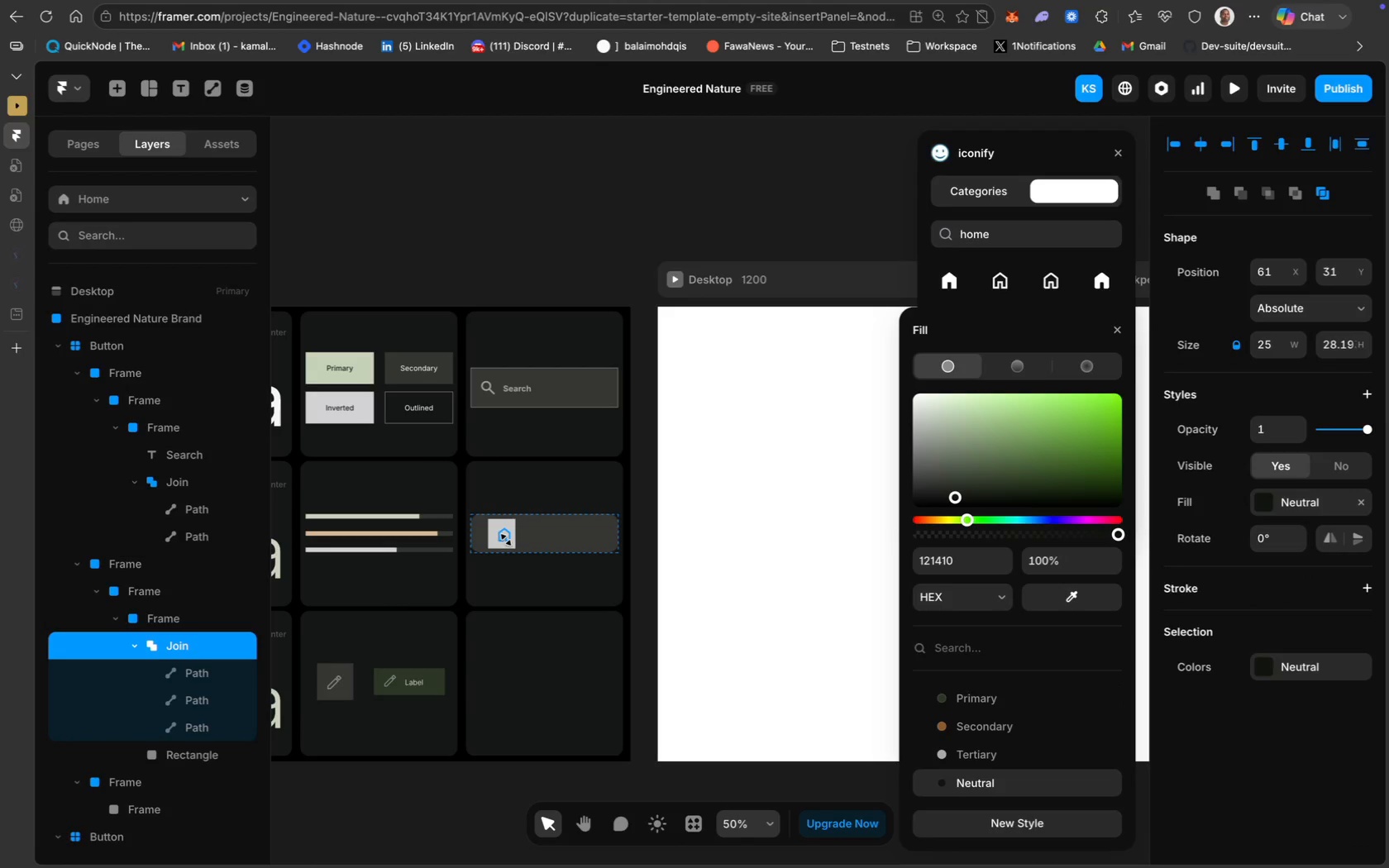 
key(ArrowUp)
 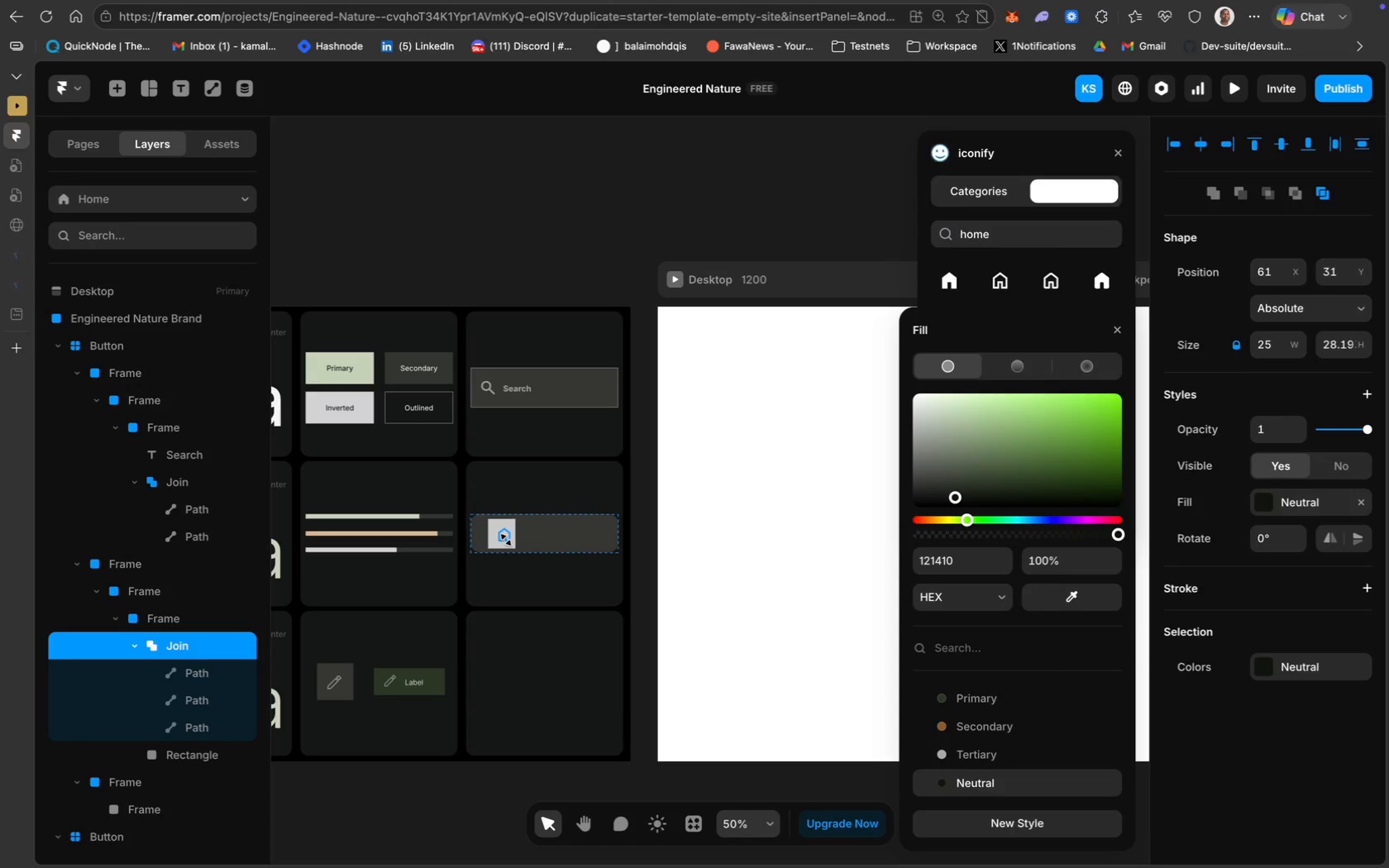 
key(ArrowUp)
 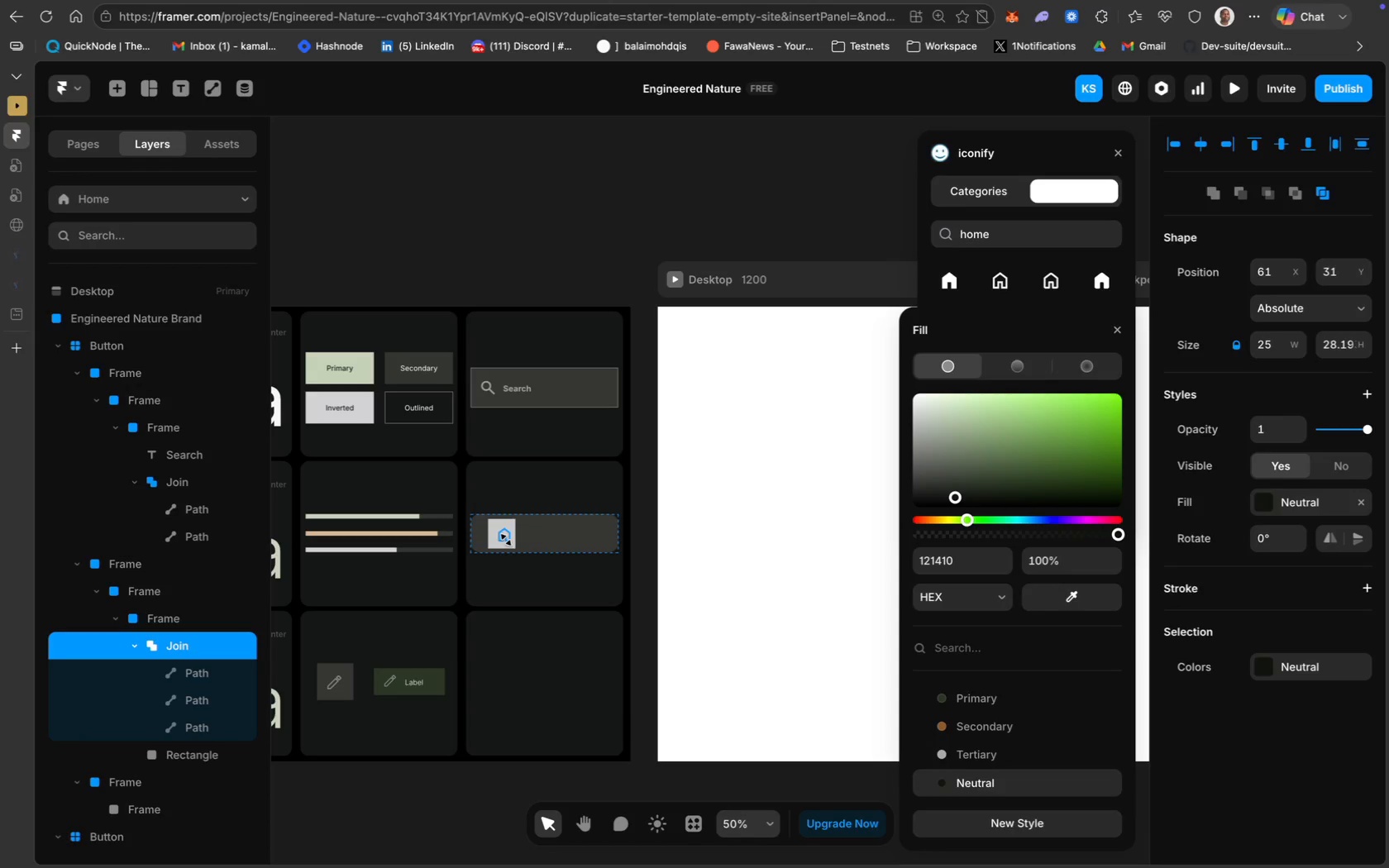 
key(ArrowLeft)
 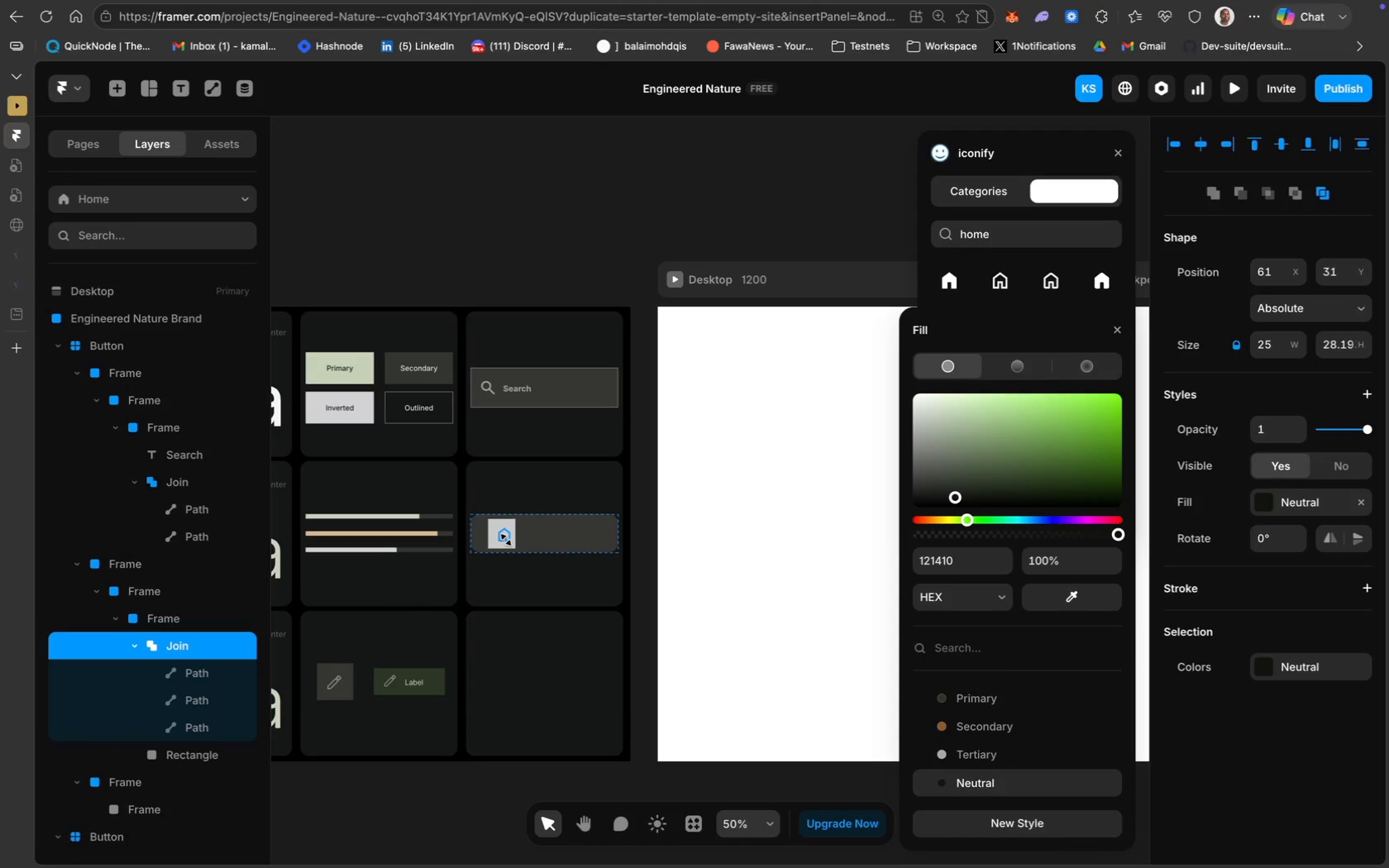 
key(ArrowLeft)
 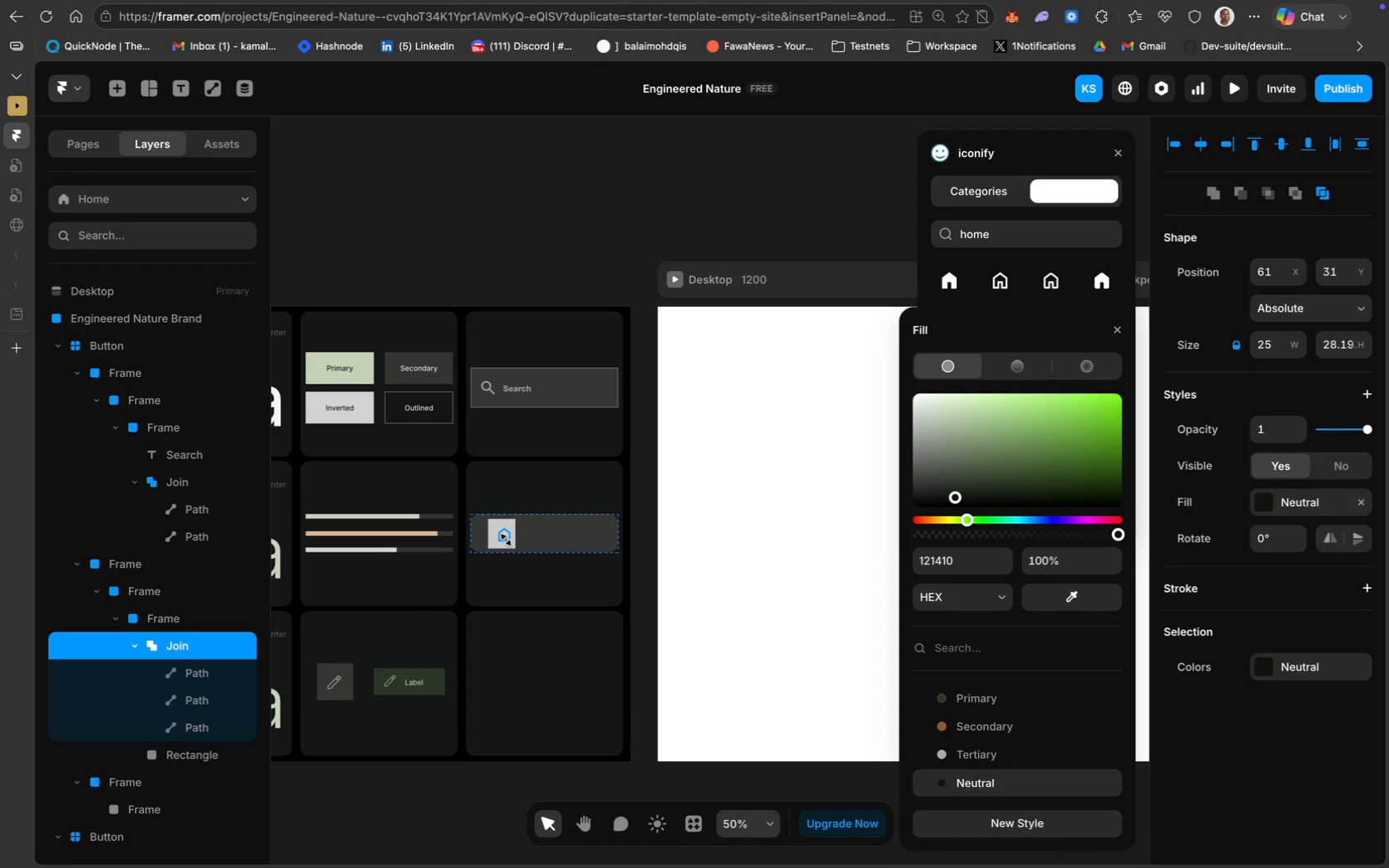 
key(ArrowLeft)
 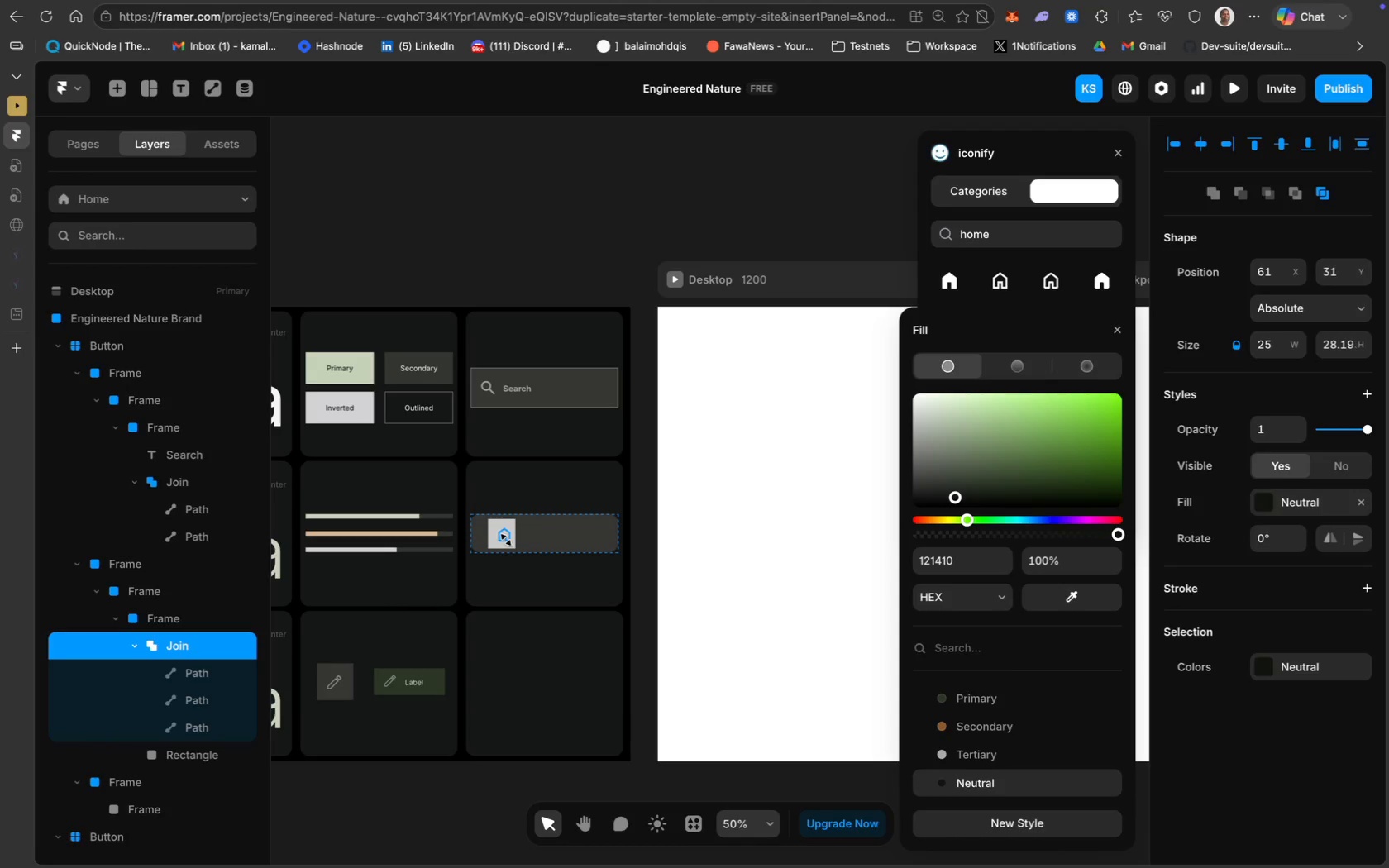 
key(ArrowLeft)
 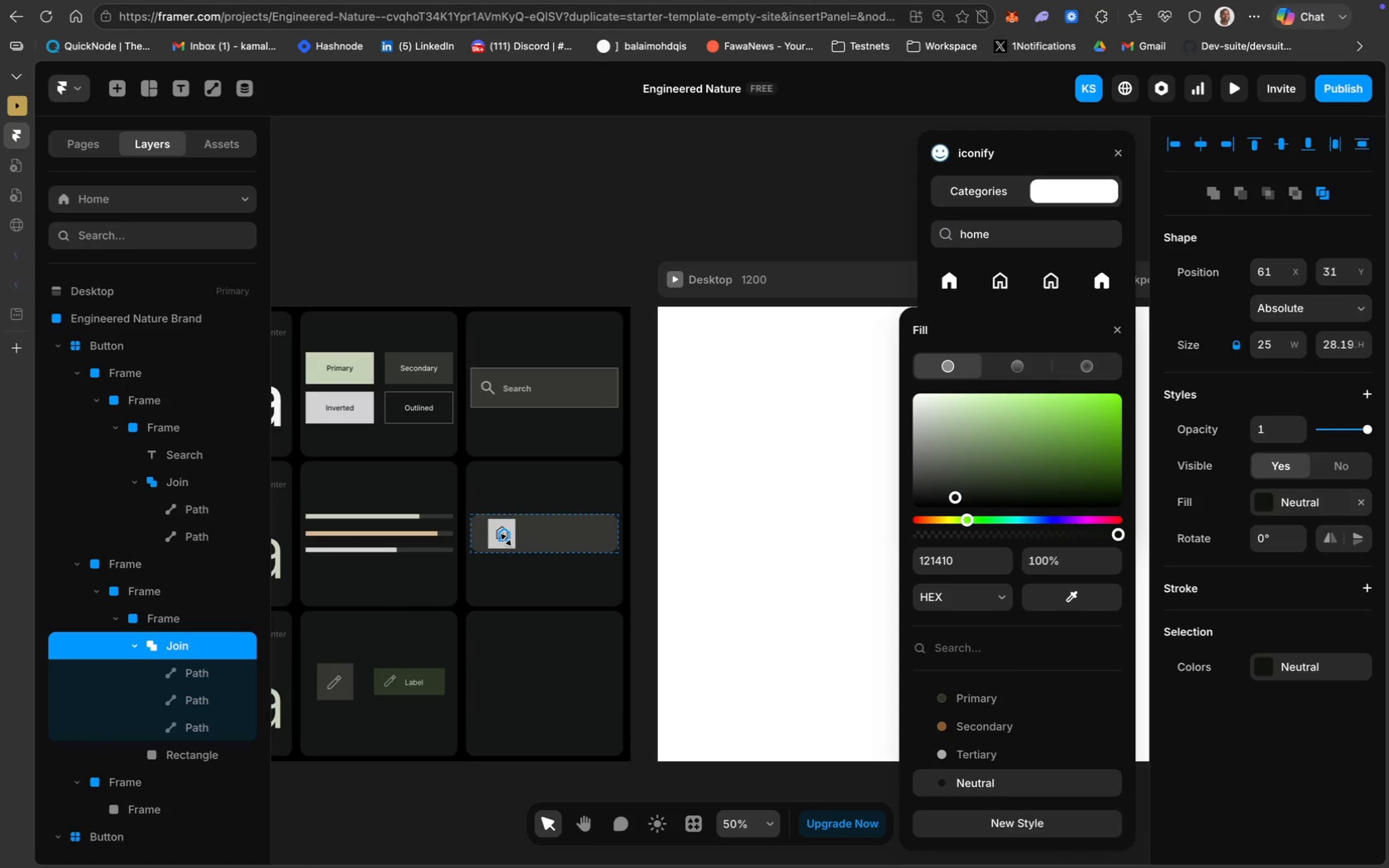 
key(ArrowLeft)
 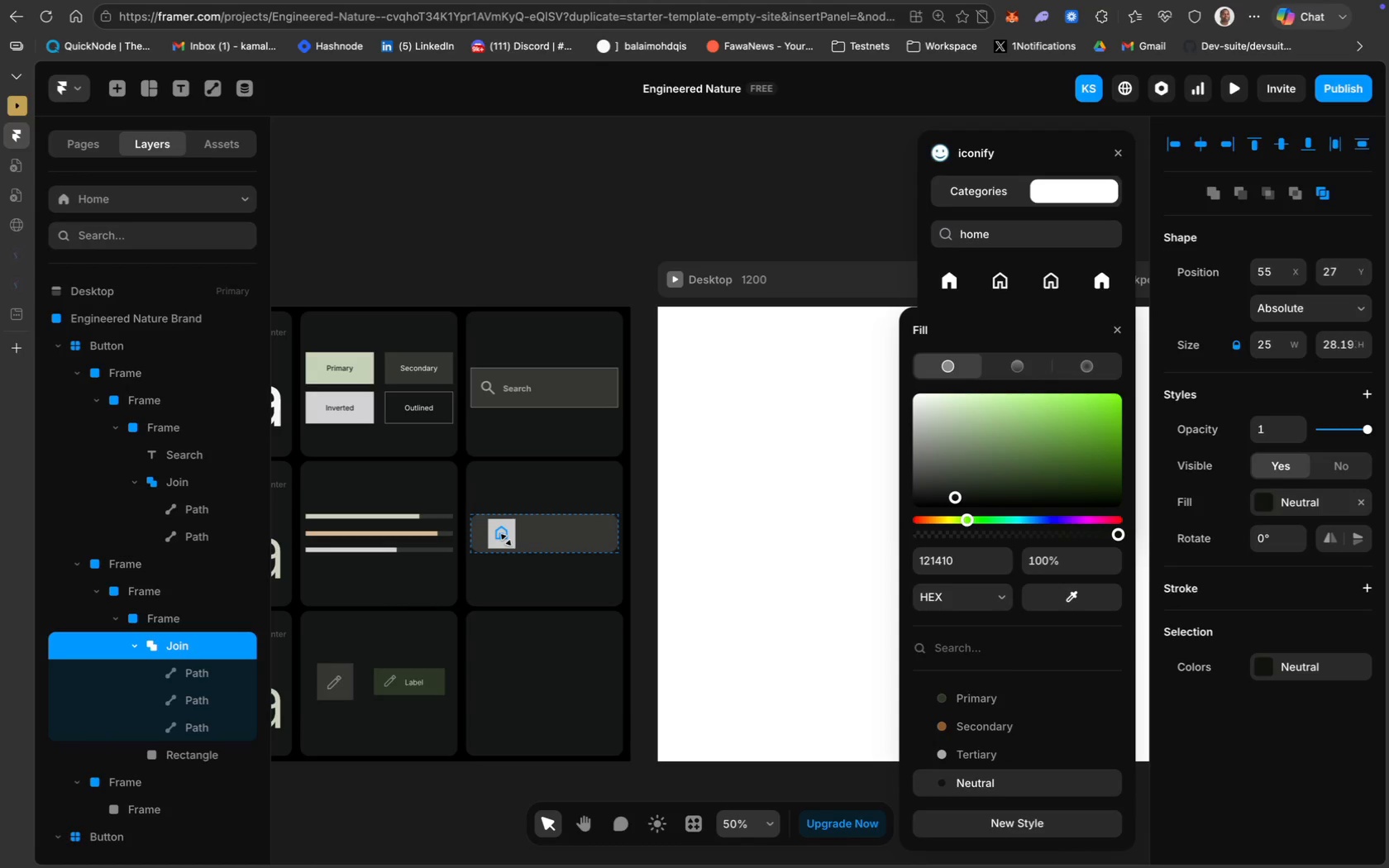 
key(ArrowLeft)
 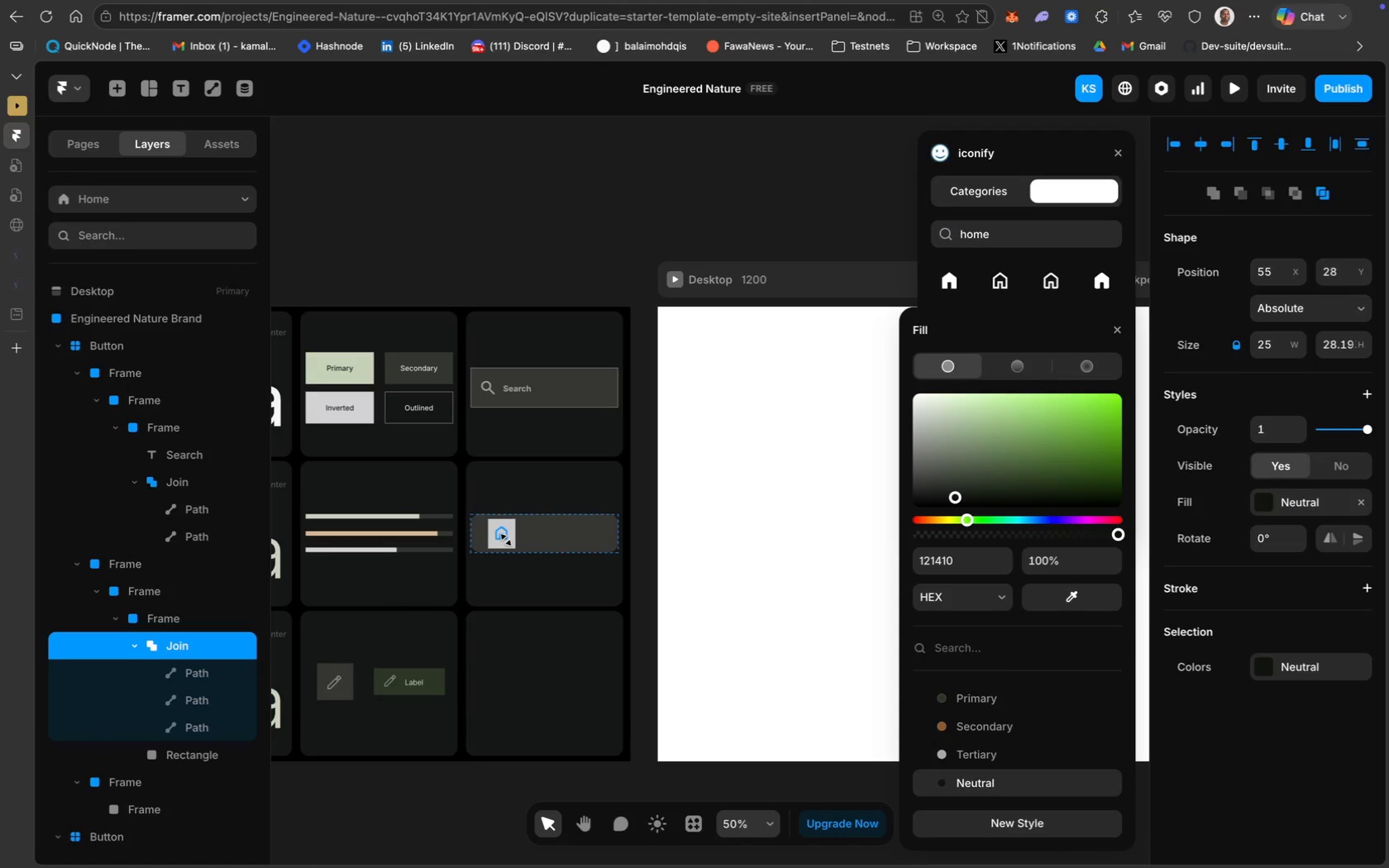 
key(ArrowDown)
 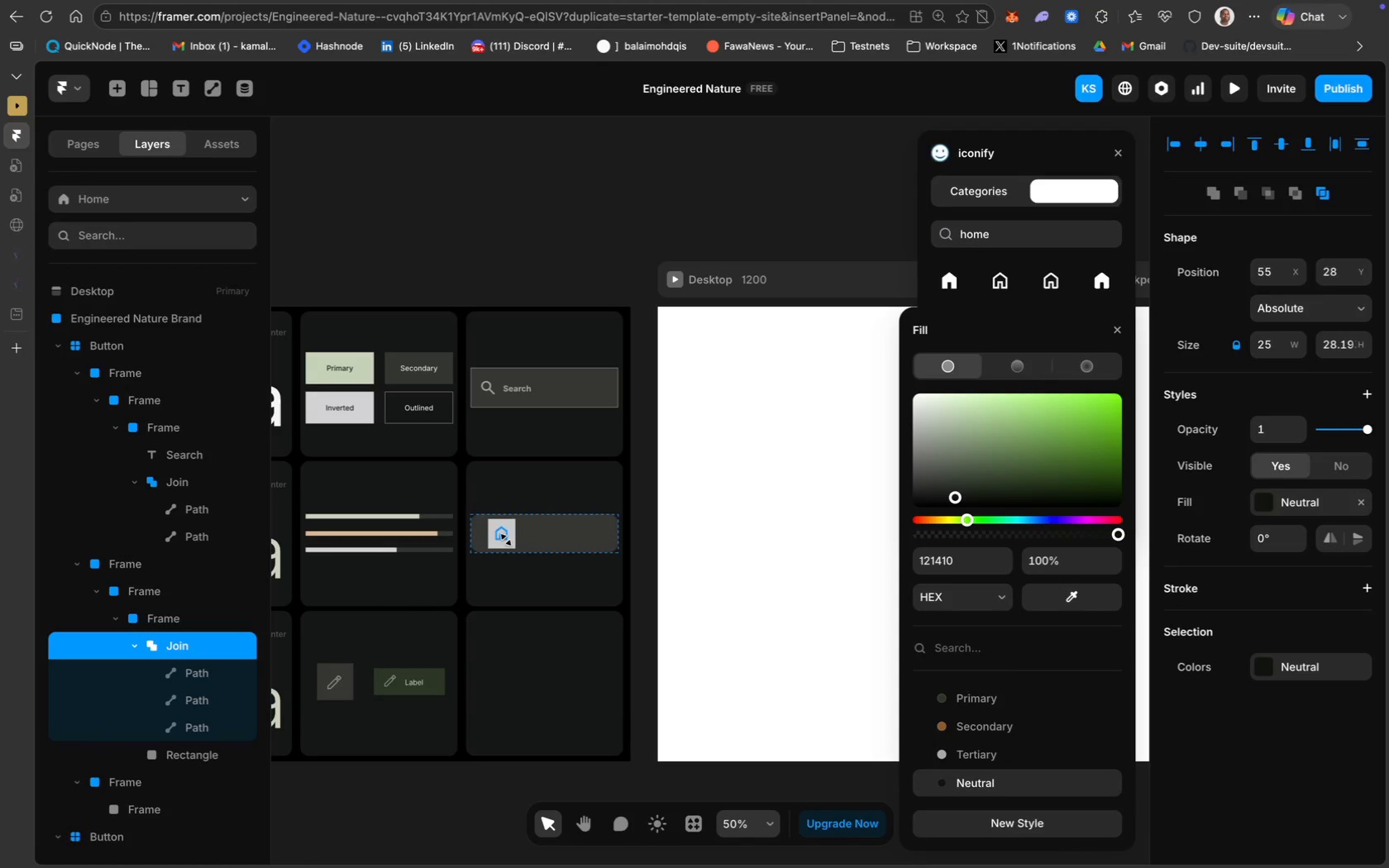 
key(ArrowDown)
 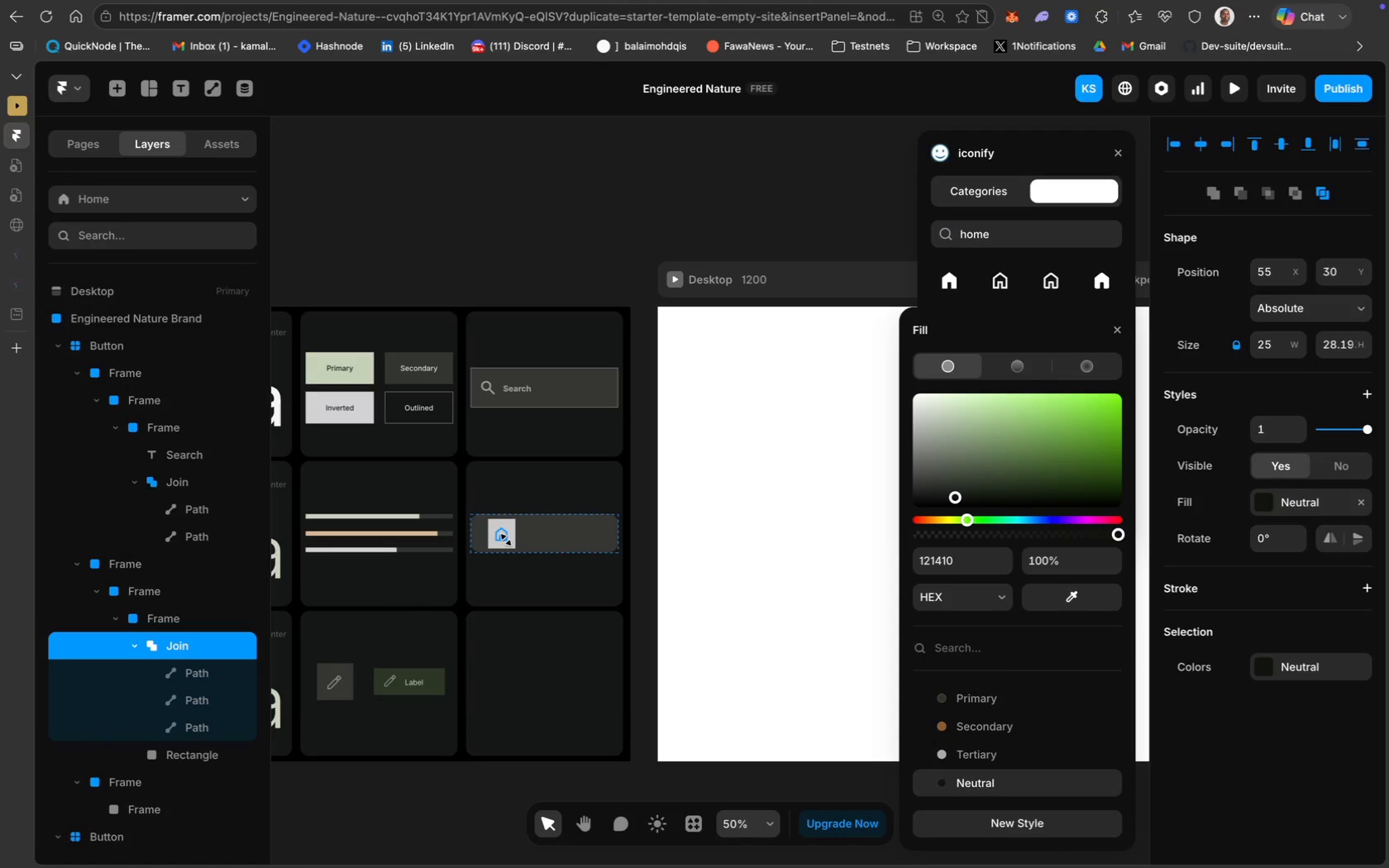 
key(ArrowDown)
 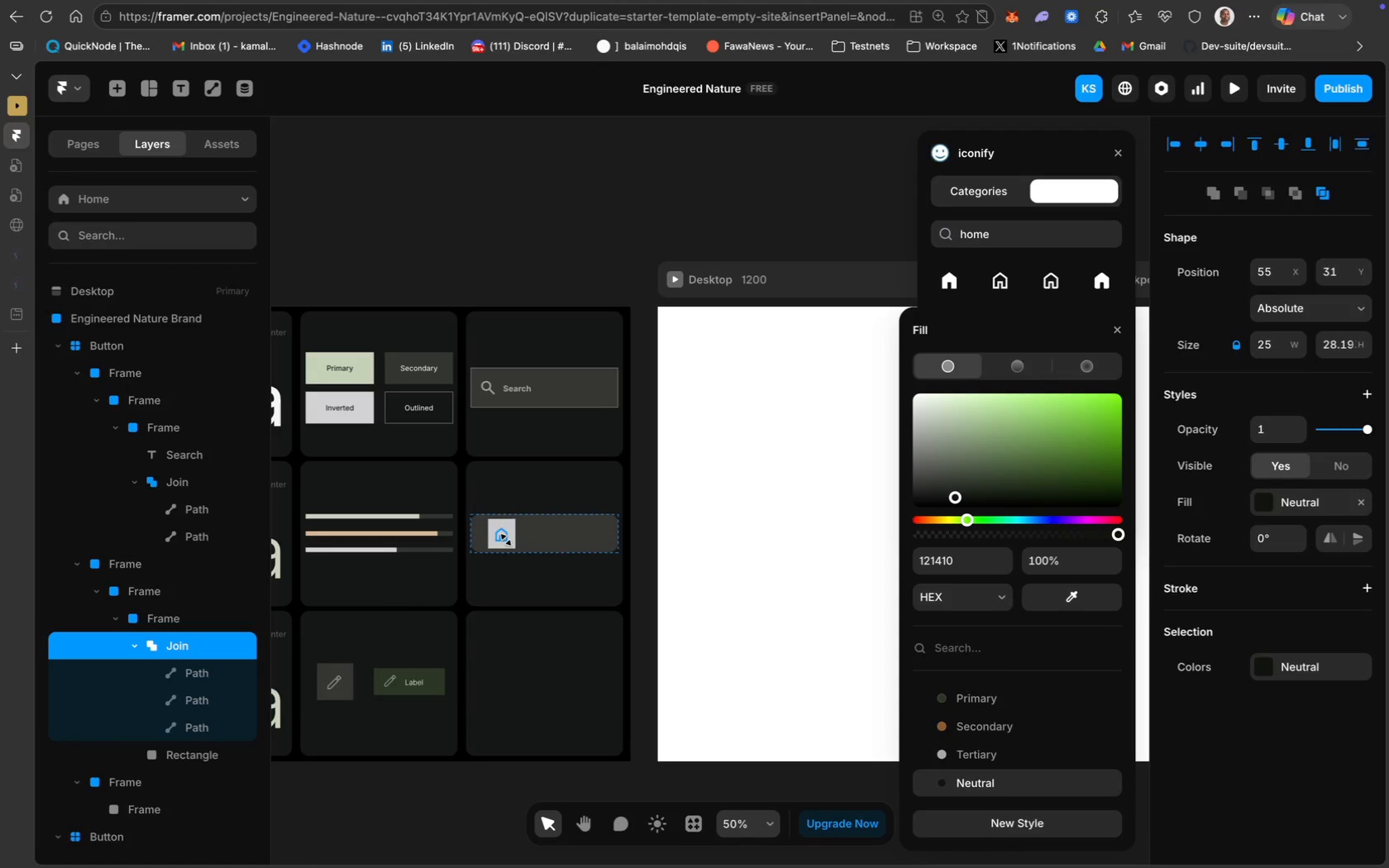 
key(ArrowDown)
 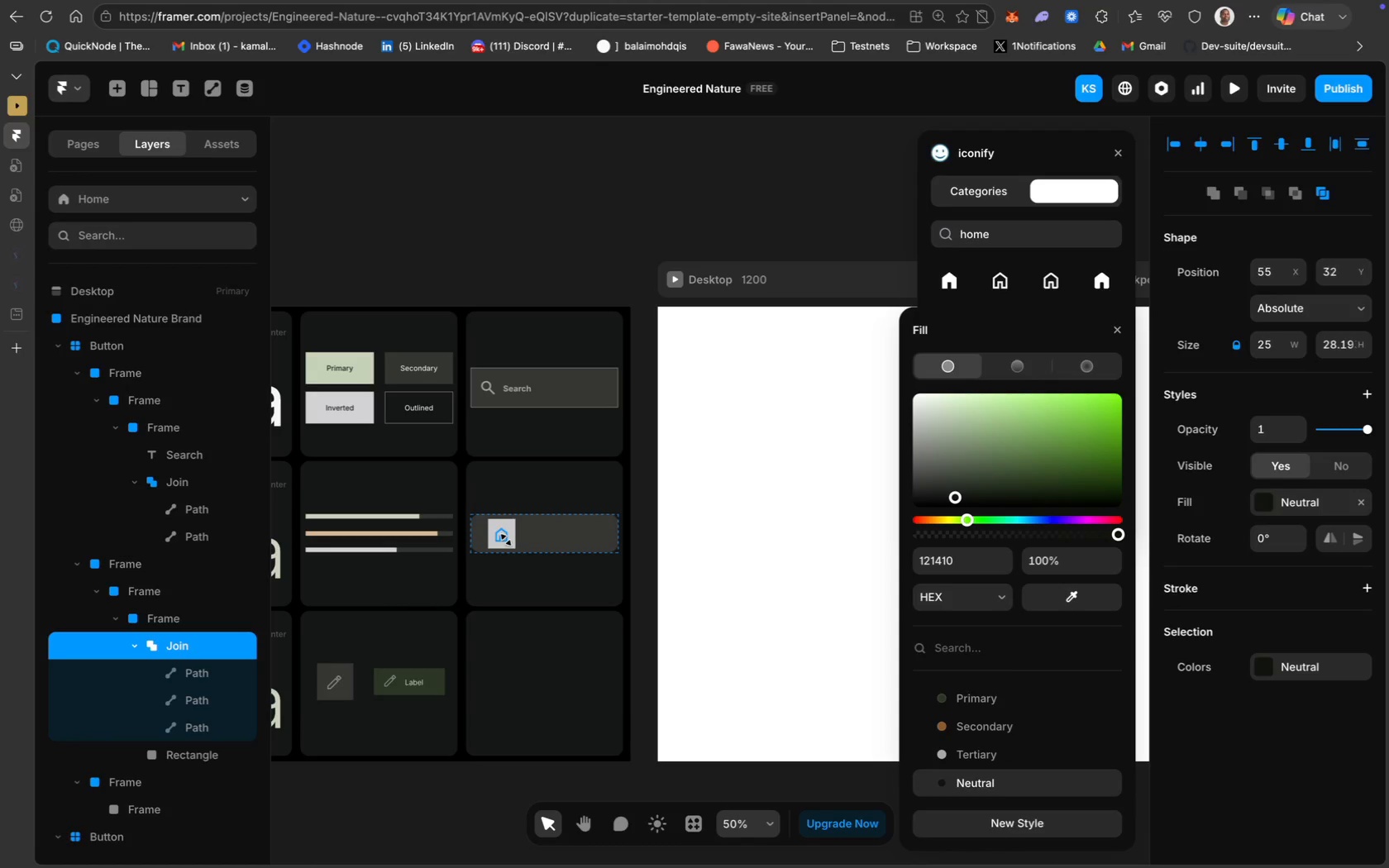 
key(ArrowDown)
 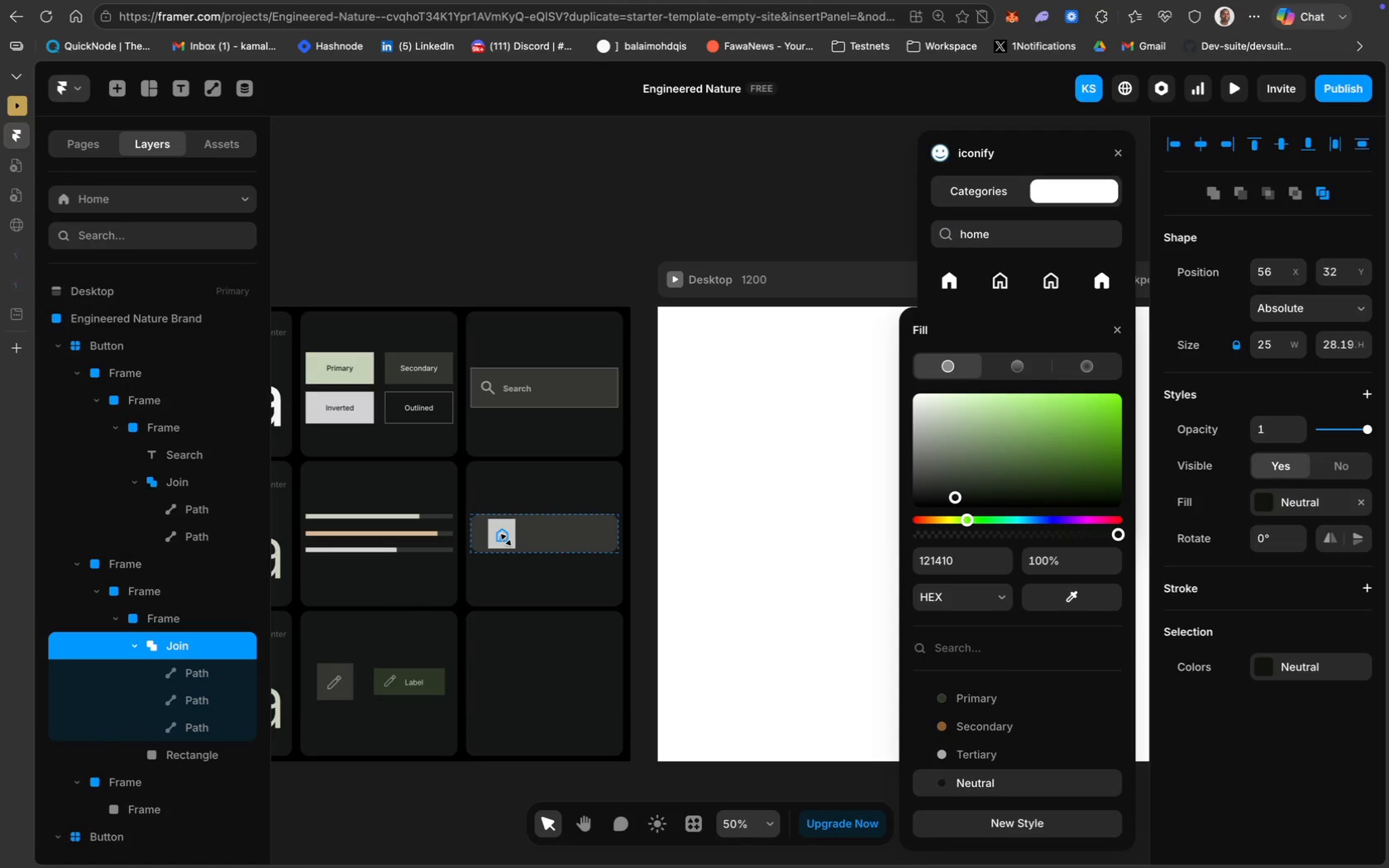 
key(ArrowRight)
 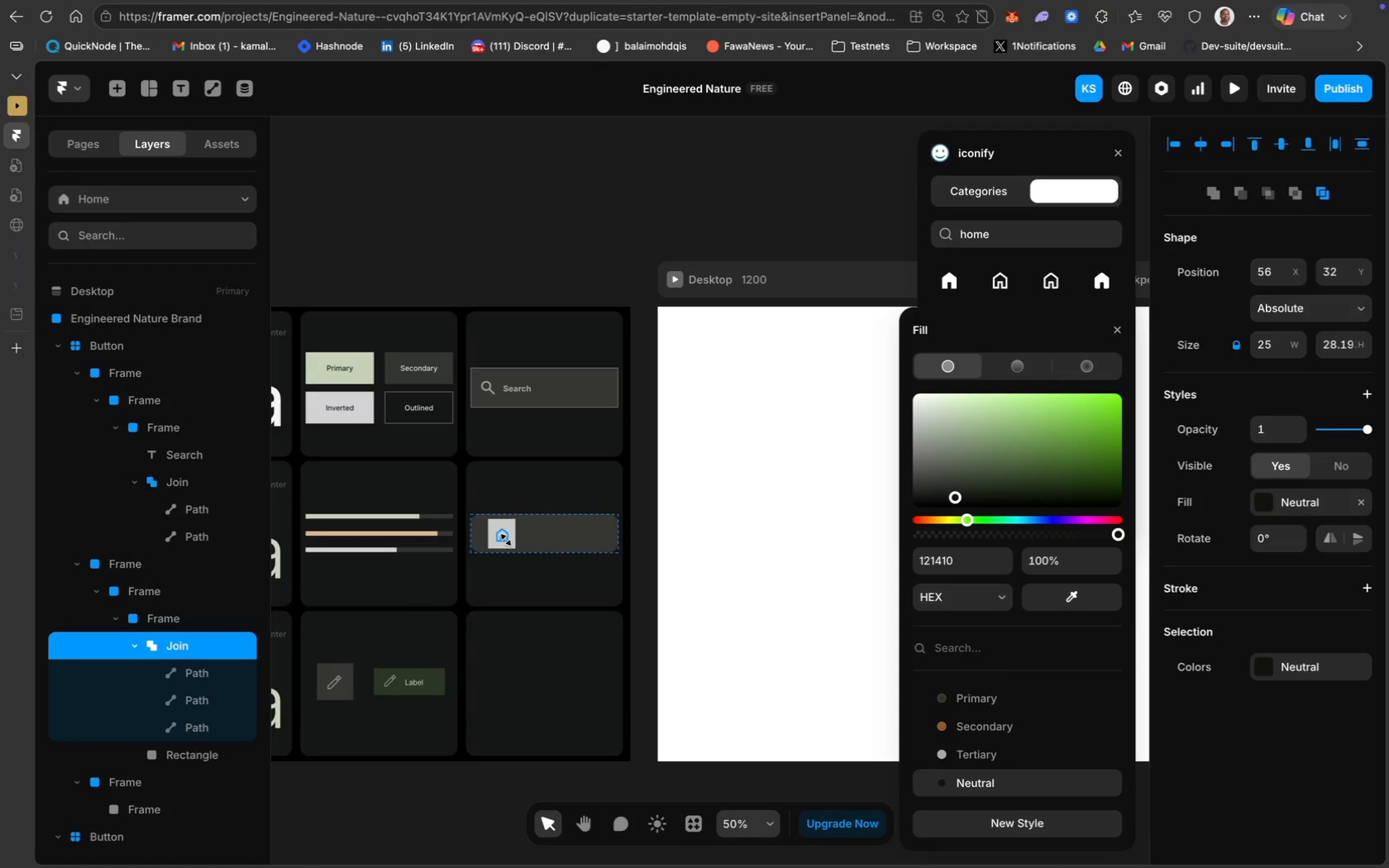 
key(ArrowUp)
 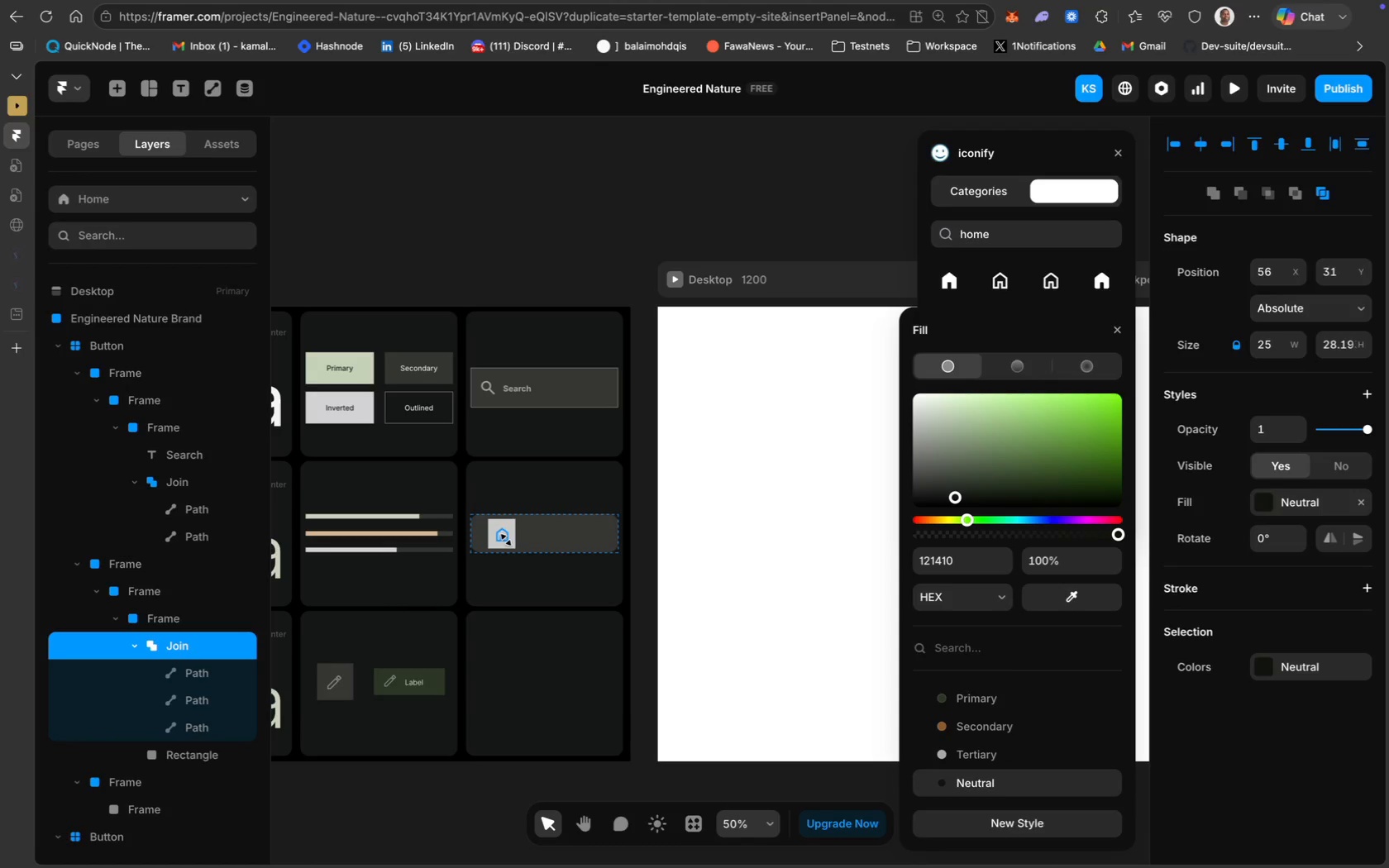 
key(ArrowUp)
 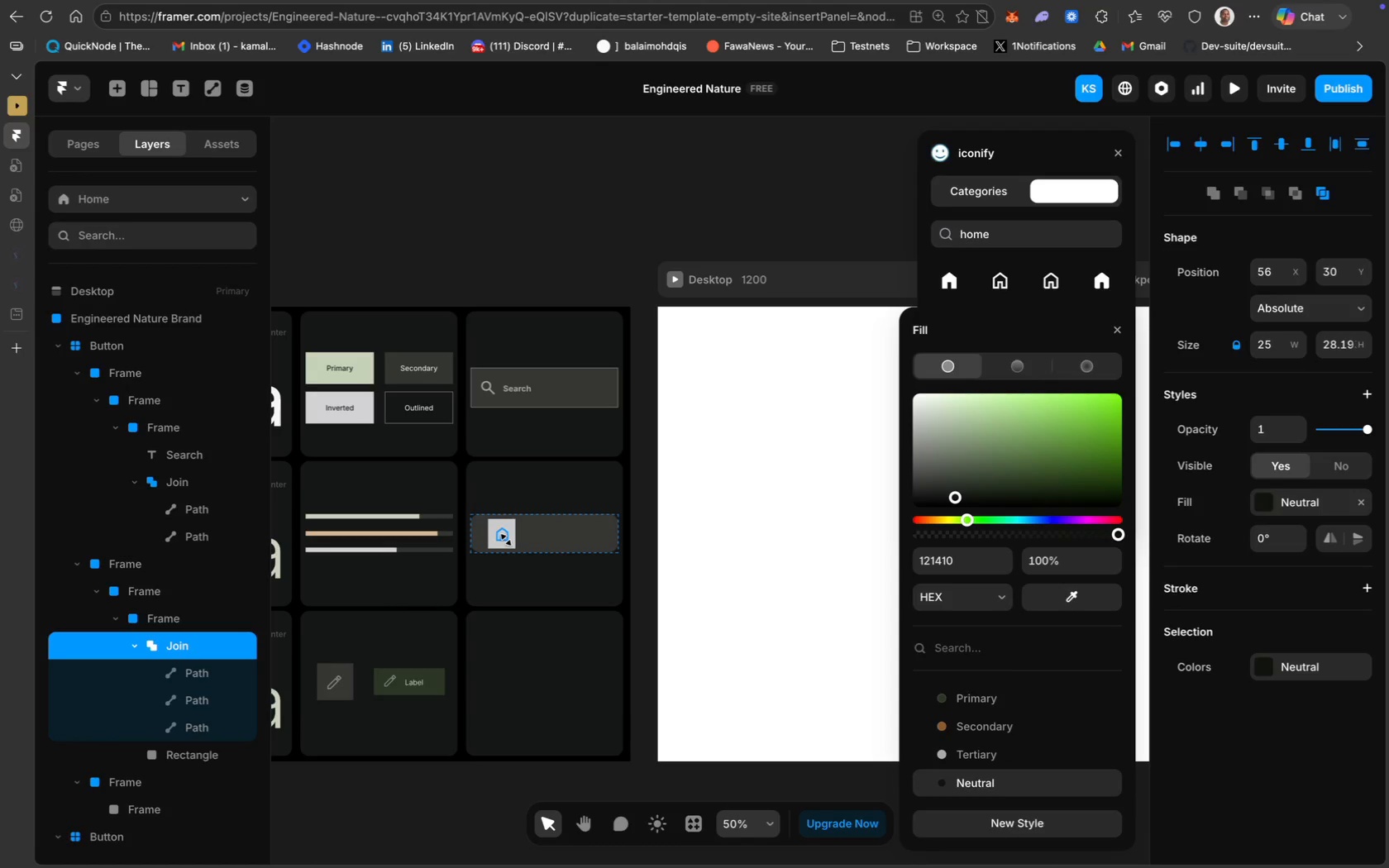 
key(ArrowUp)
 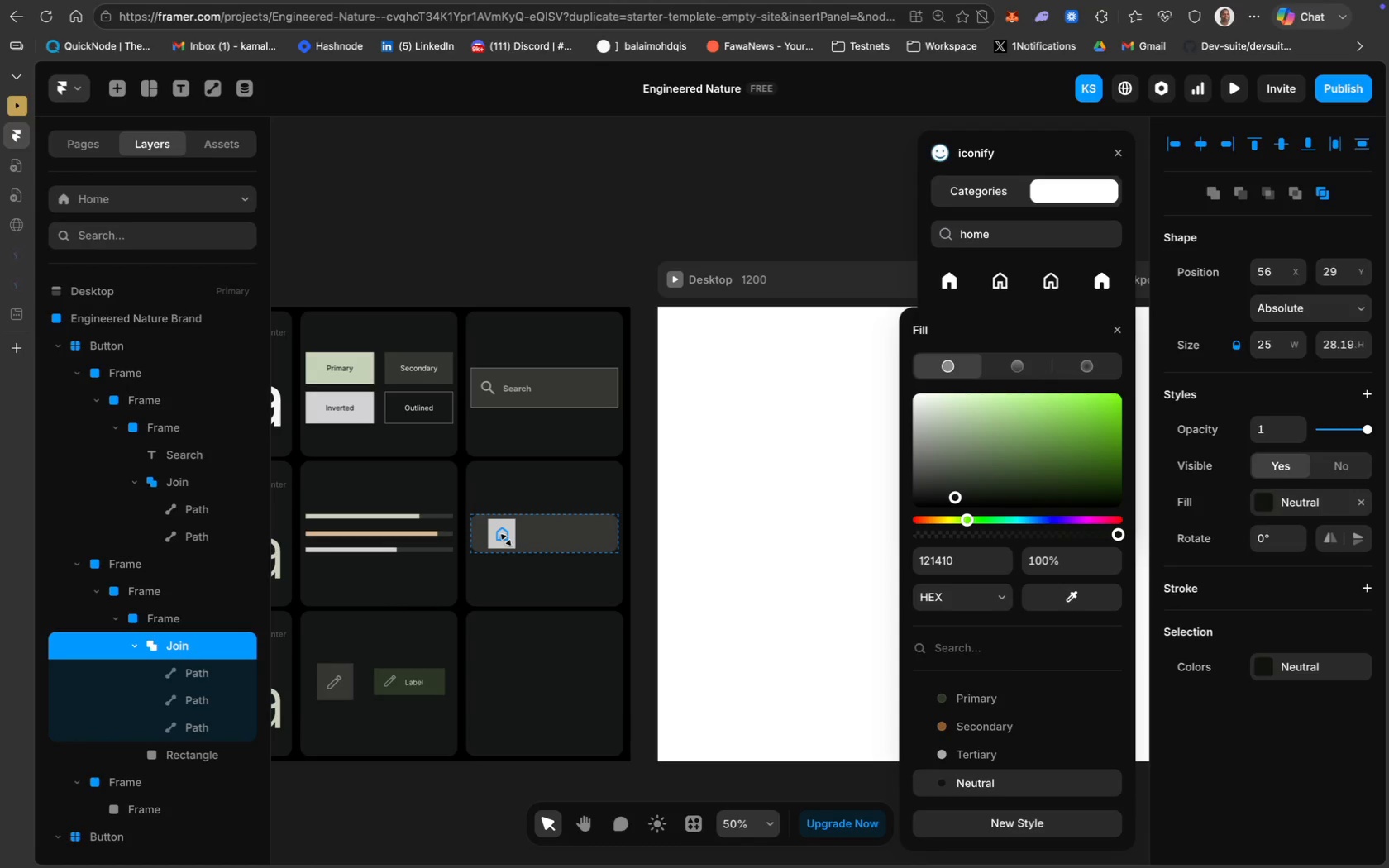 
key(ArrowLeft)
 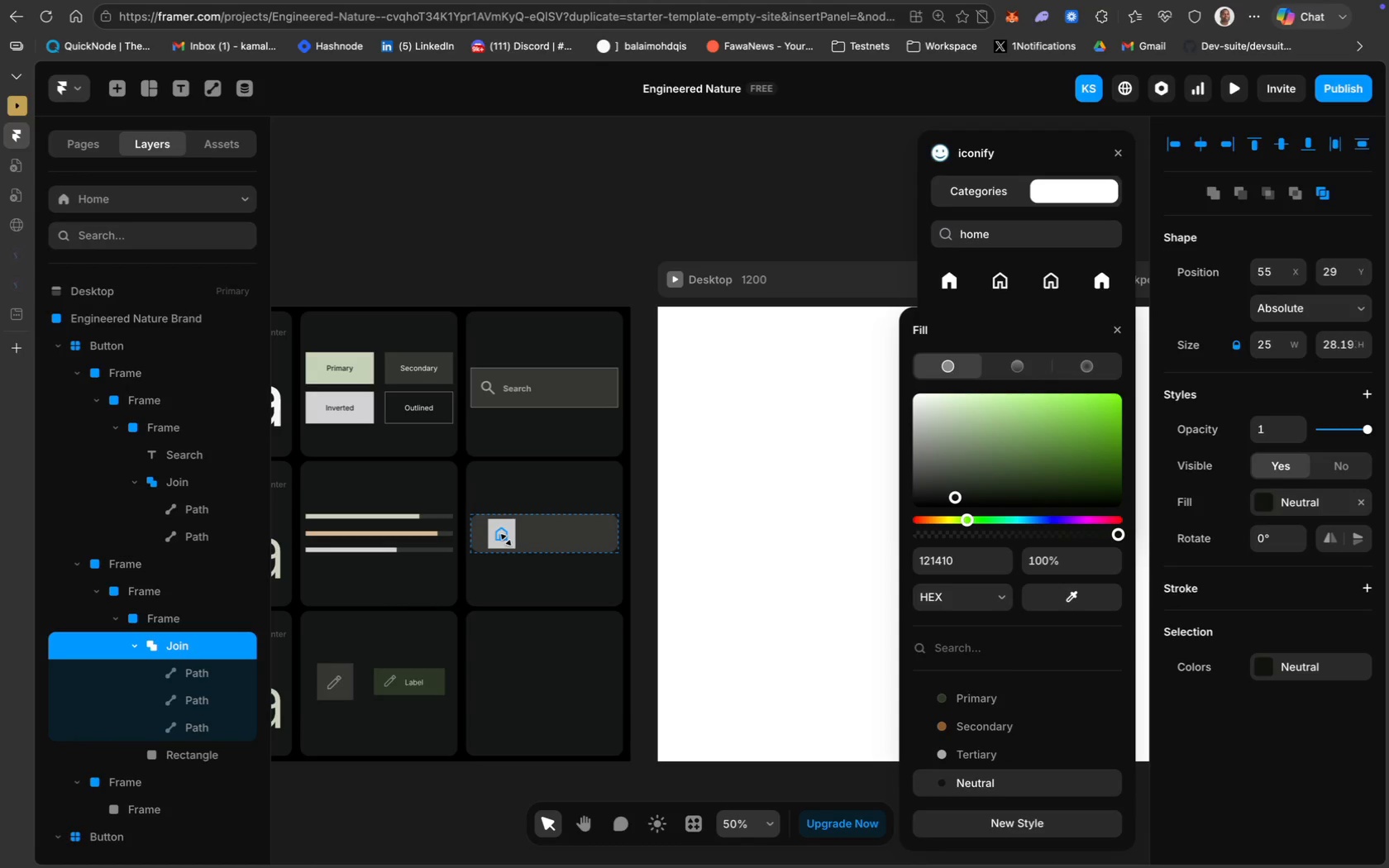 
key(ArrowRight)
 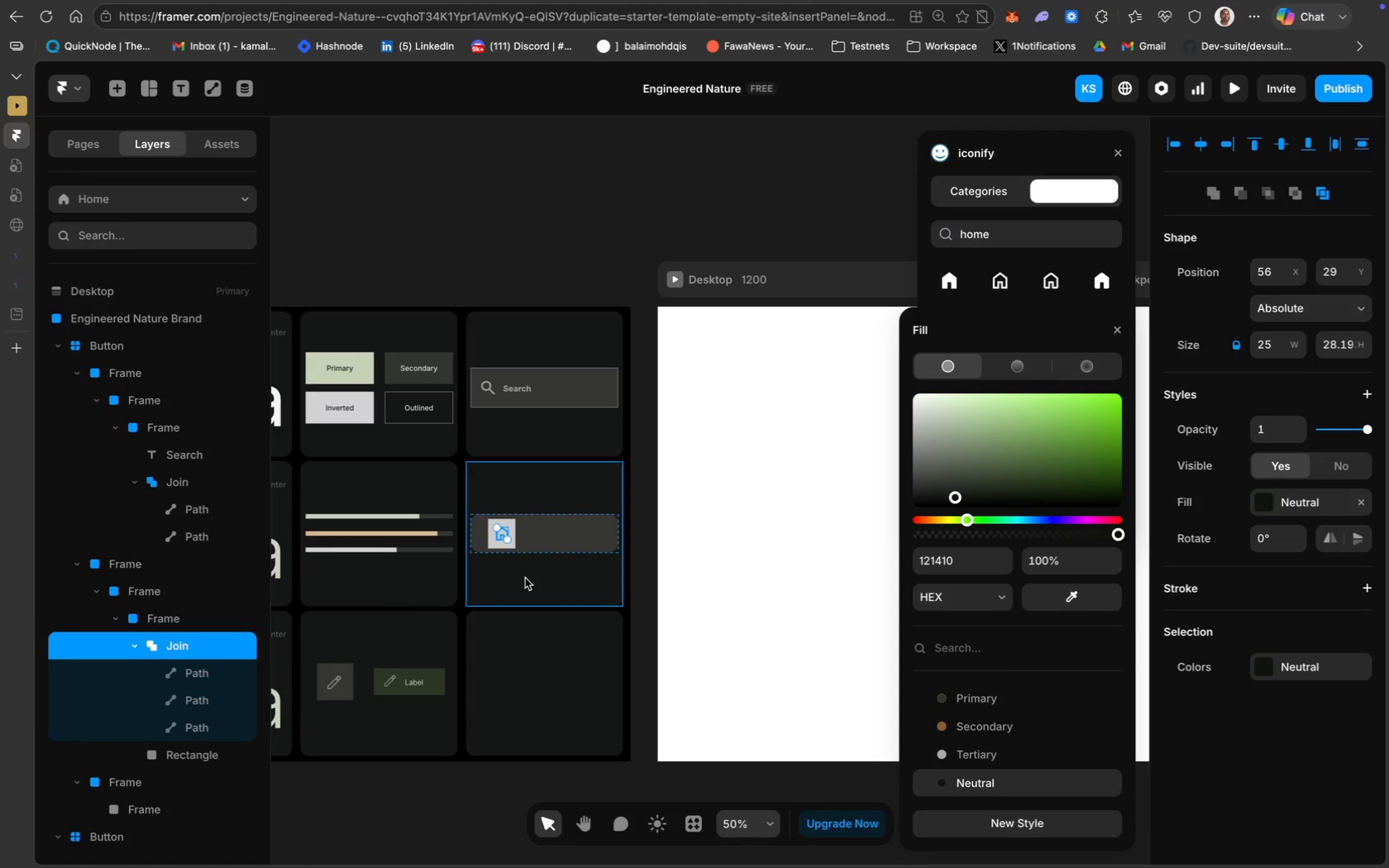 
left_click([526, 580])
 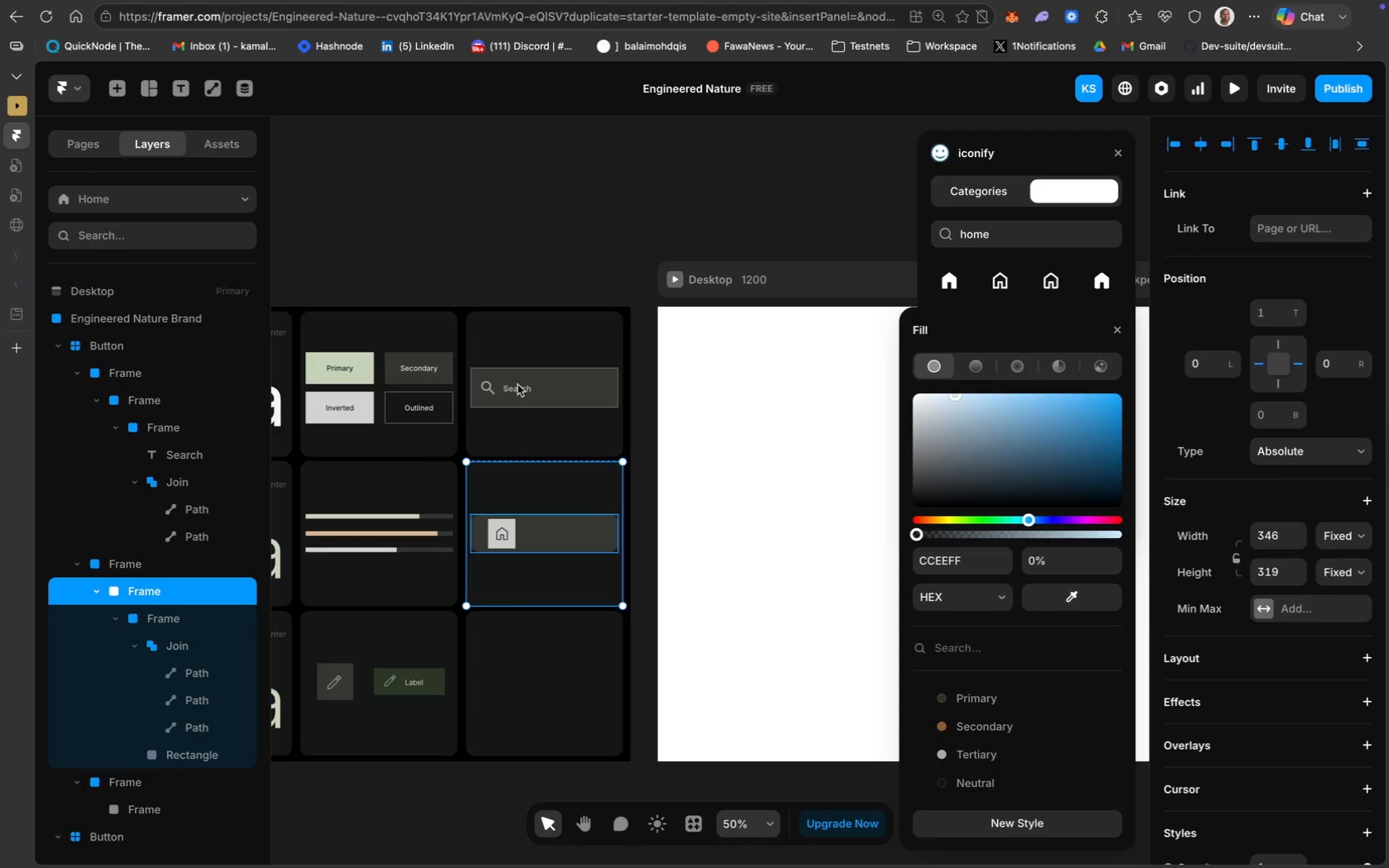 
wait(6.23)
 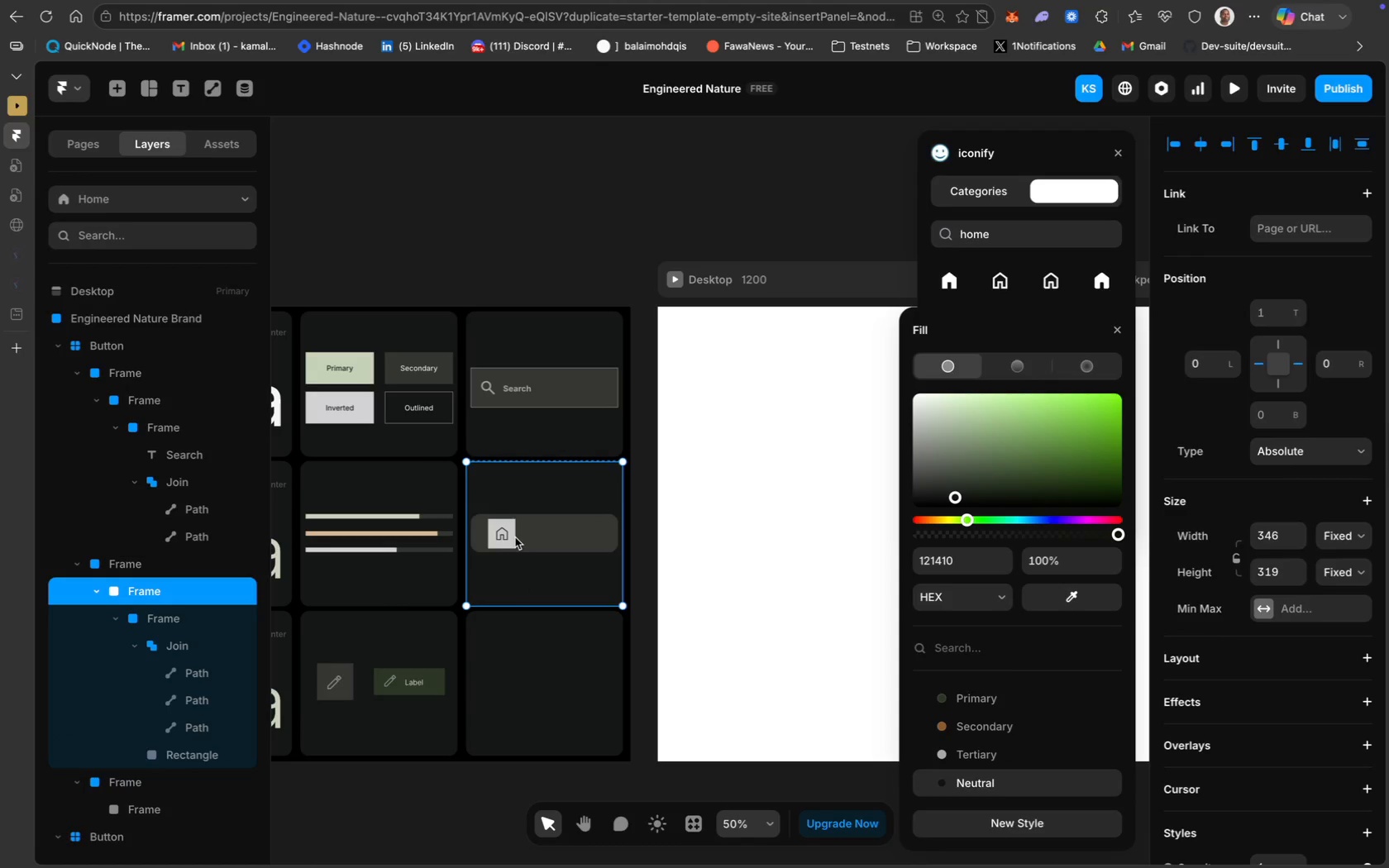 
key(Meta+D)
 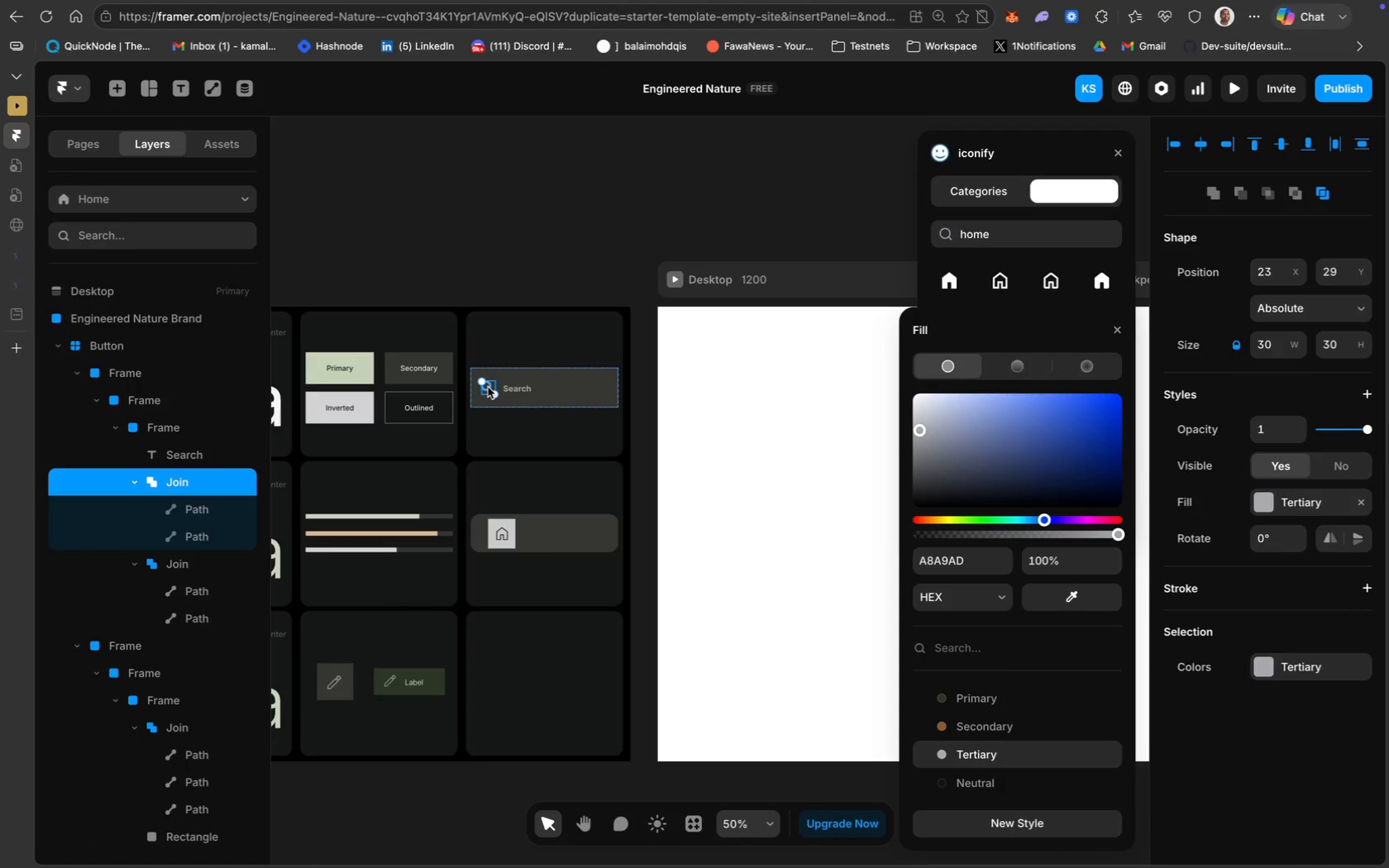 
left_click_drag(start_coordinate=[488, 387], to_coordinate=[492, 406])
 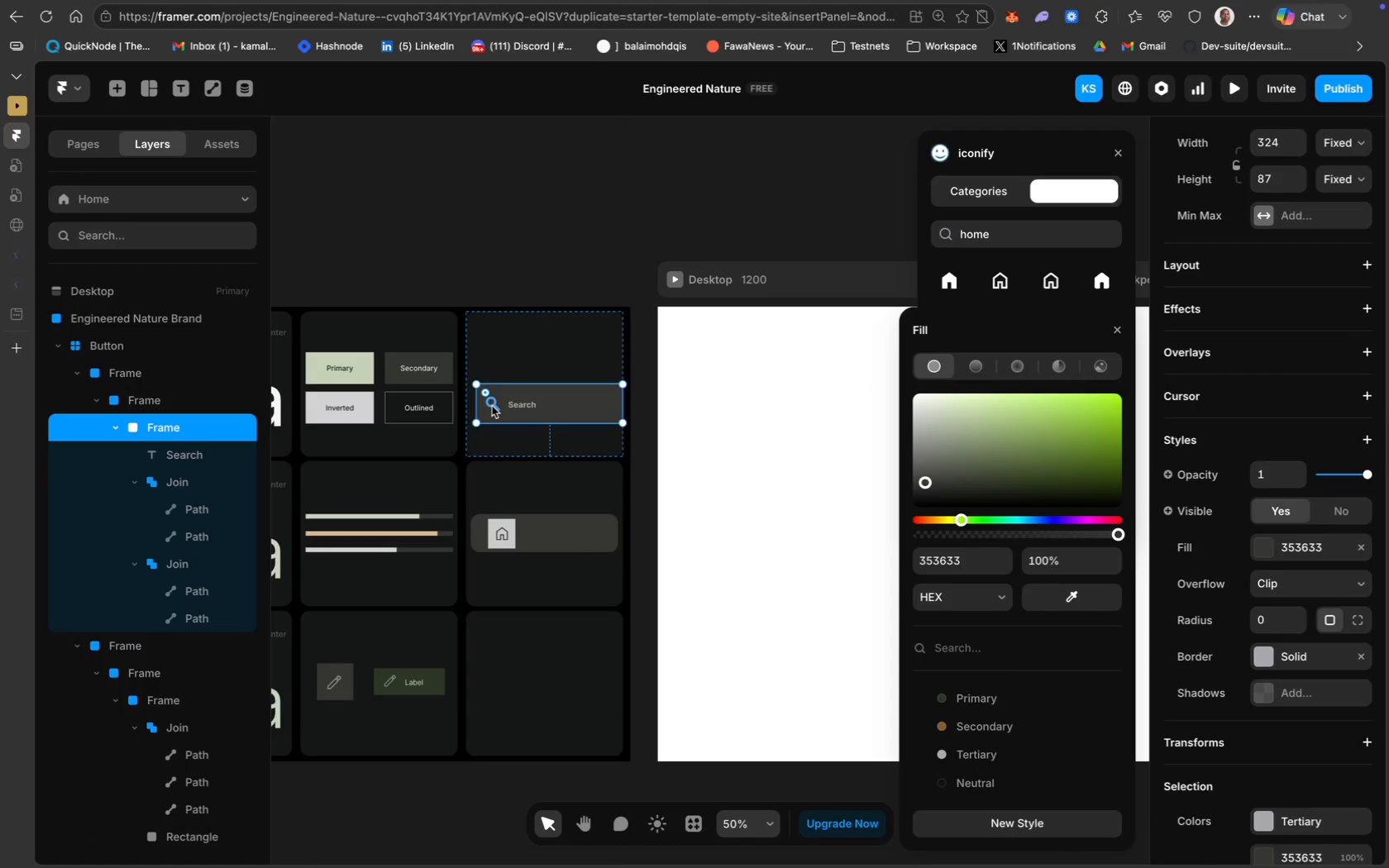 
key(Meta+Z)
 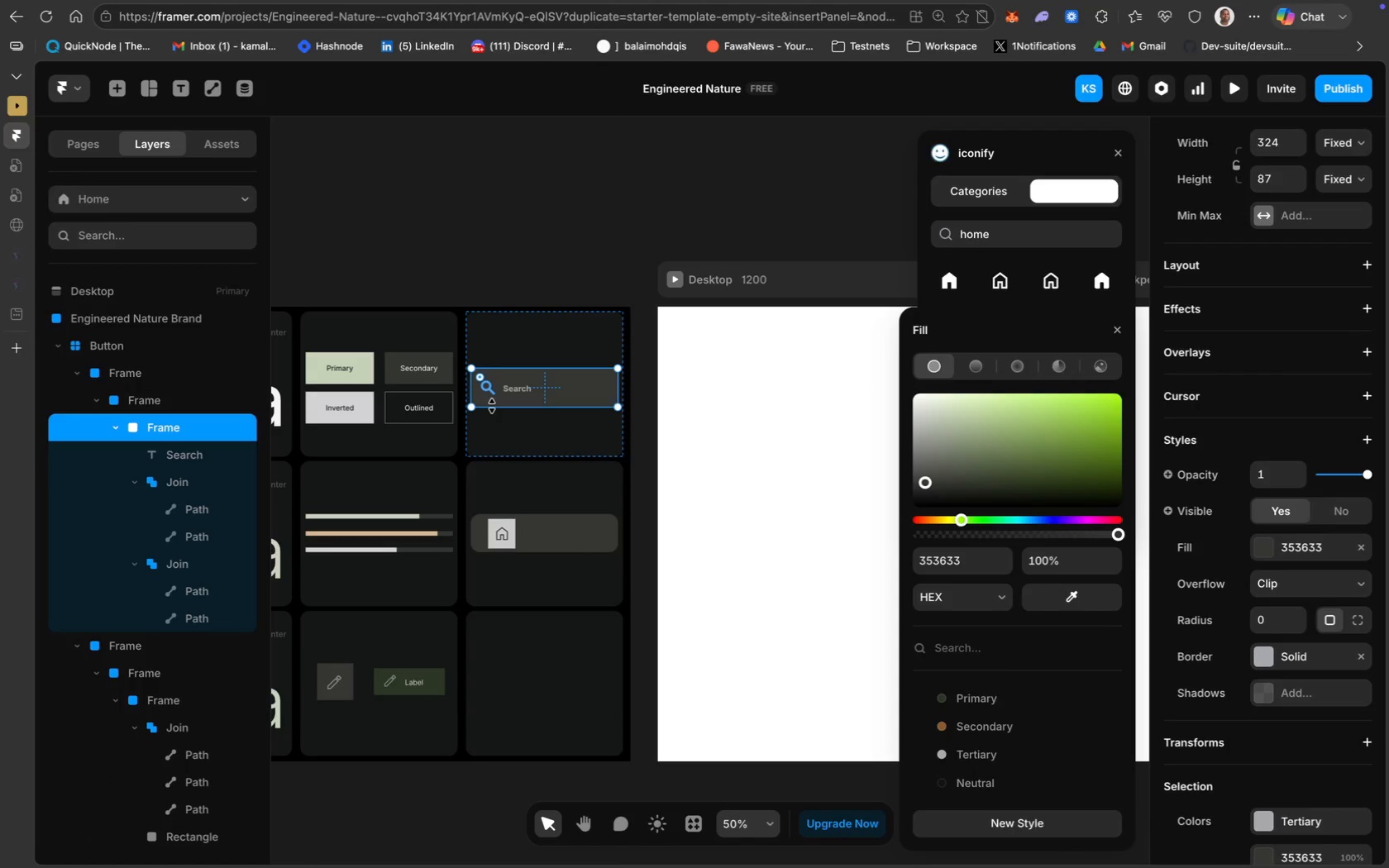 
key(Meta+CommandLeft)
 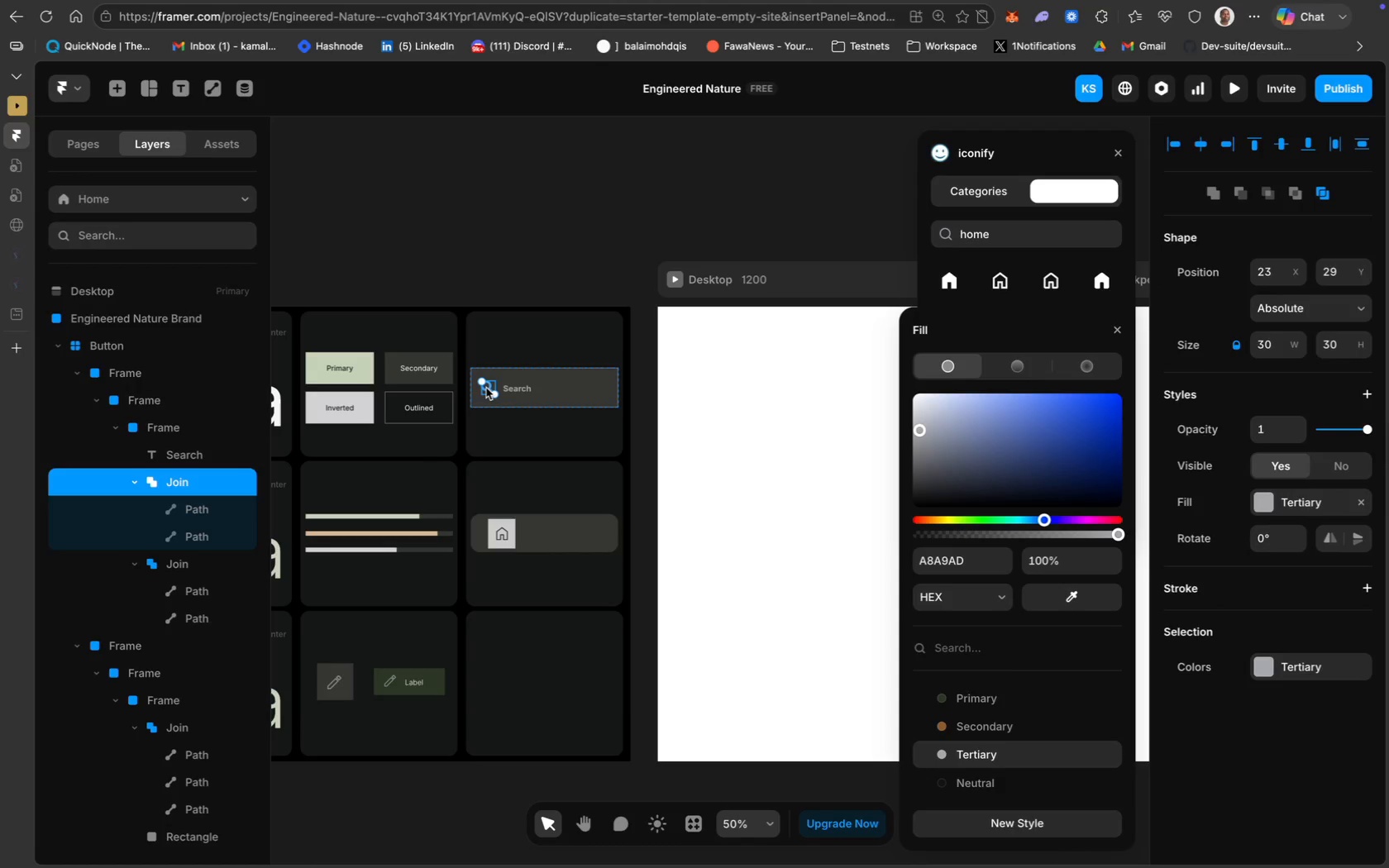 
left_click_drag(start_coordinate=[488, 388], to_coordinate=[491, 403])
 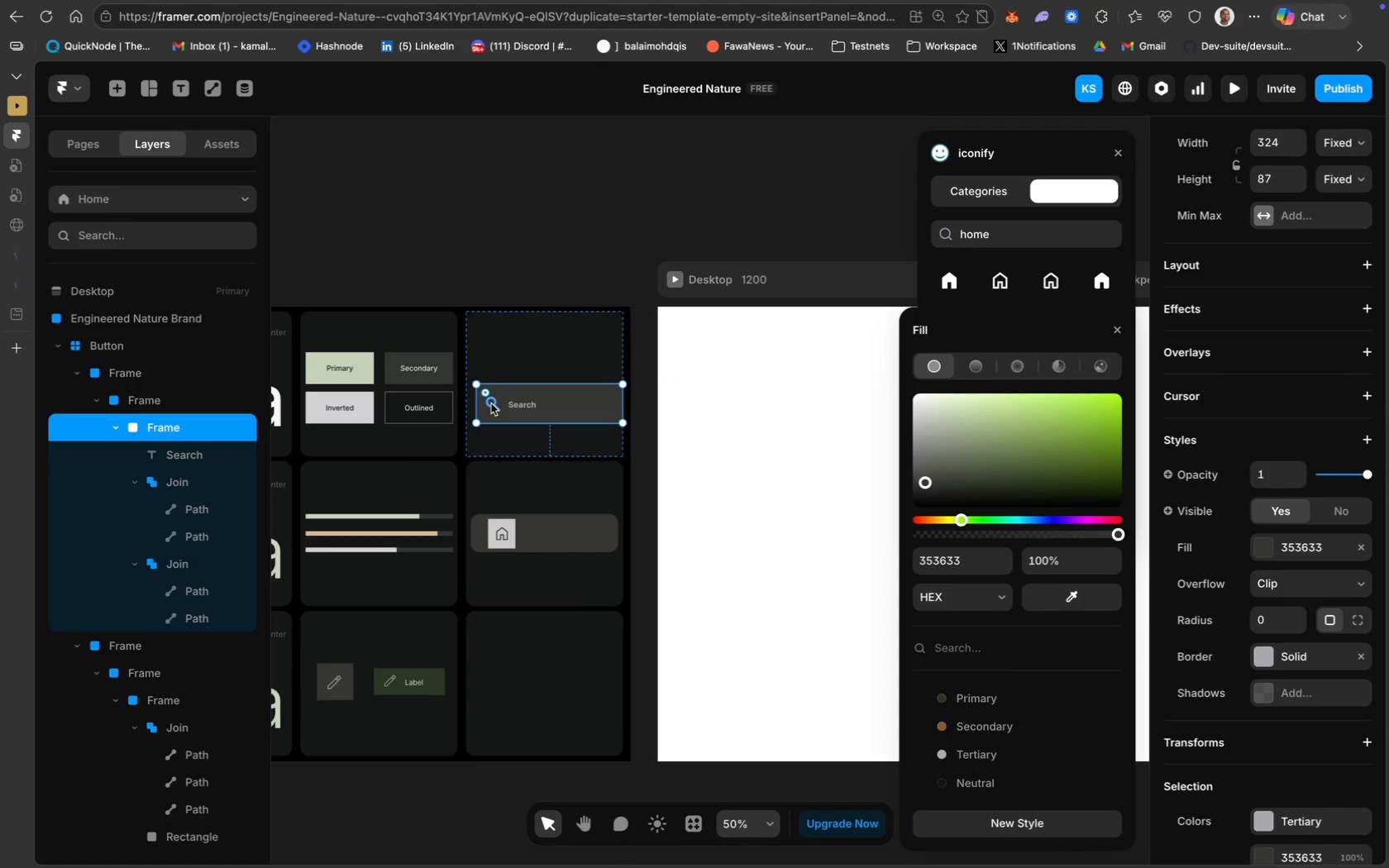 
key(Meta+Z)
 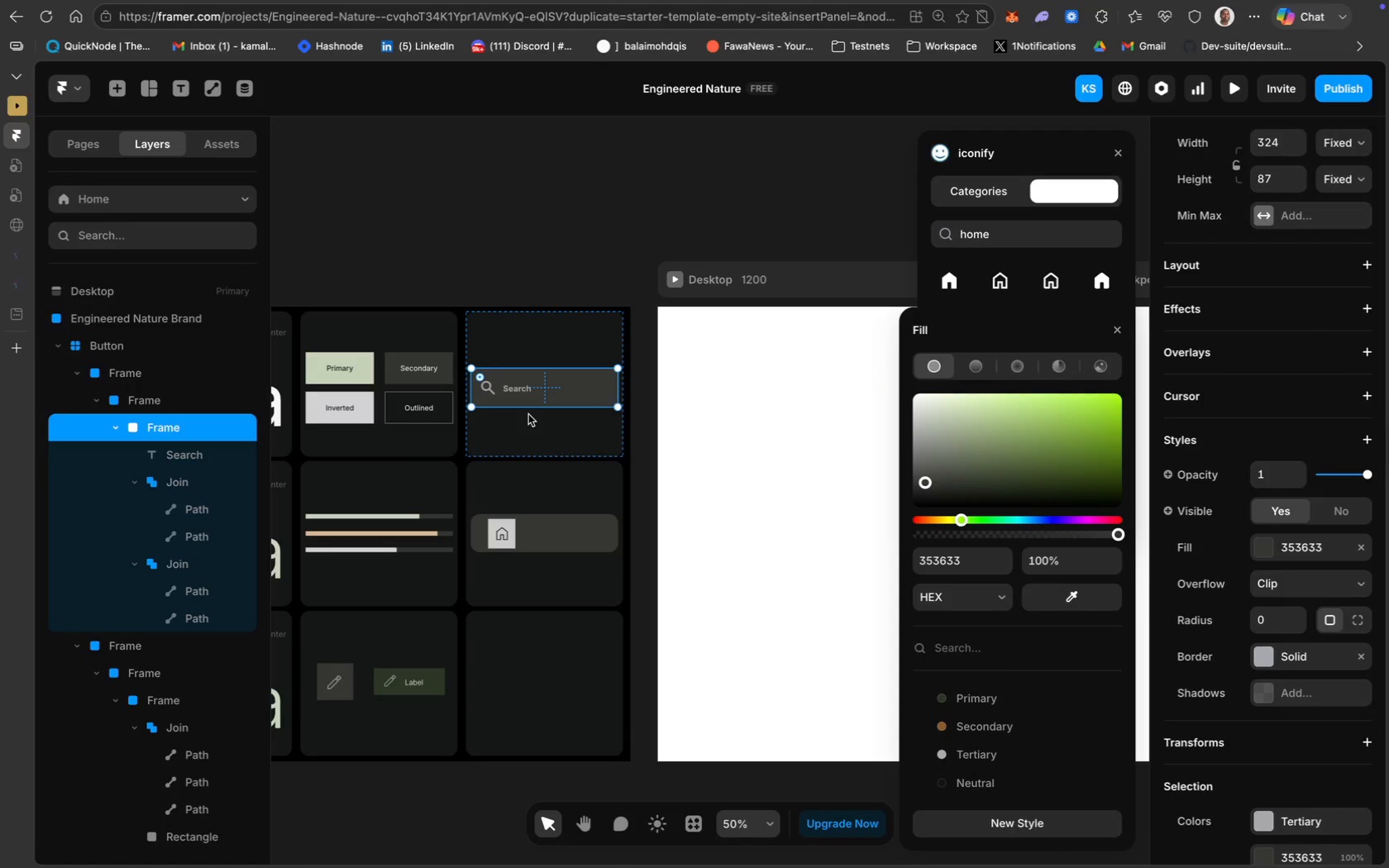 
key(Meta+Z)
 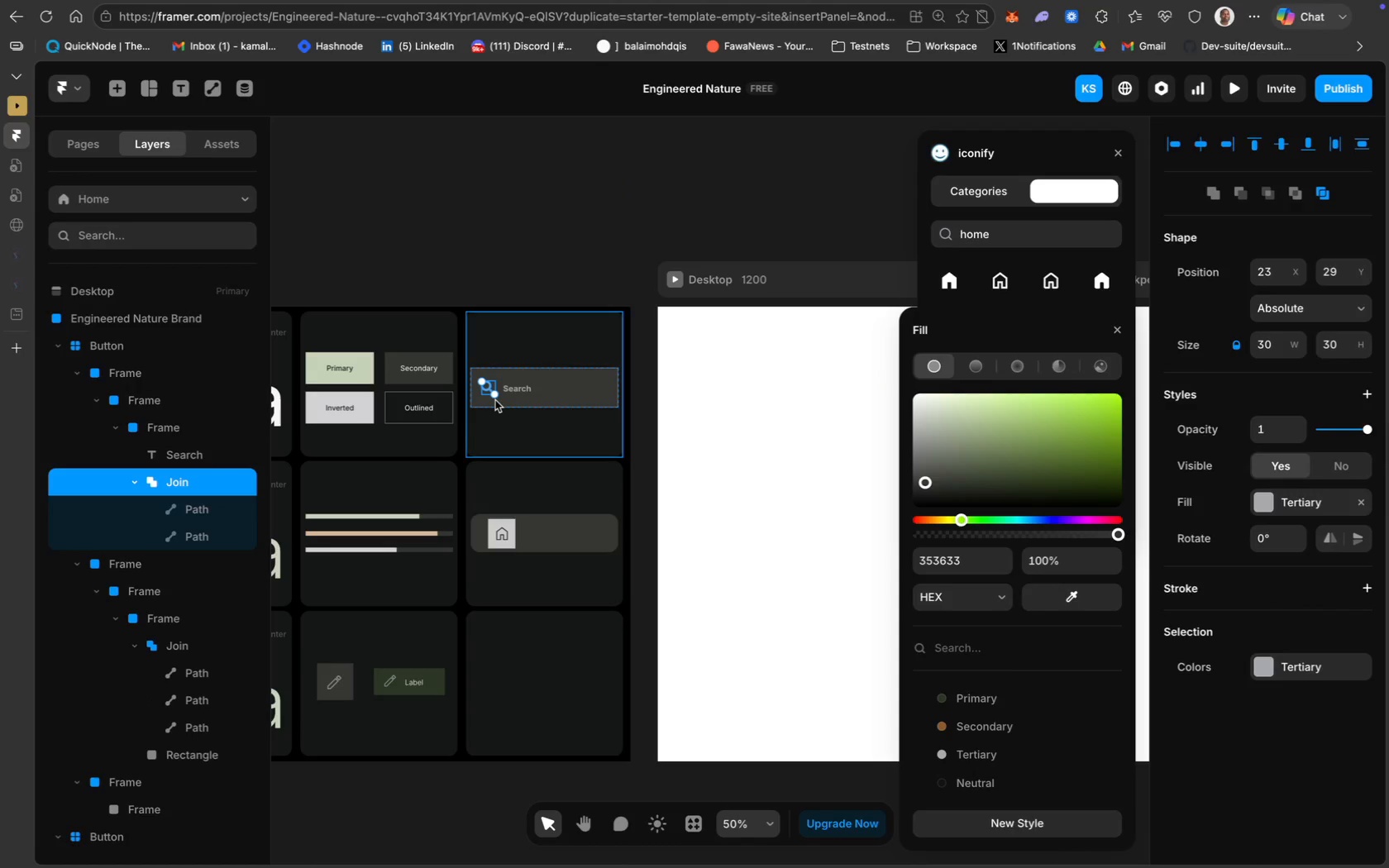 
key(Meta+D)
 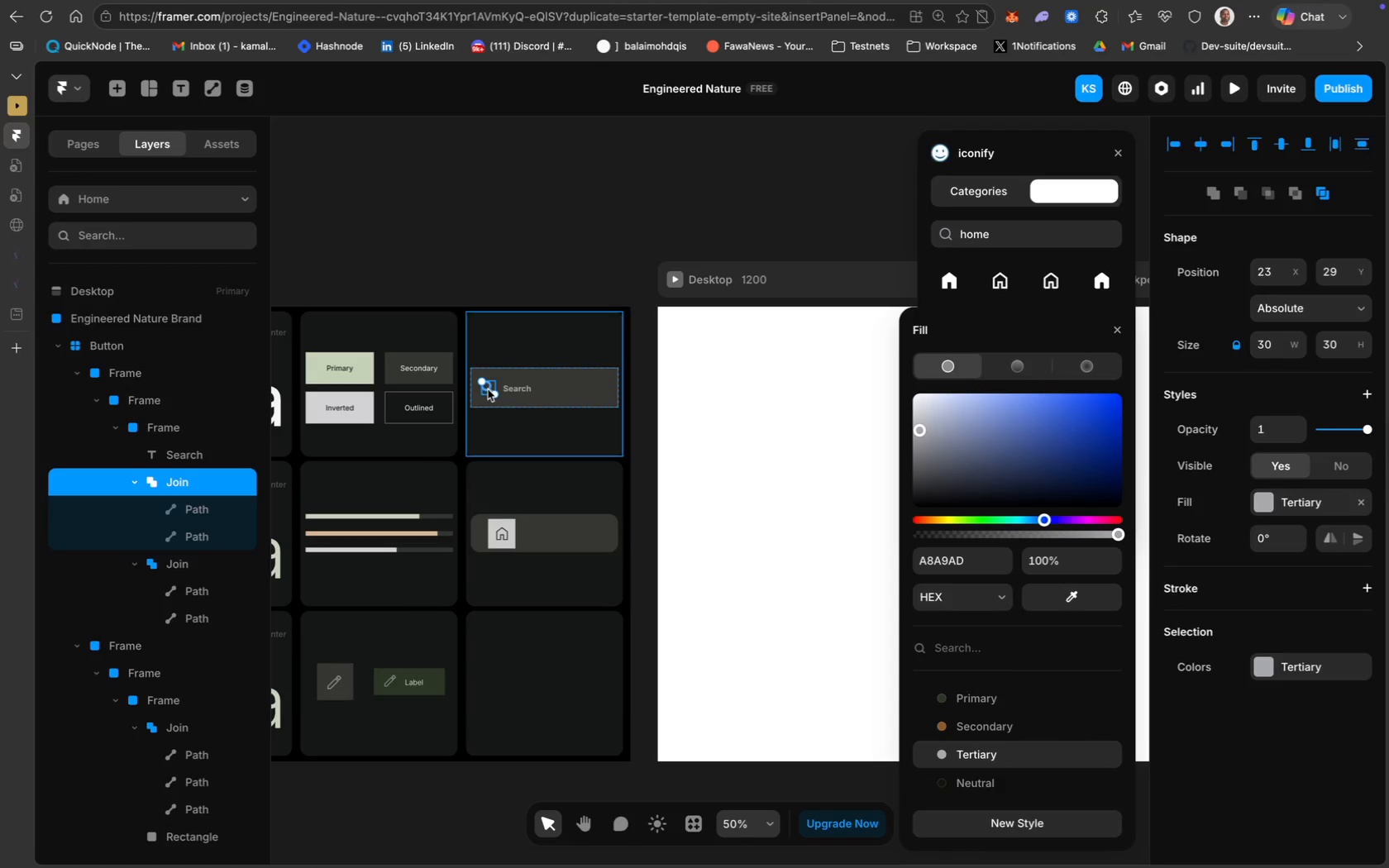 
left_click_drag(start_coordinate=[489, 389], to_coordinate=[539, 536])
 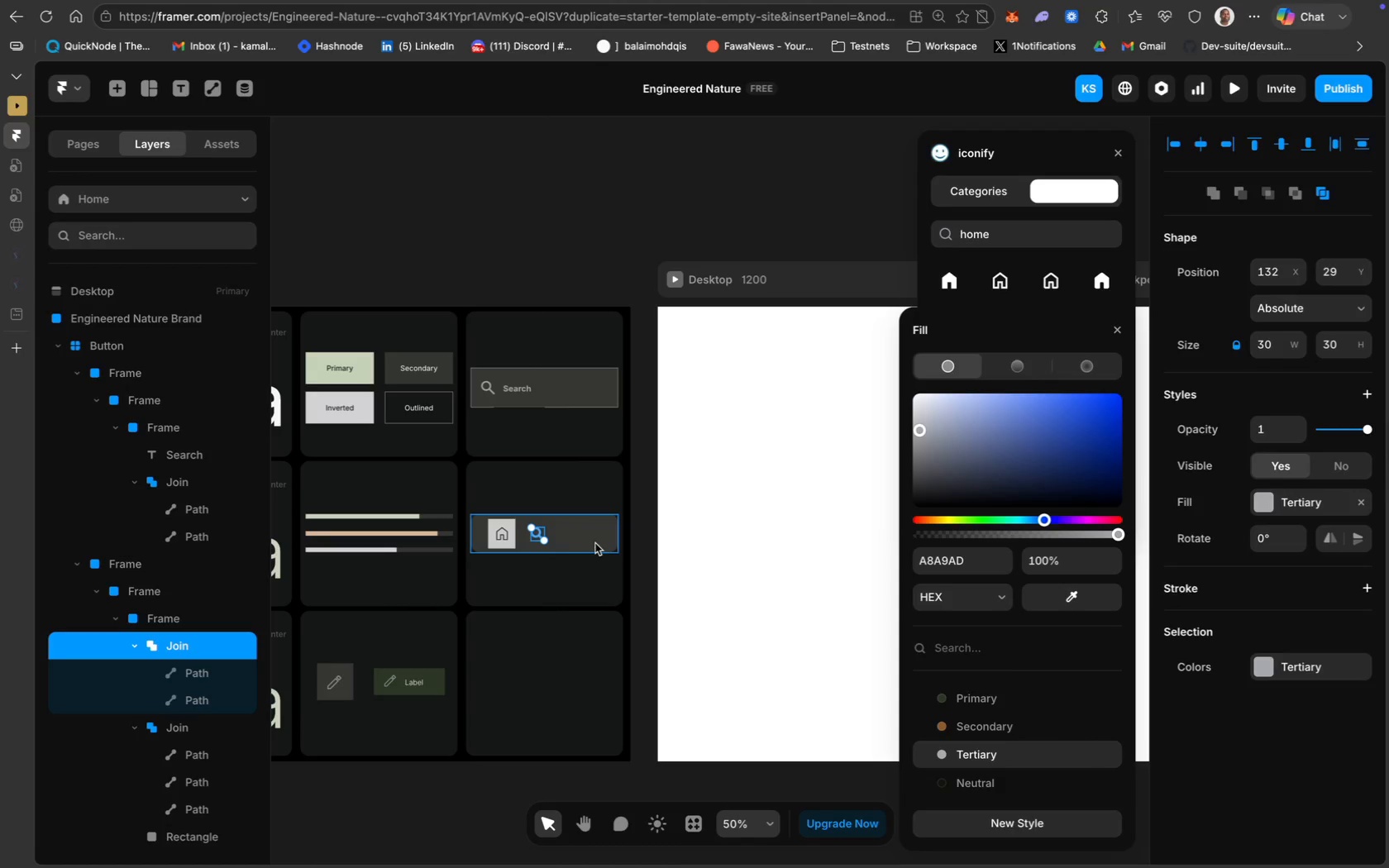 
key(ArrowRight)
 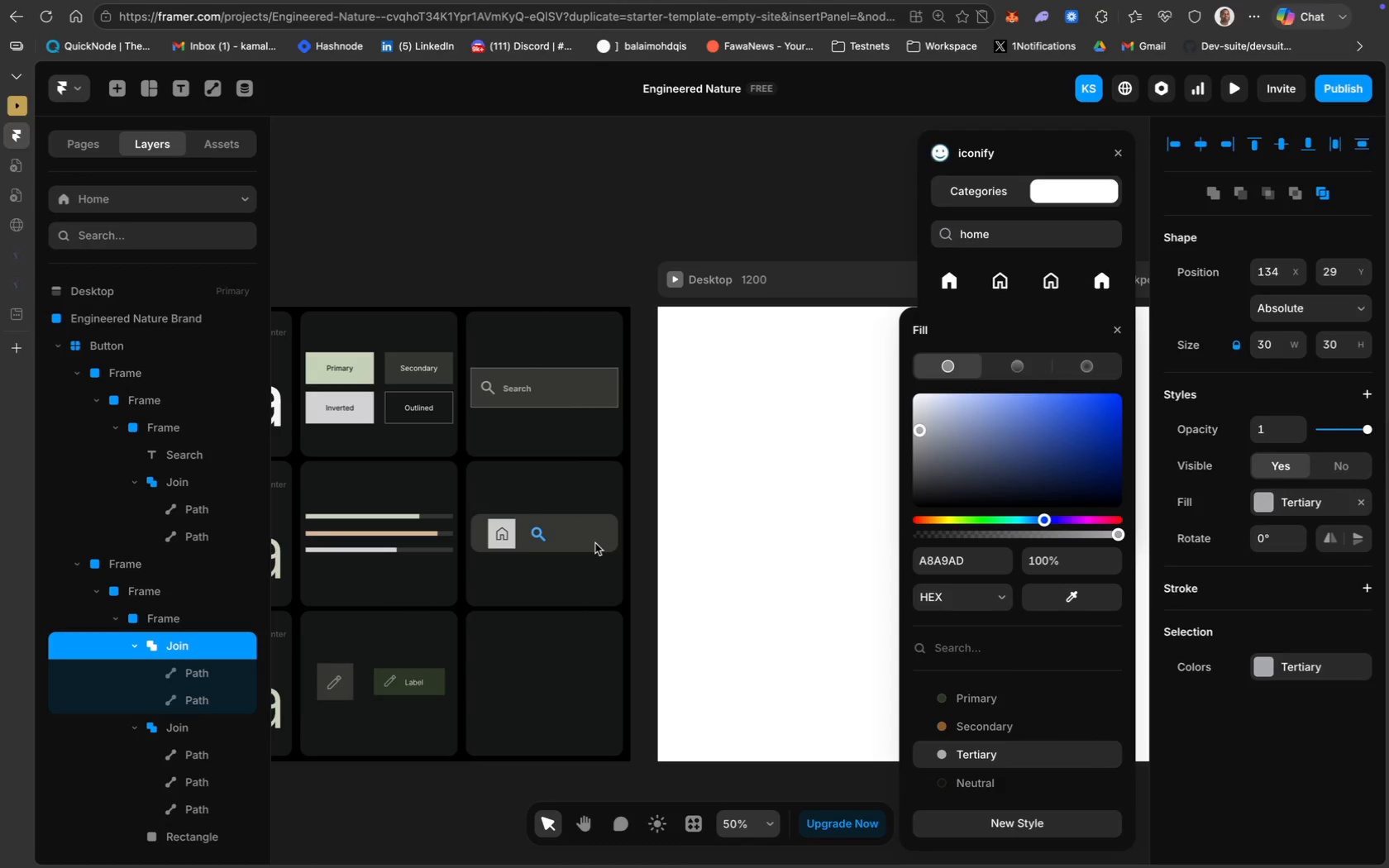 
key(ArrowRight)
 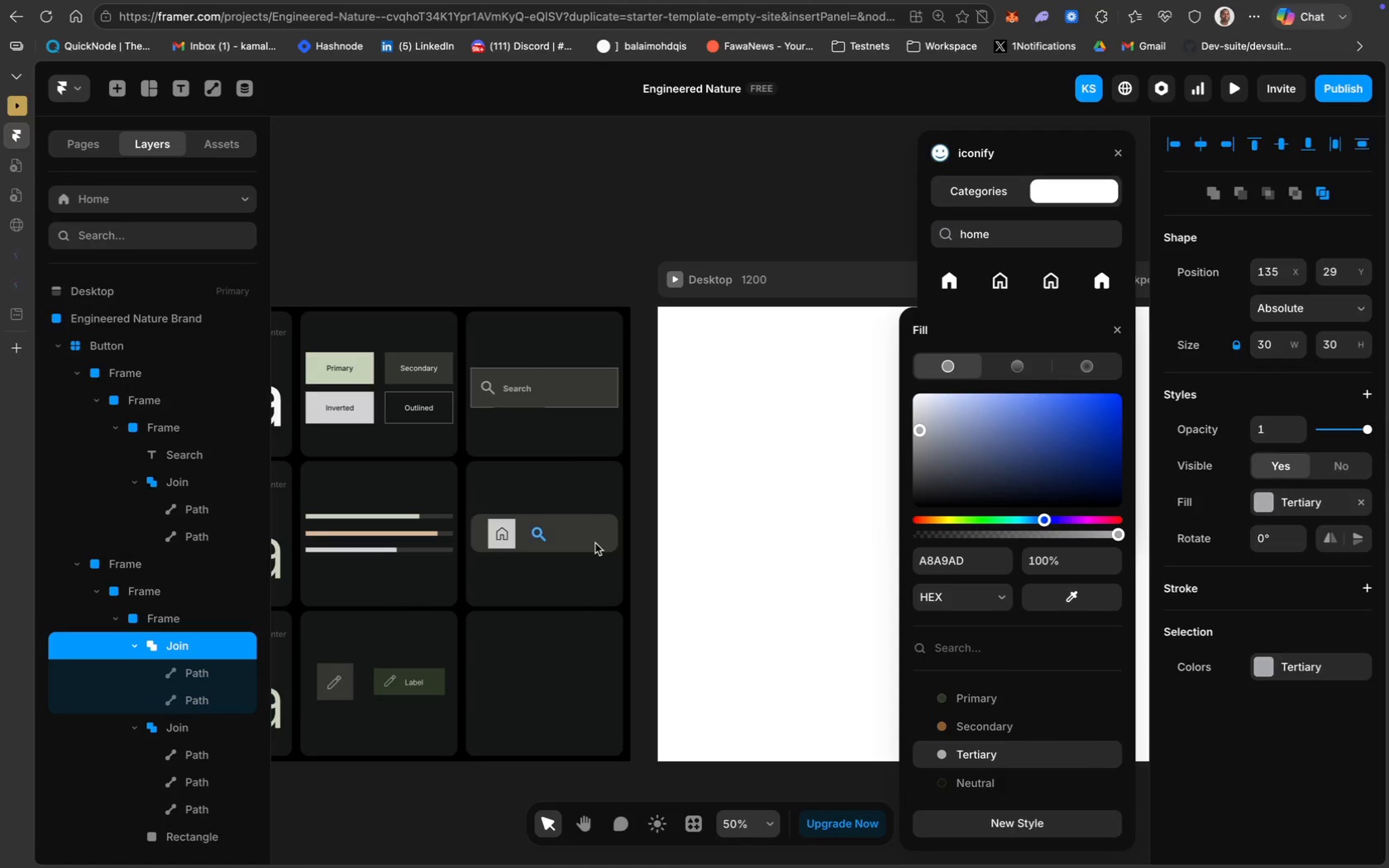 
key(ArrowRight)
 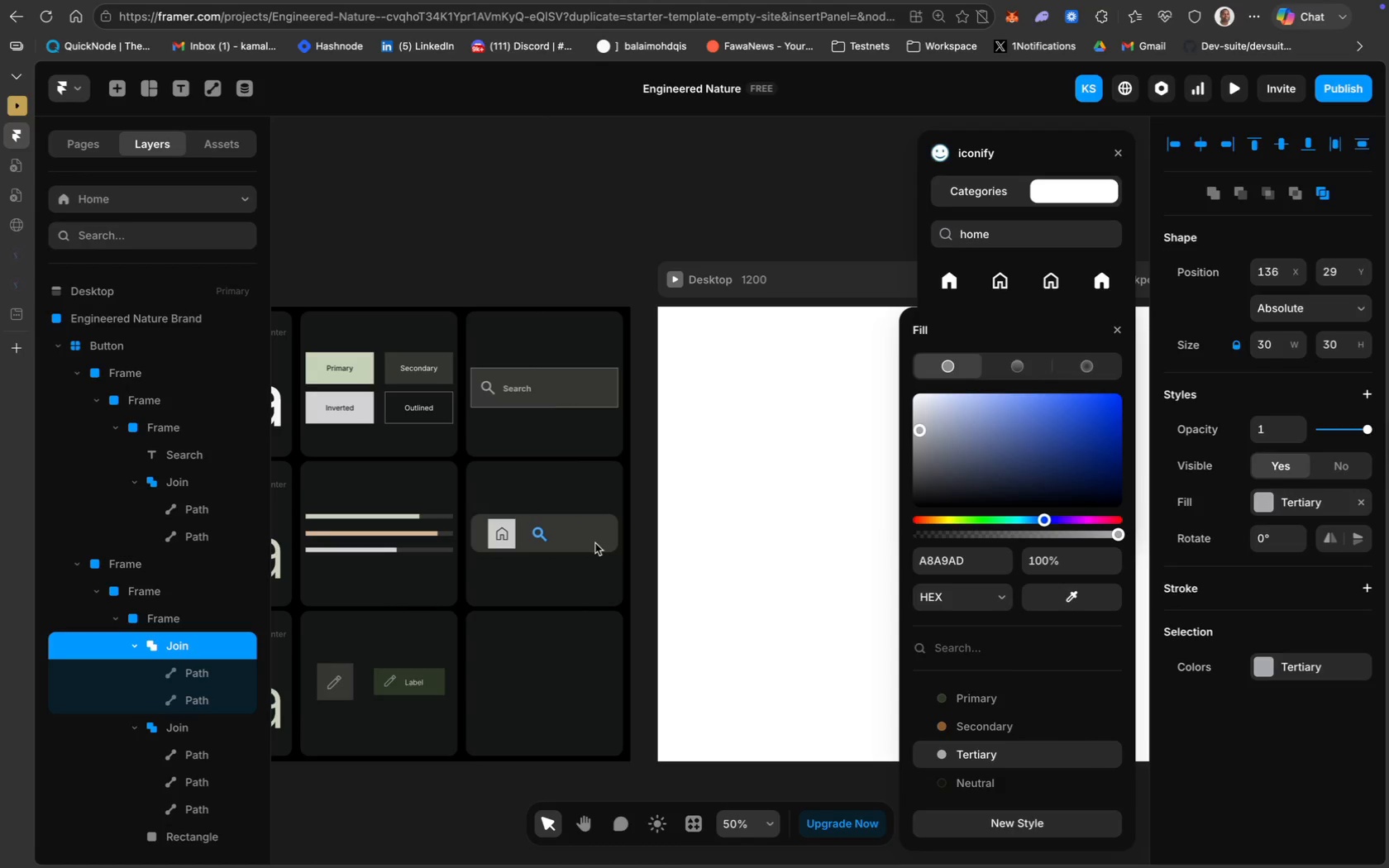 
key(ArrowRight)
 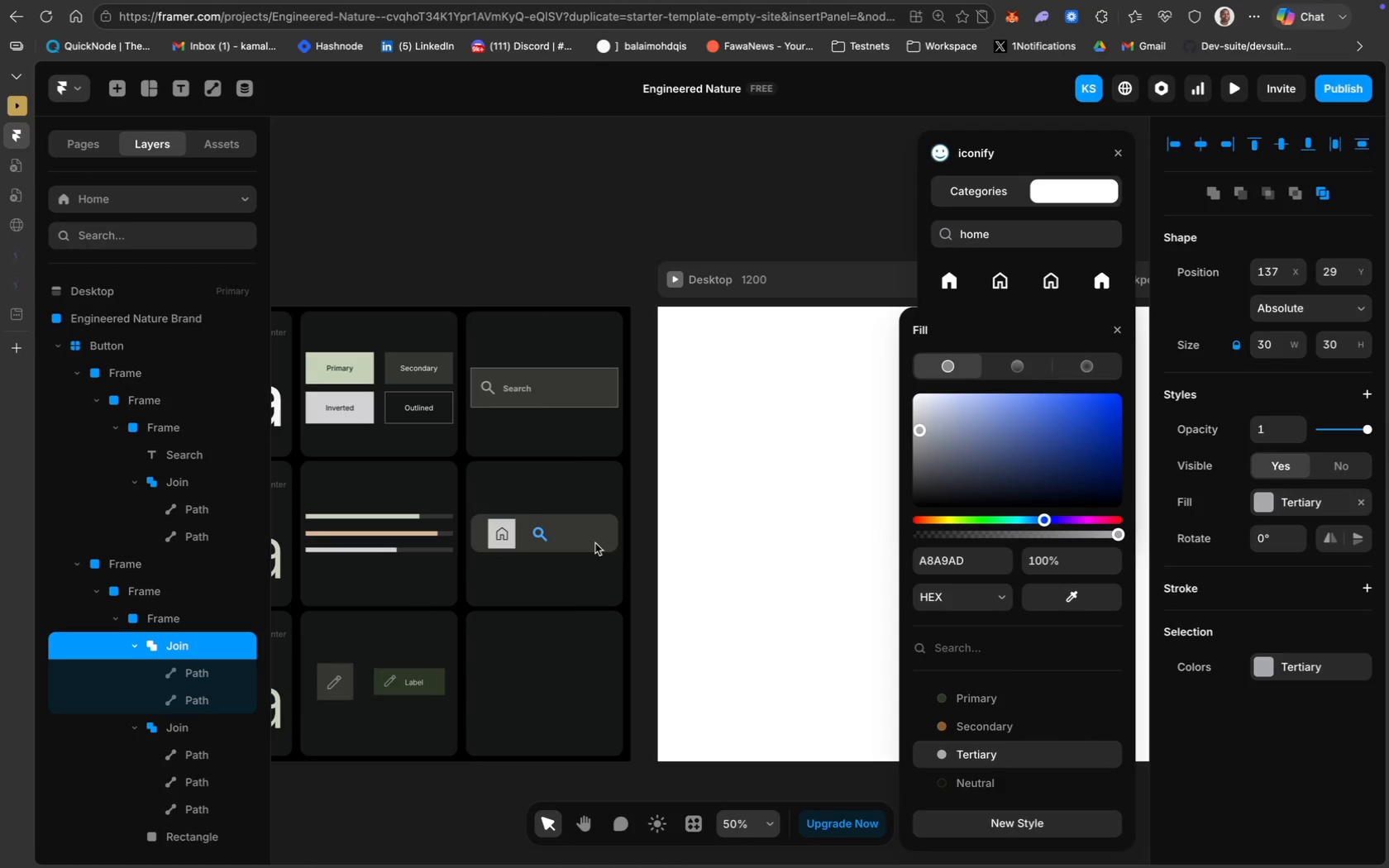 
key(ArrowRight)
 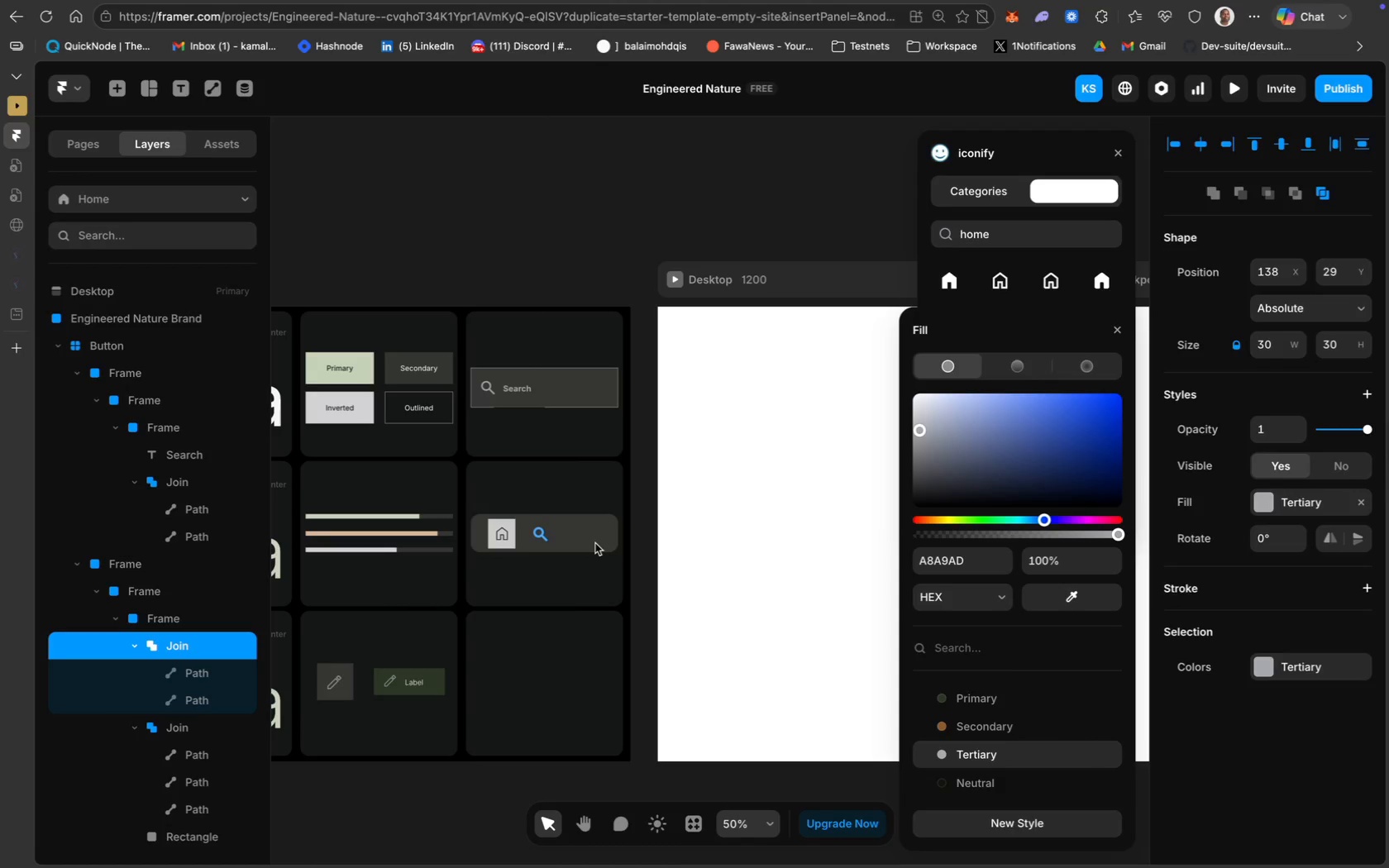 
key(ArrowRight)
 